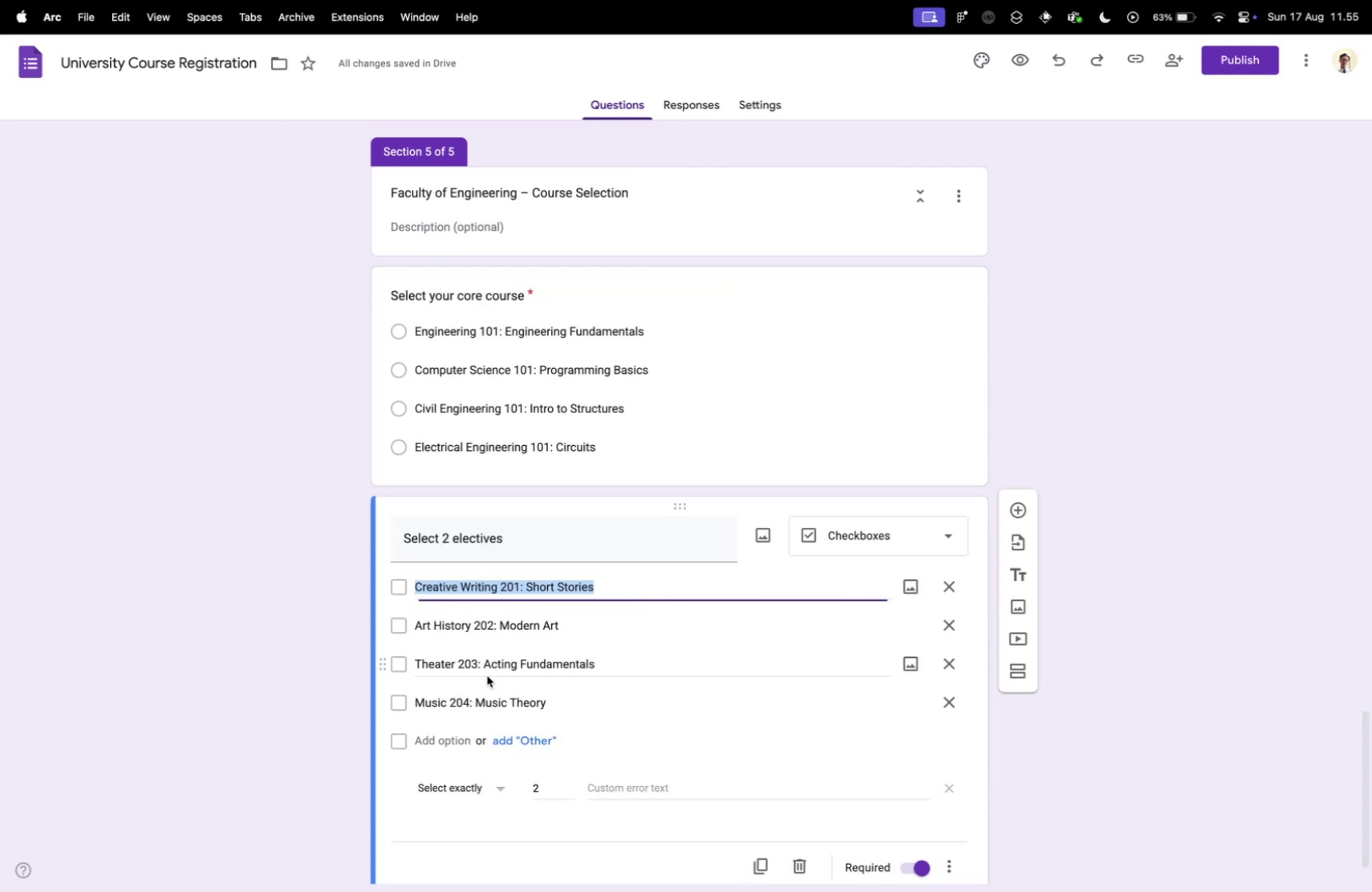 
key(Meta+CommandLeft)
 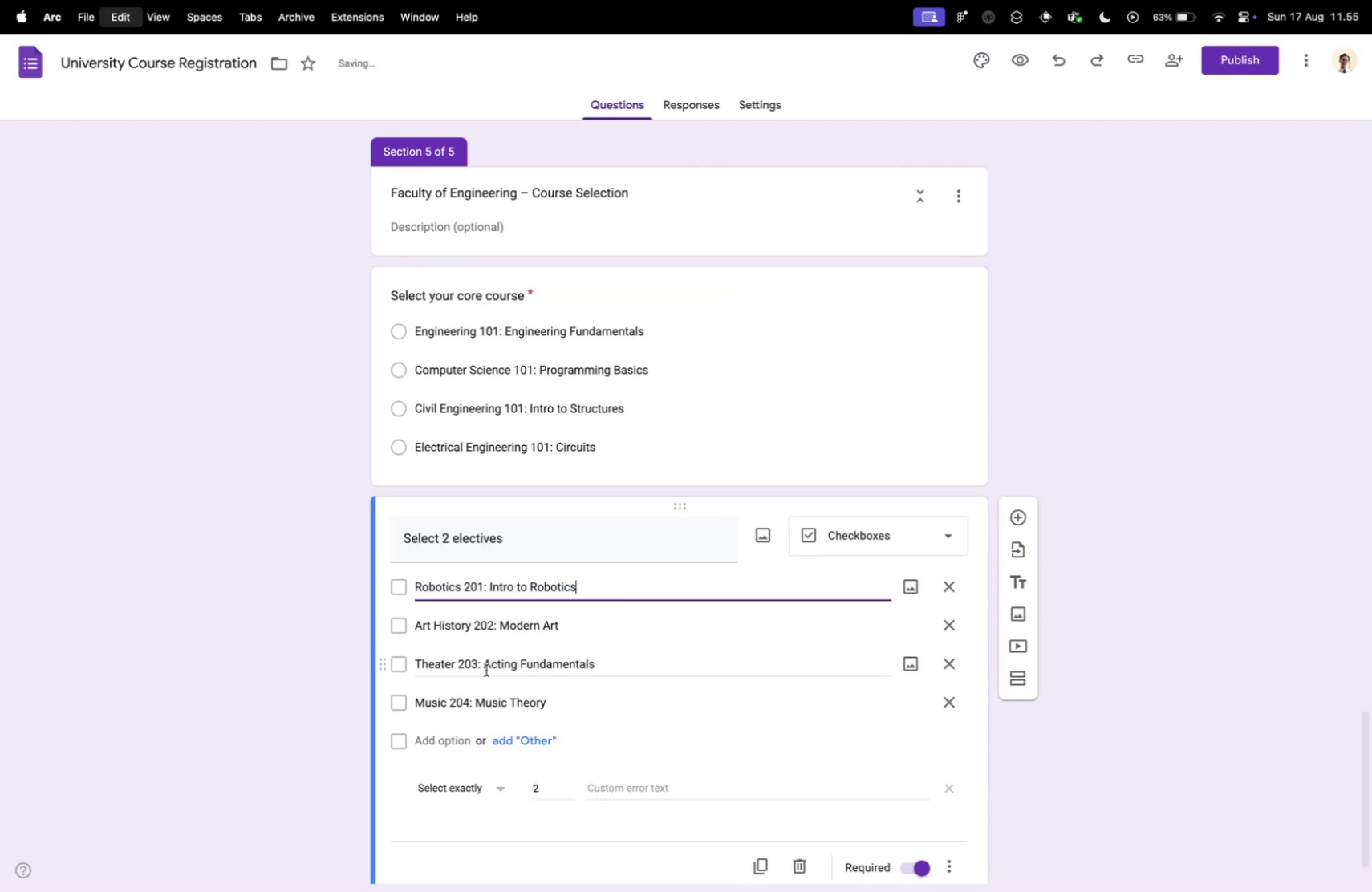 
key(Meta+V)
 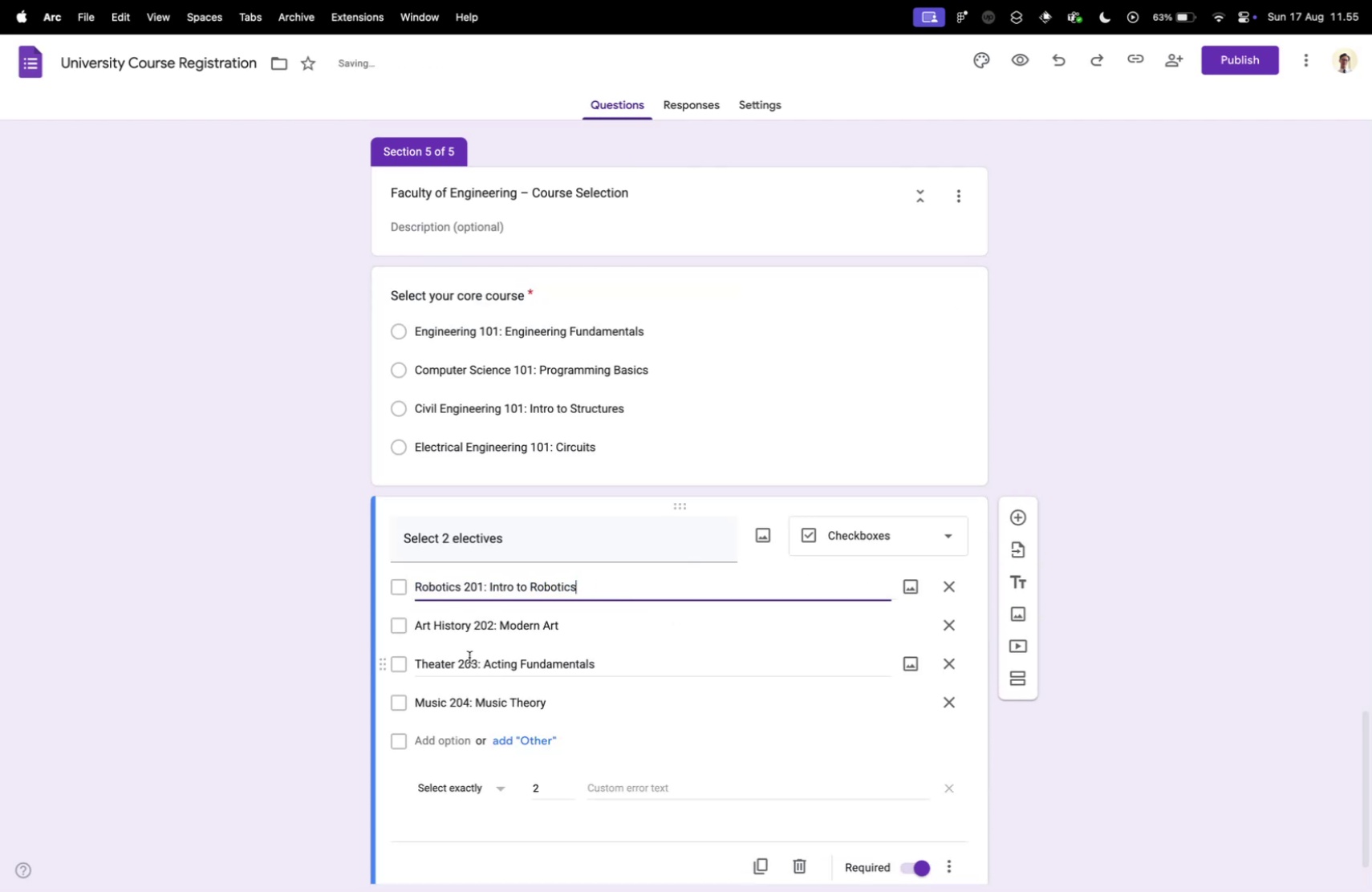 
key(Control+ControlLeft)
 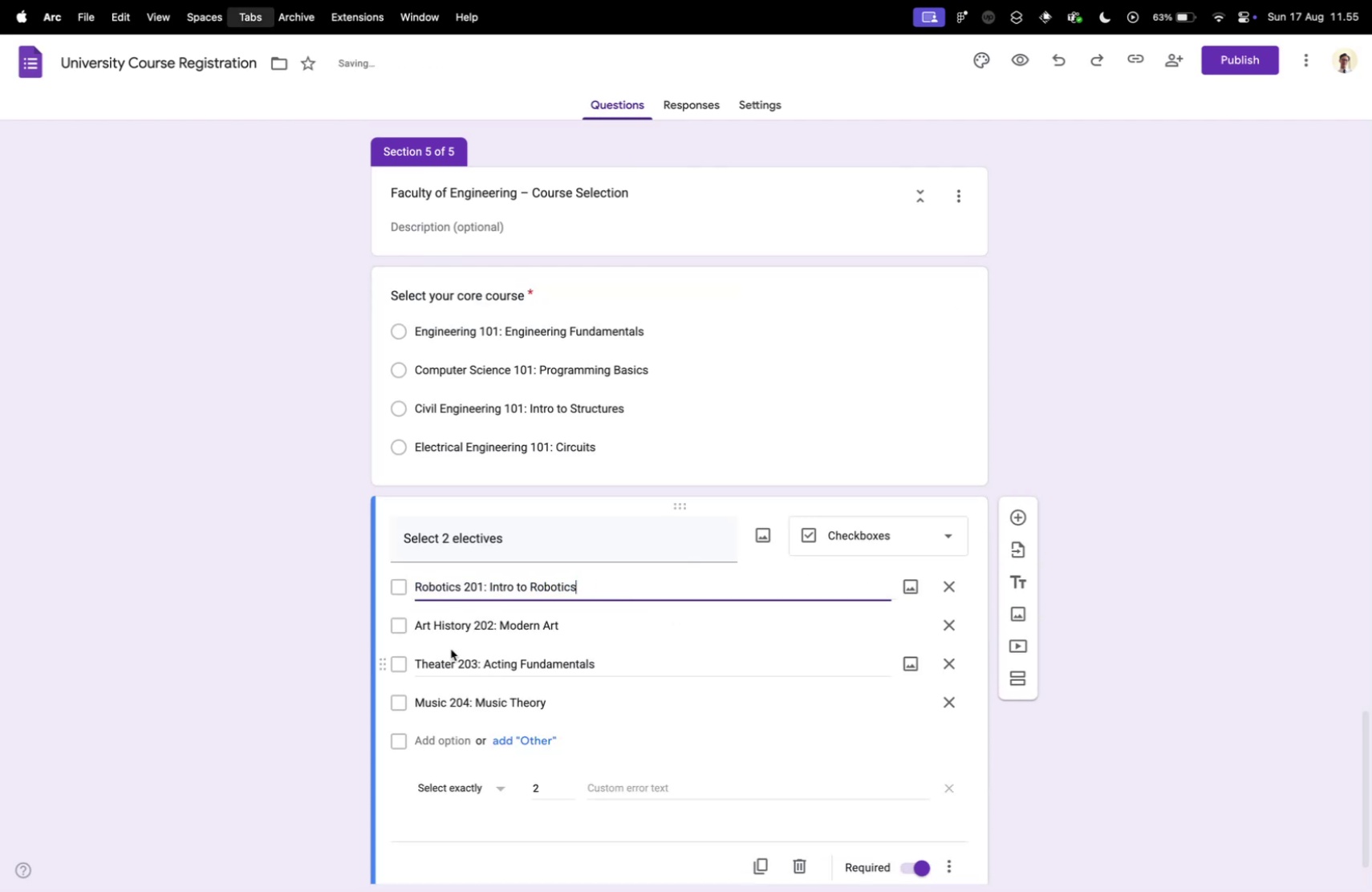 
key(Control+Tab)
 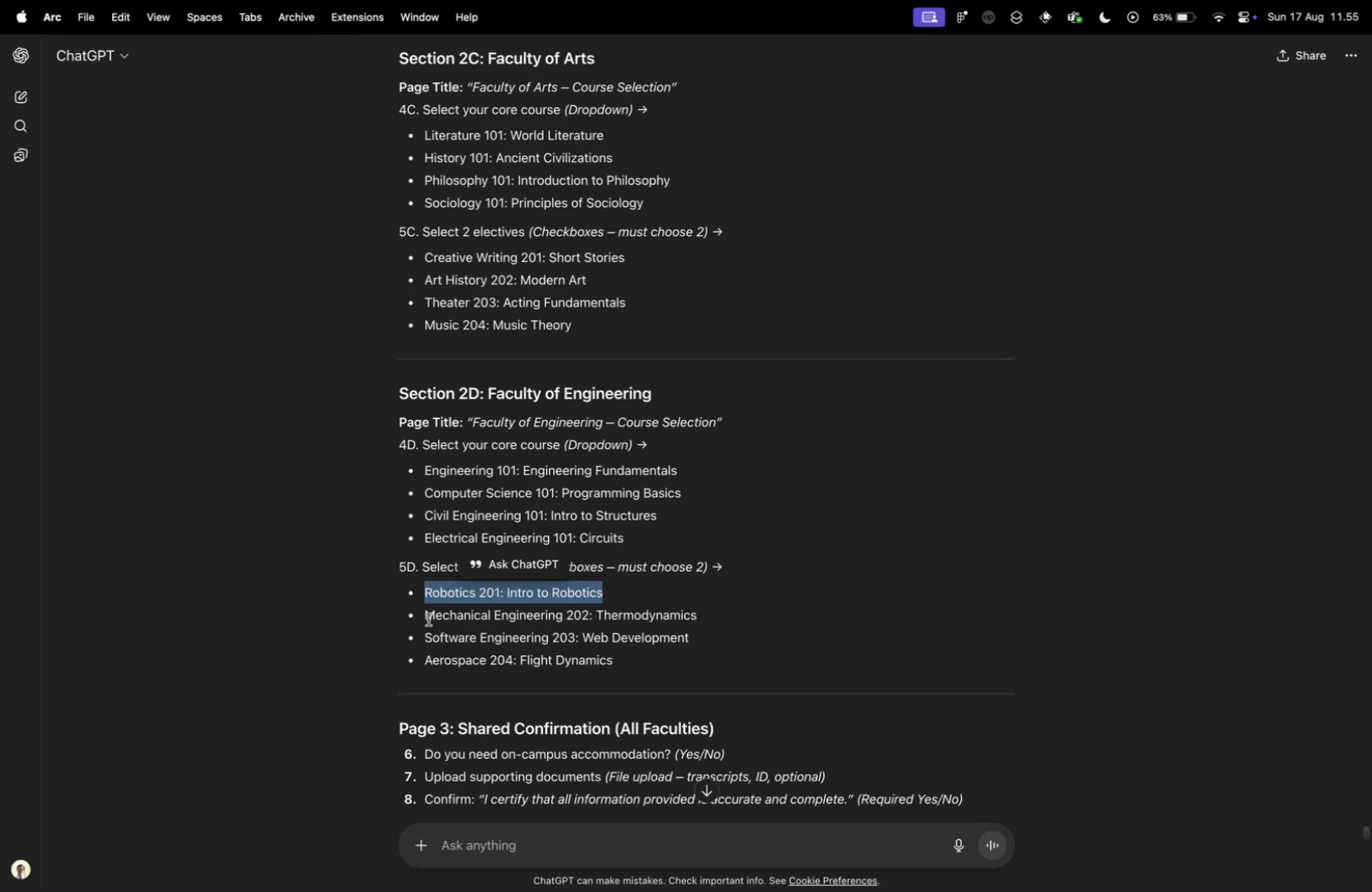 
left_click_drag(start_coordinate=[428, 616], to_coordinate=[714, 620])
 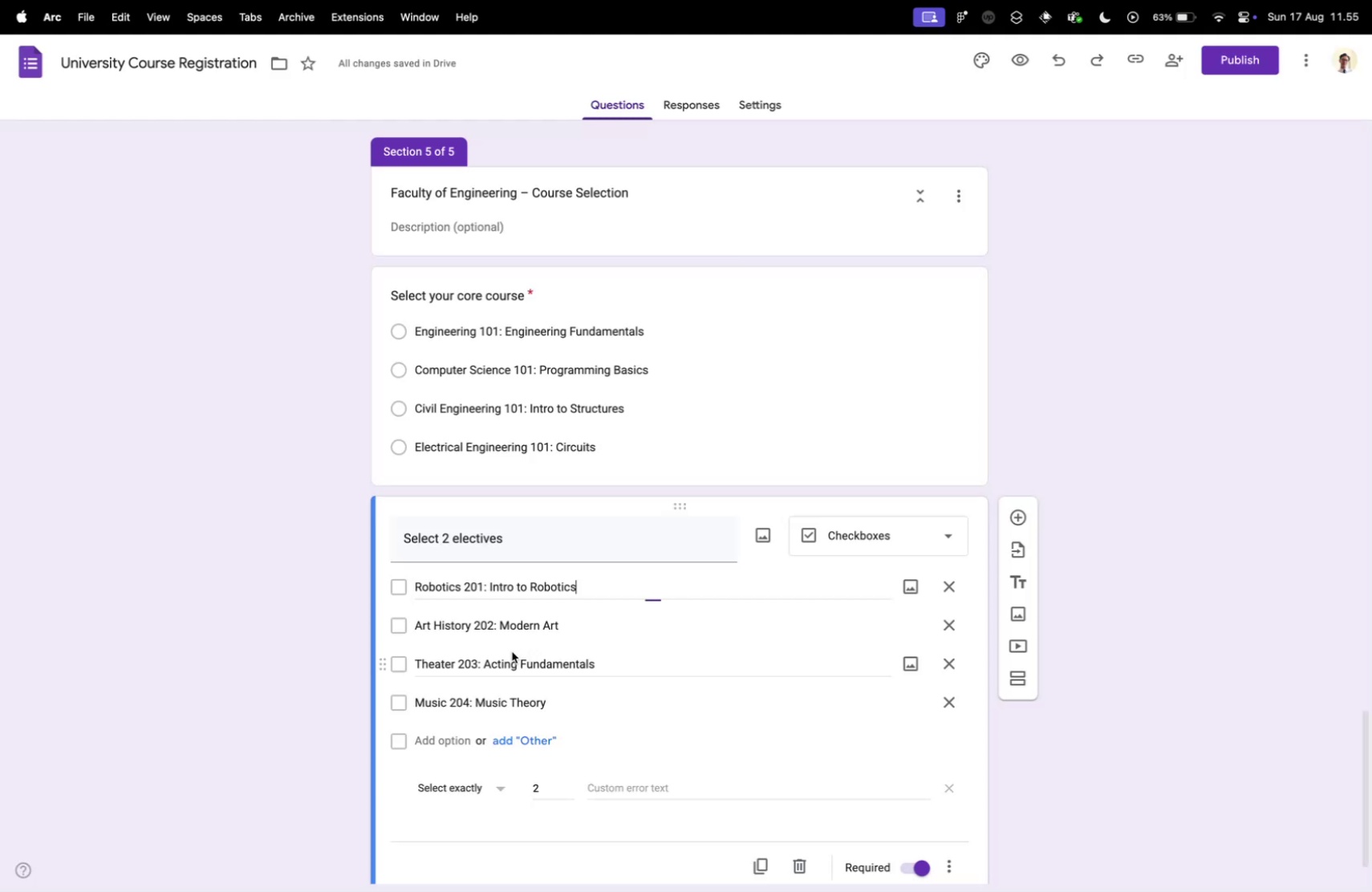 
key(Meta+CommandLeft)
 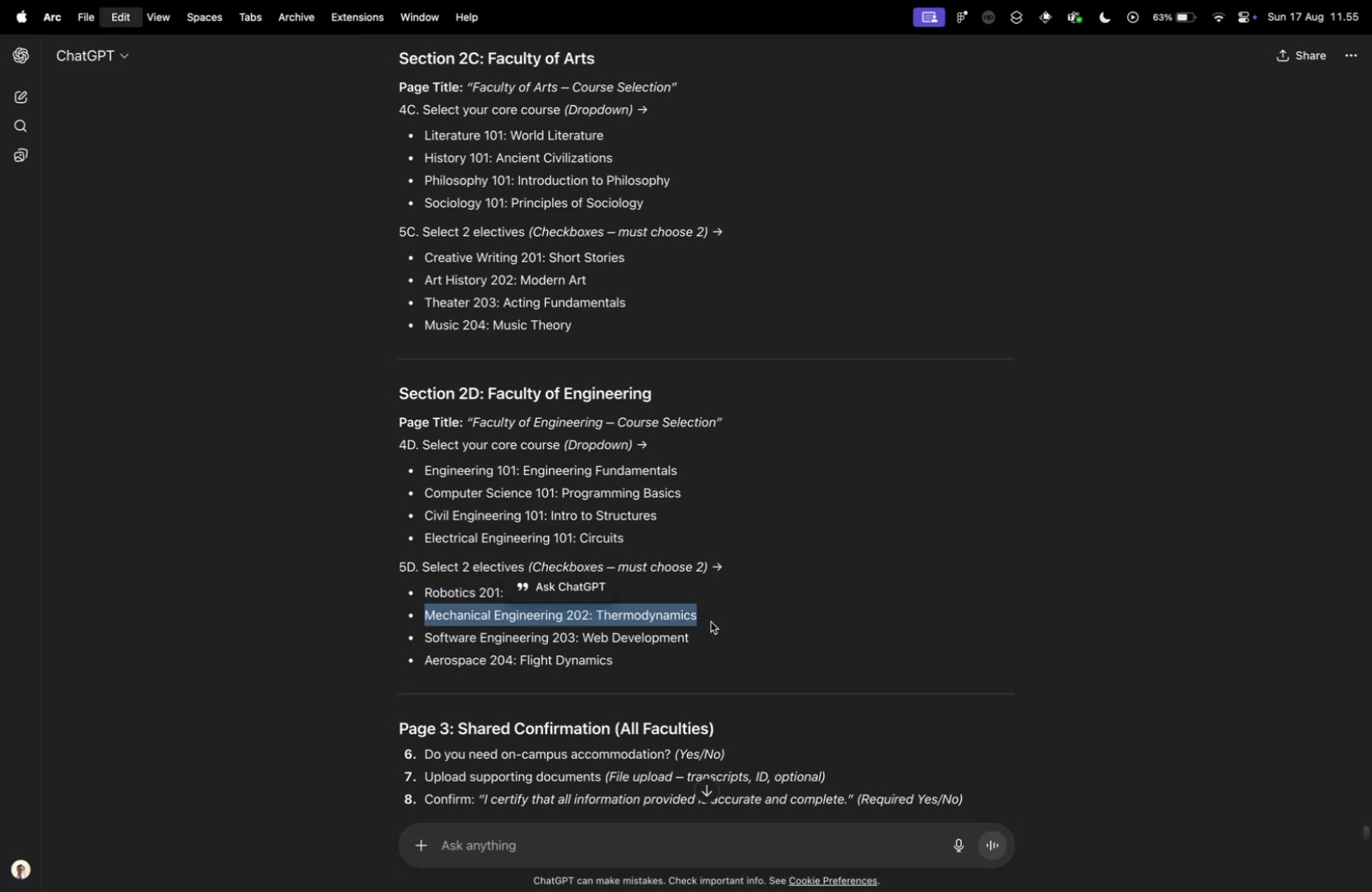 
key(Meta+C)
 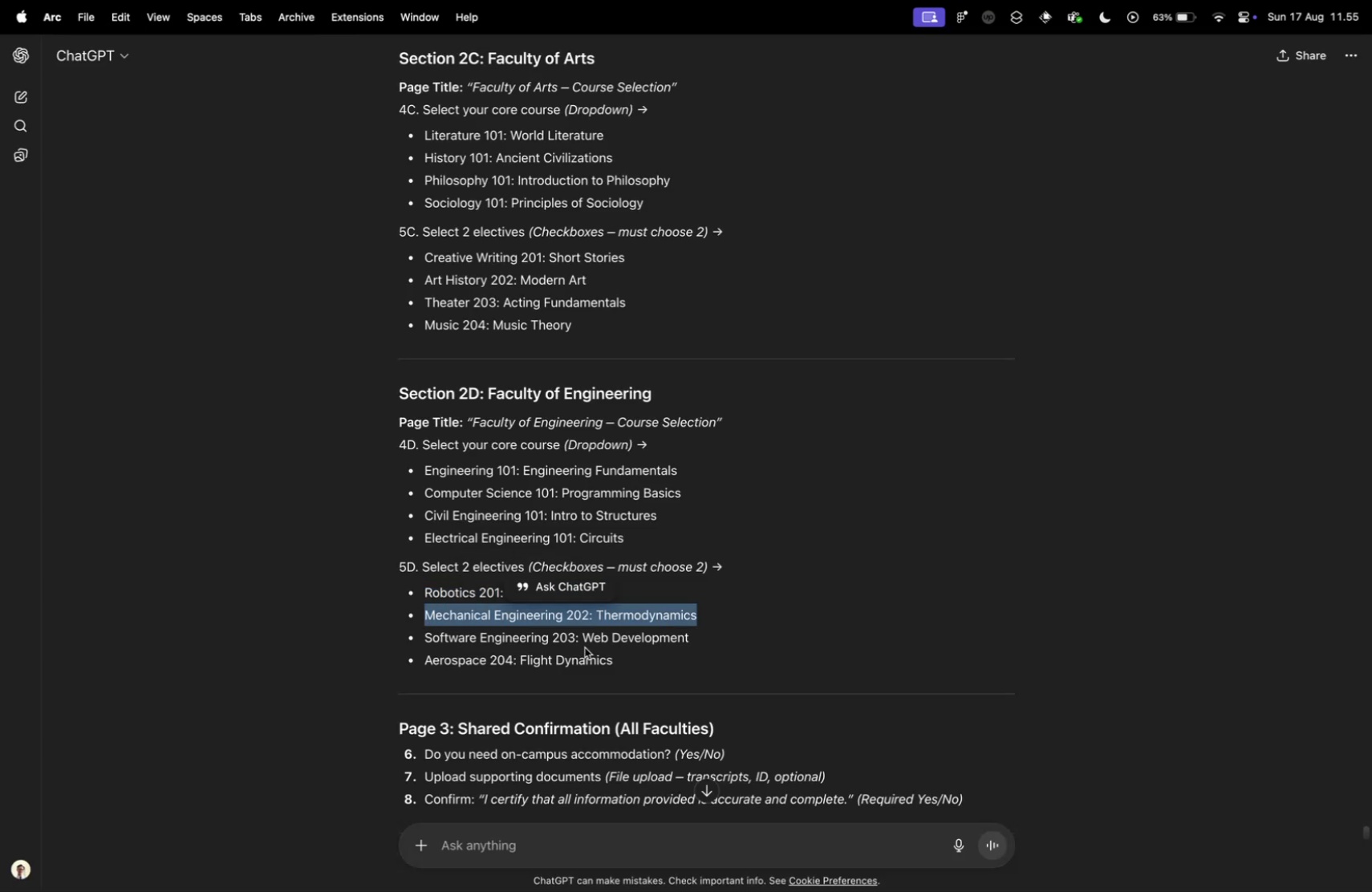 
key(Control+ControlLeft)
 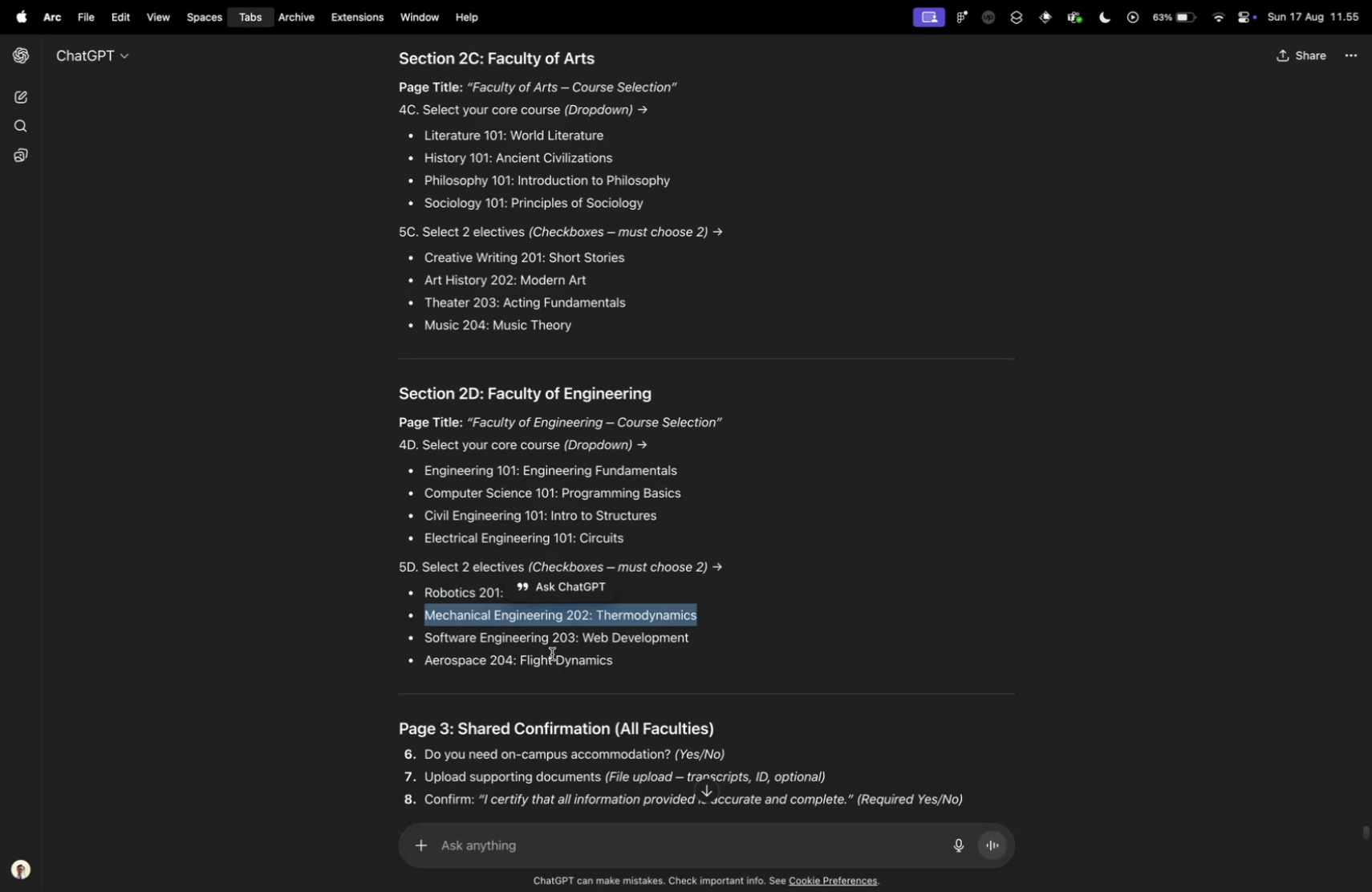 
key(Control+Tab)
 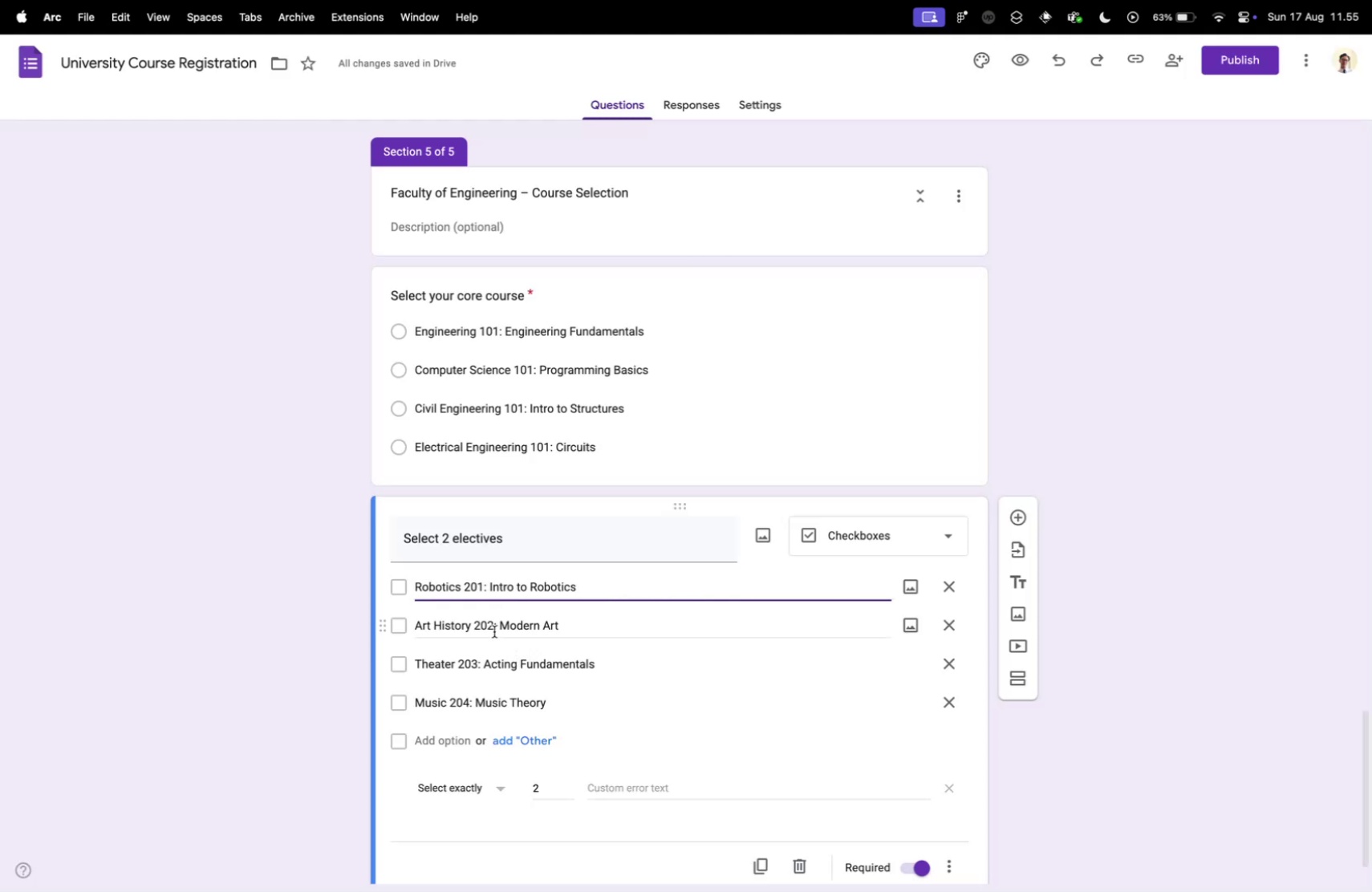 
left_click([493, 630])
 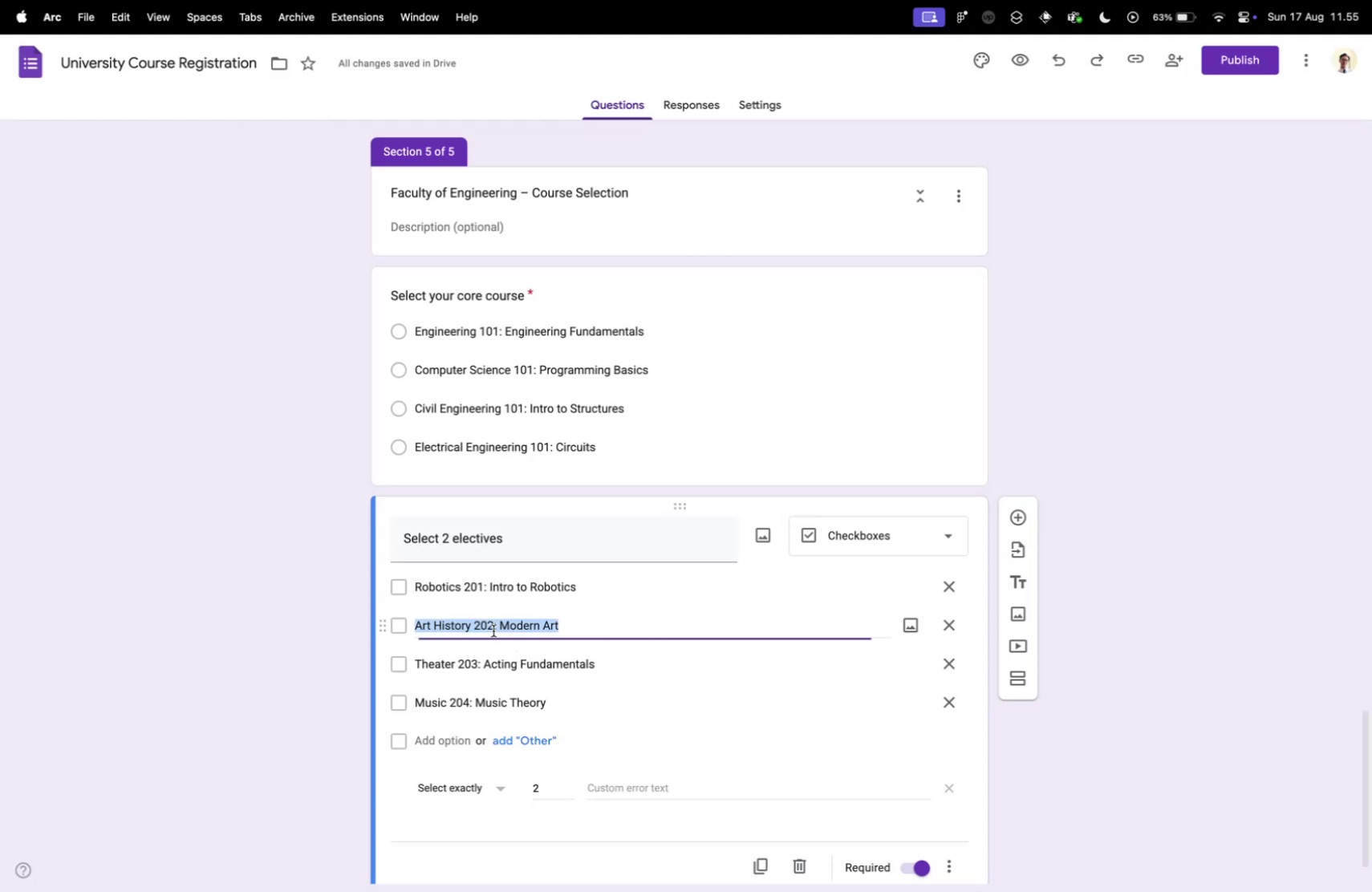 
key(Meta+CommandLeft)
 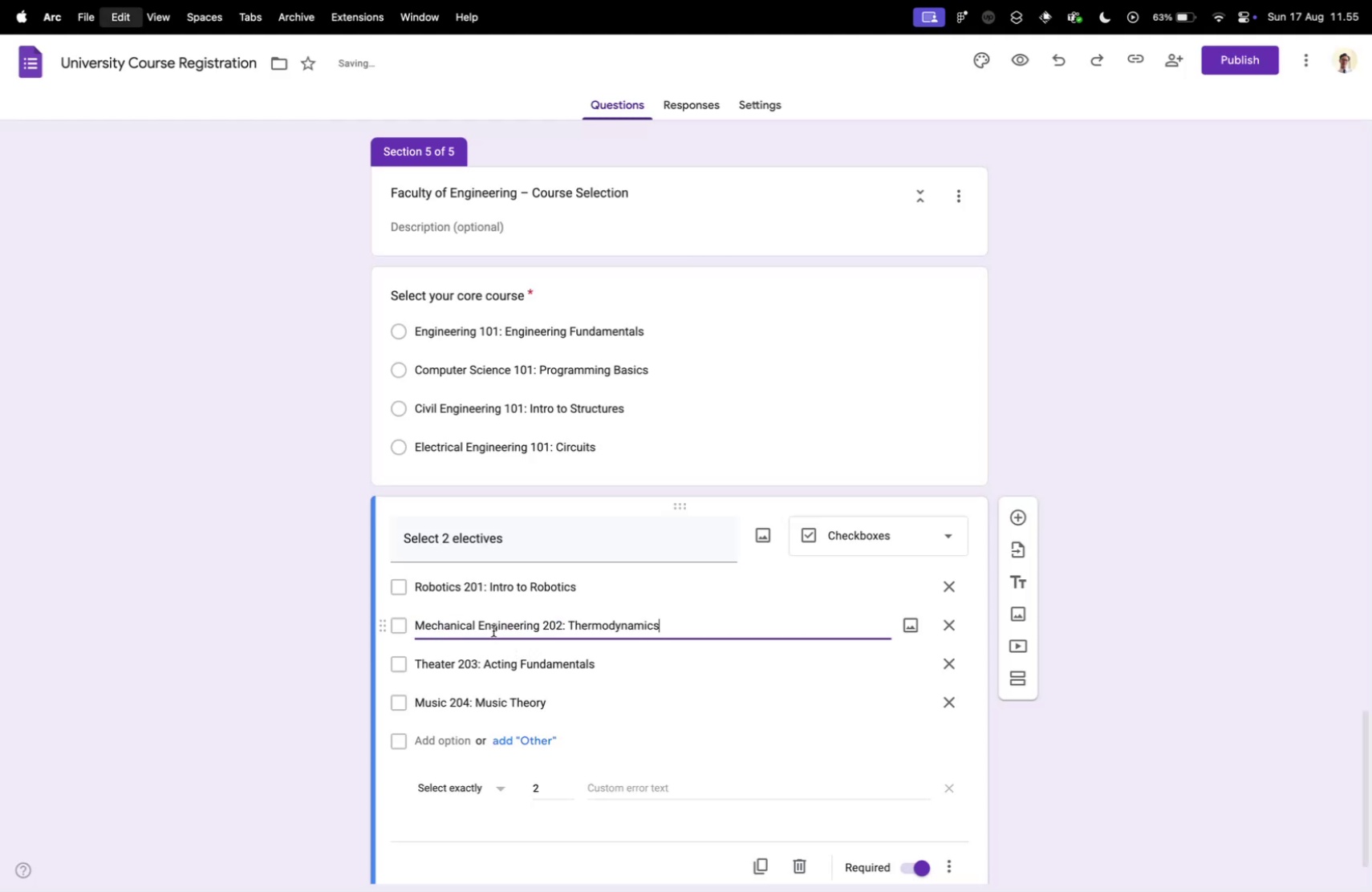 
key(Meta+V)
 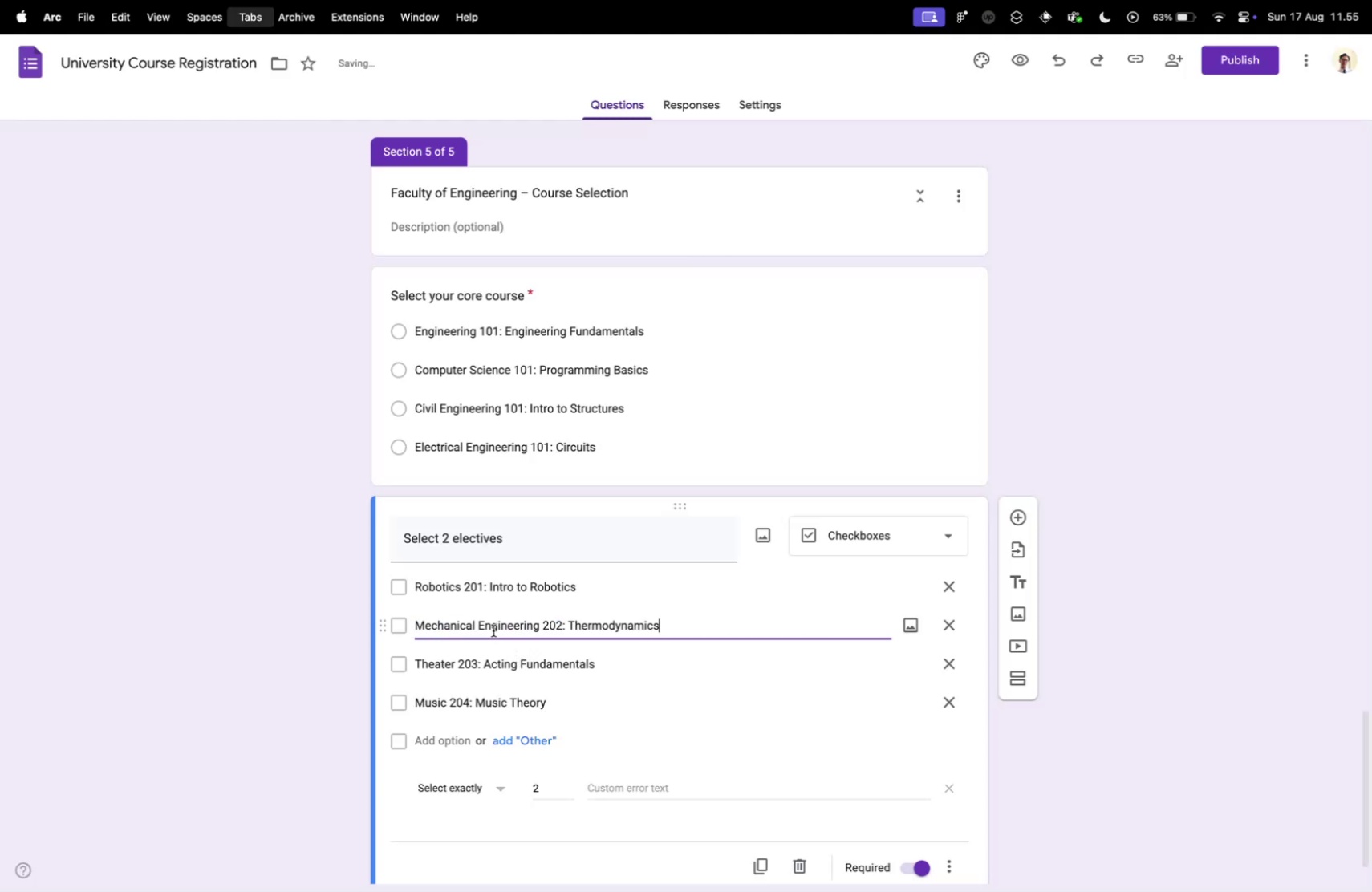 
key(Control+ControlLeft)
 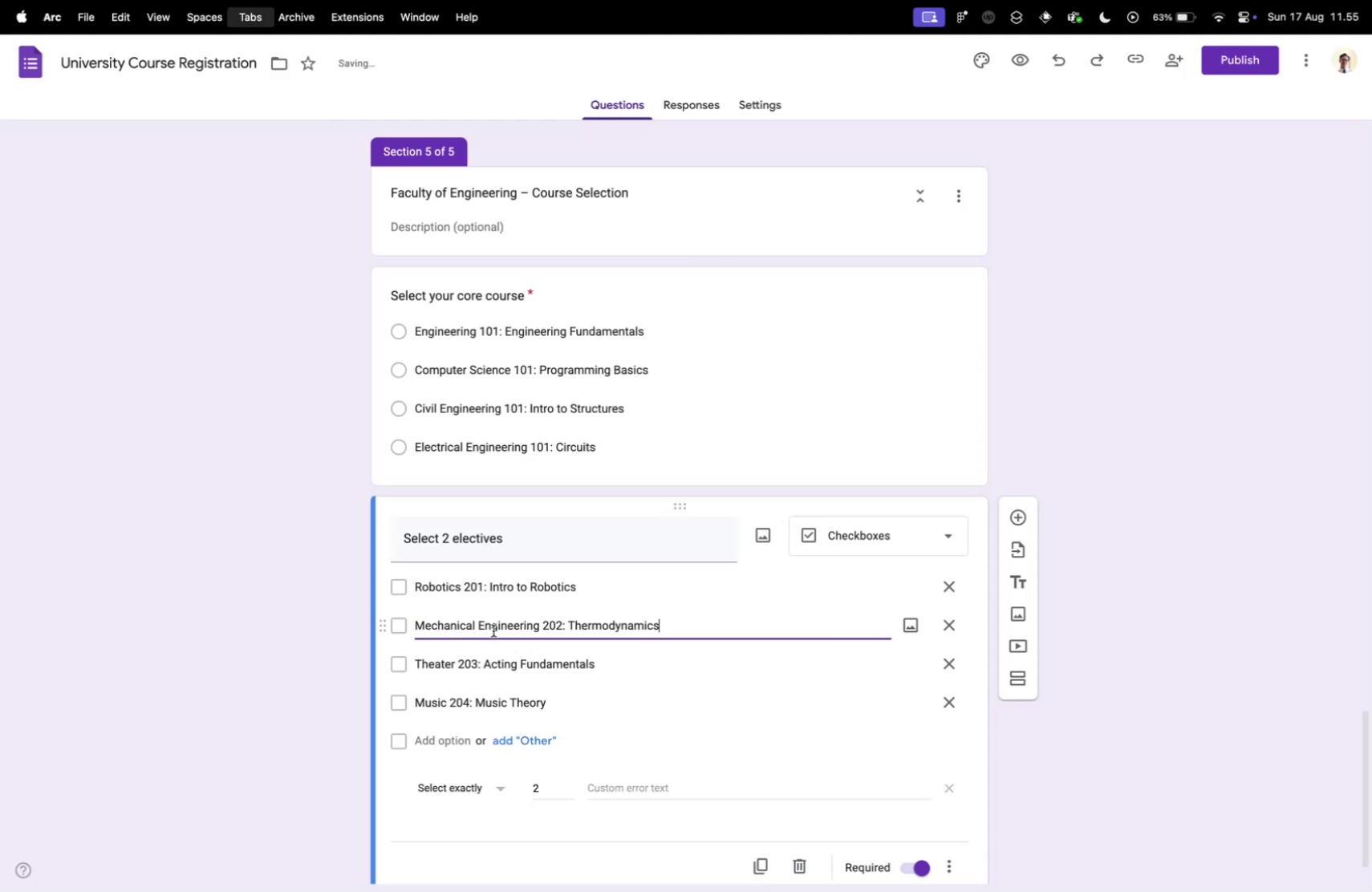 
key(Control+Tab)
 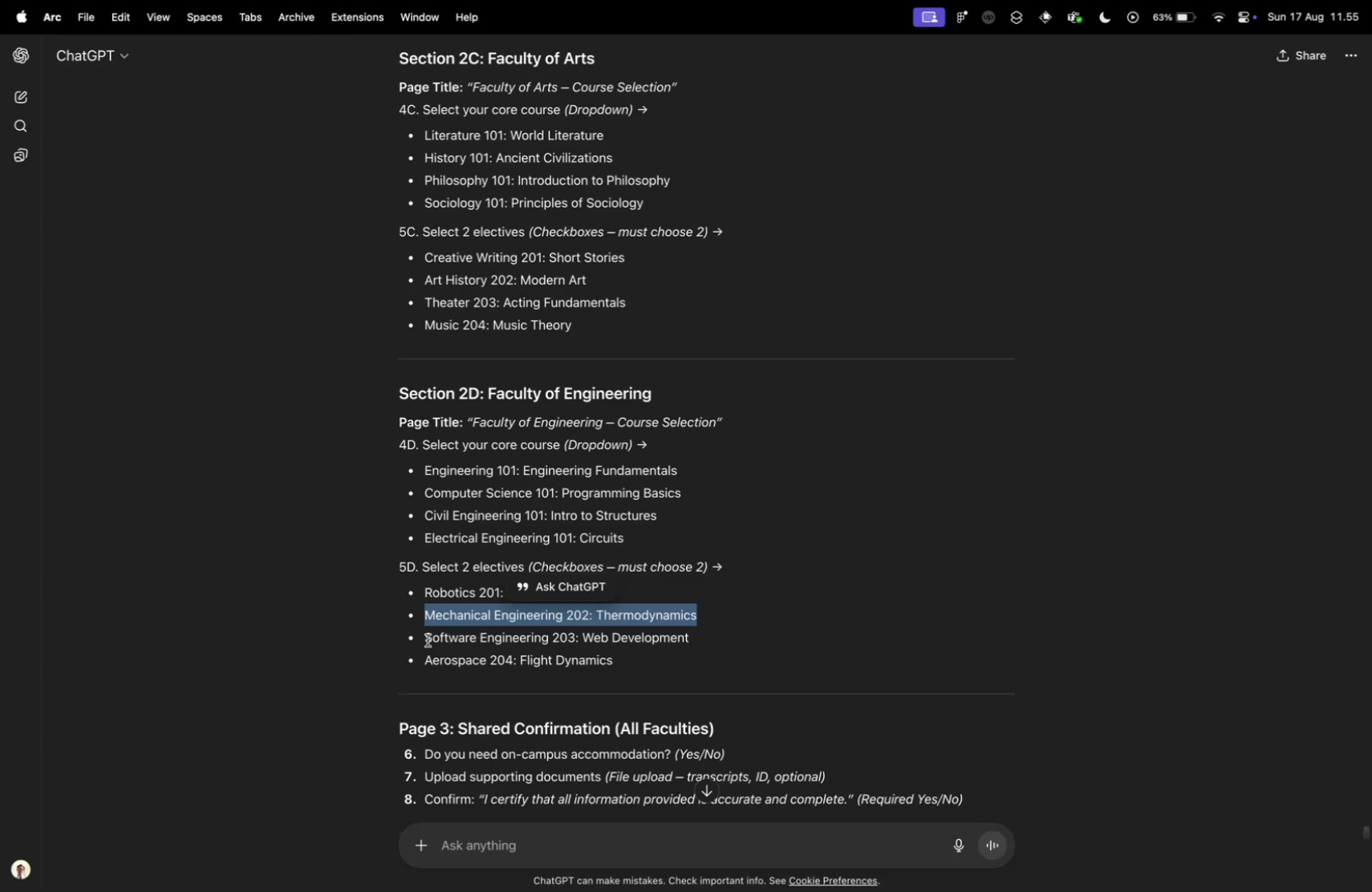 
left_click_drag(start_coordinate=[424, 636], to_coordinate=[745, 637])
 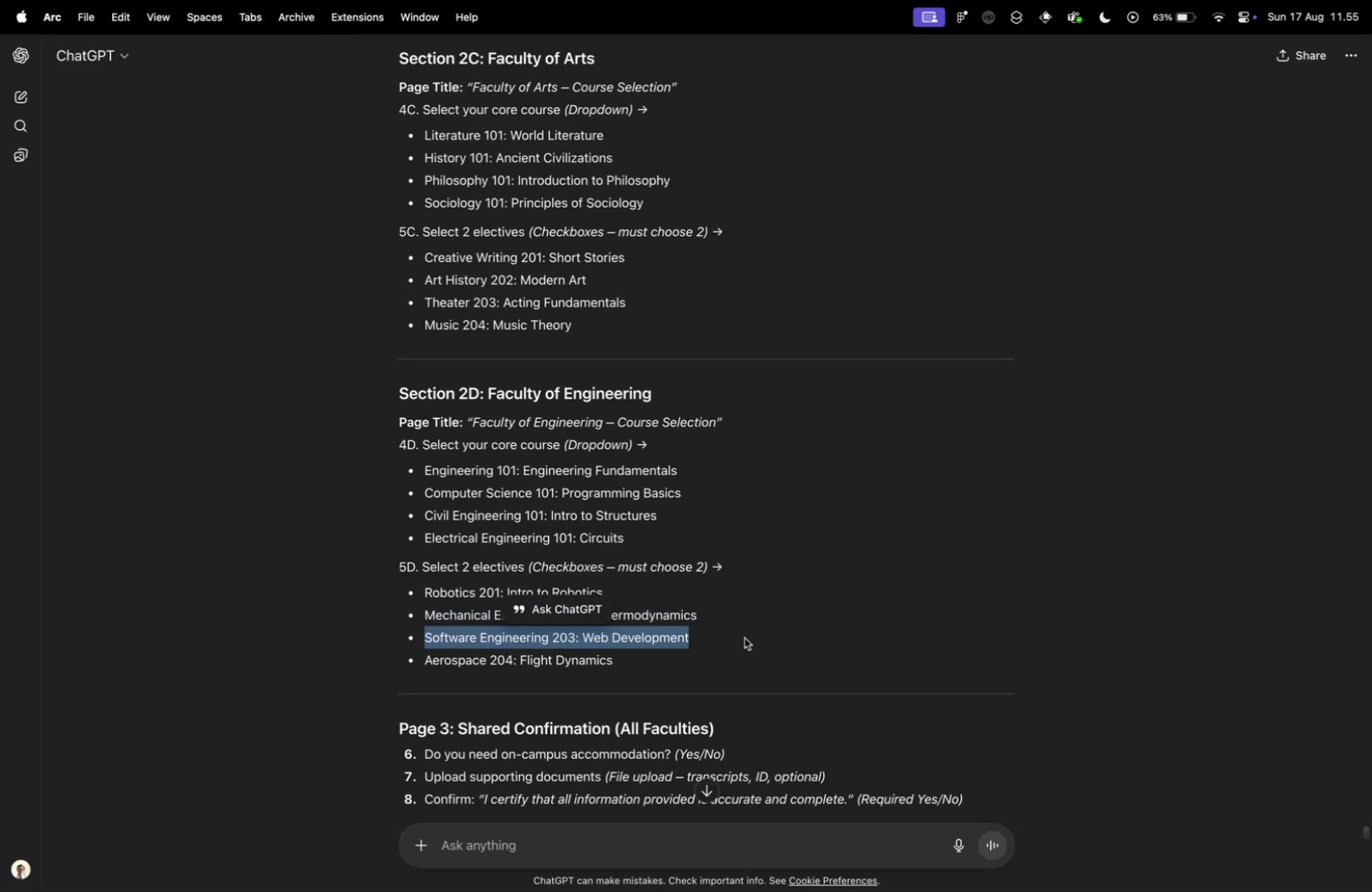 
key(Meta+CommandLeft)
 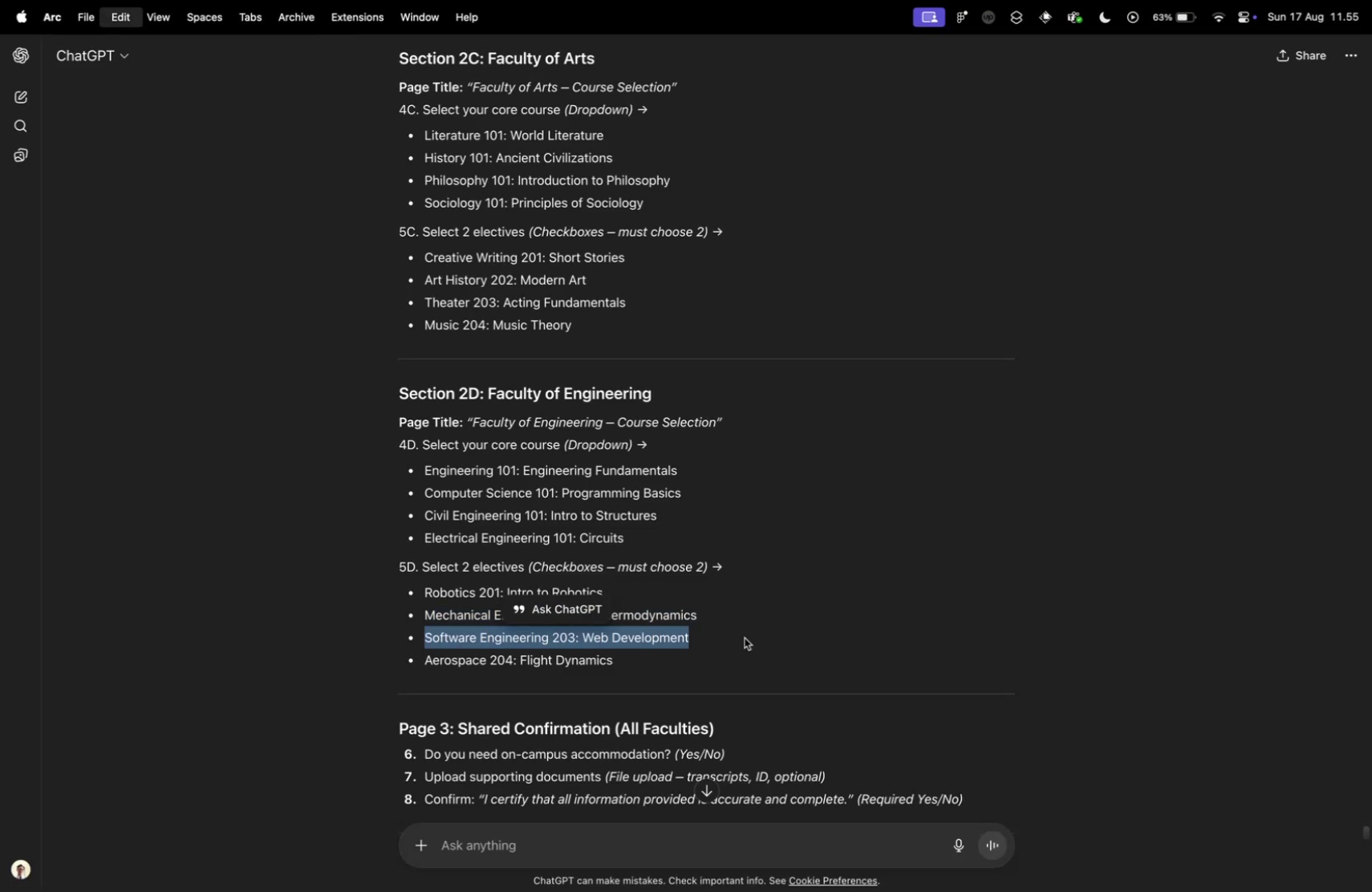 
key(Meta+C)
 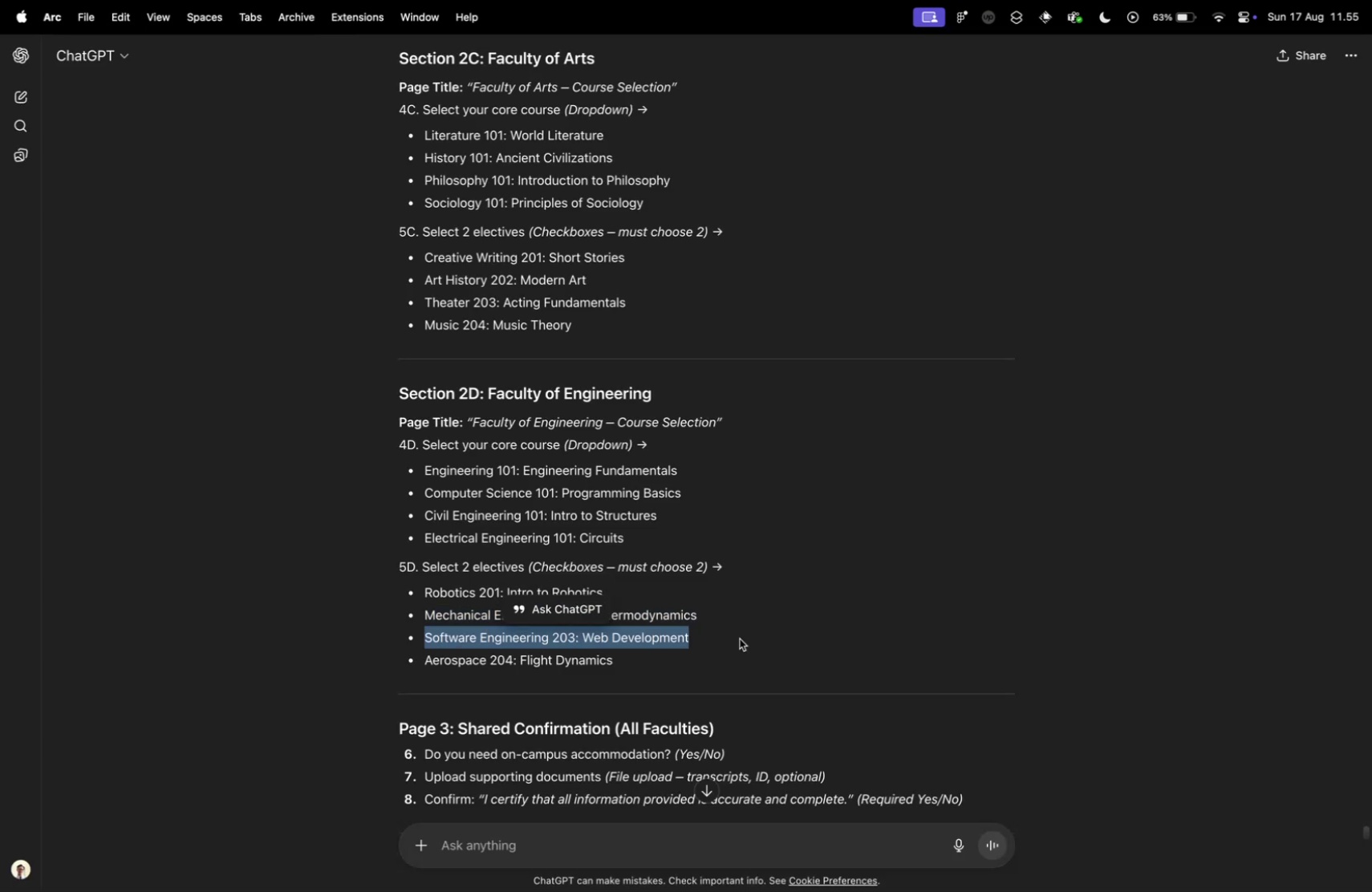 
key(Control+ControlLeft)
 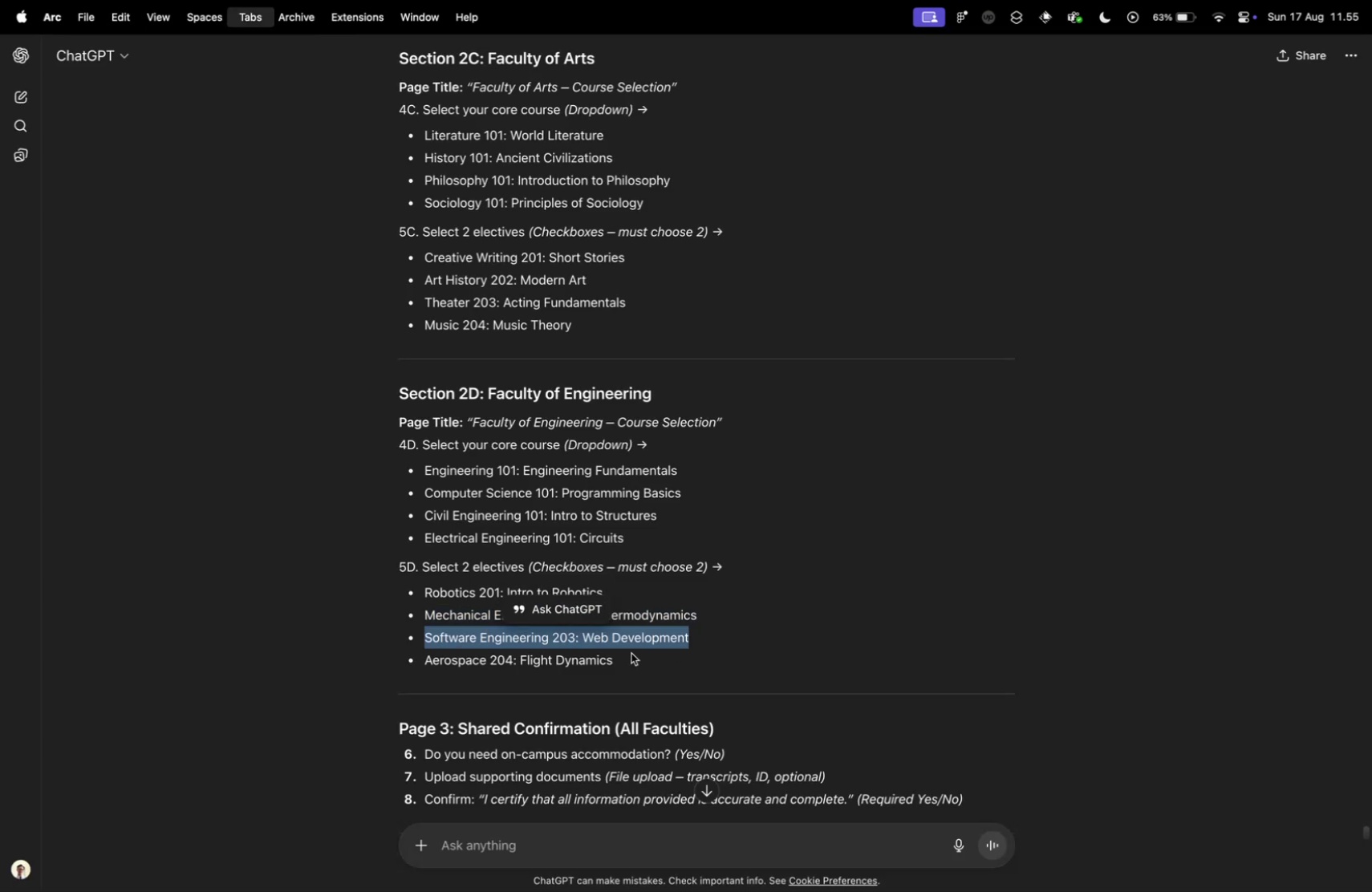 
key(Control+Tab)
 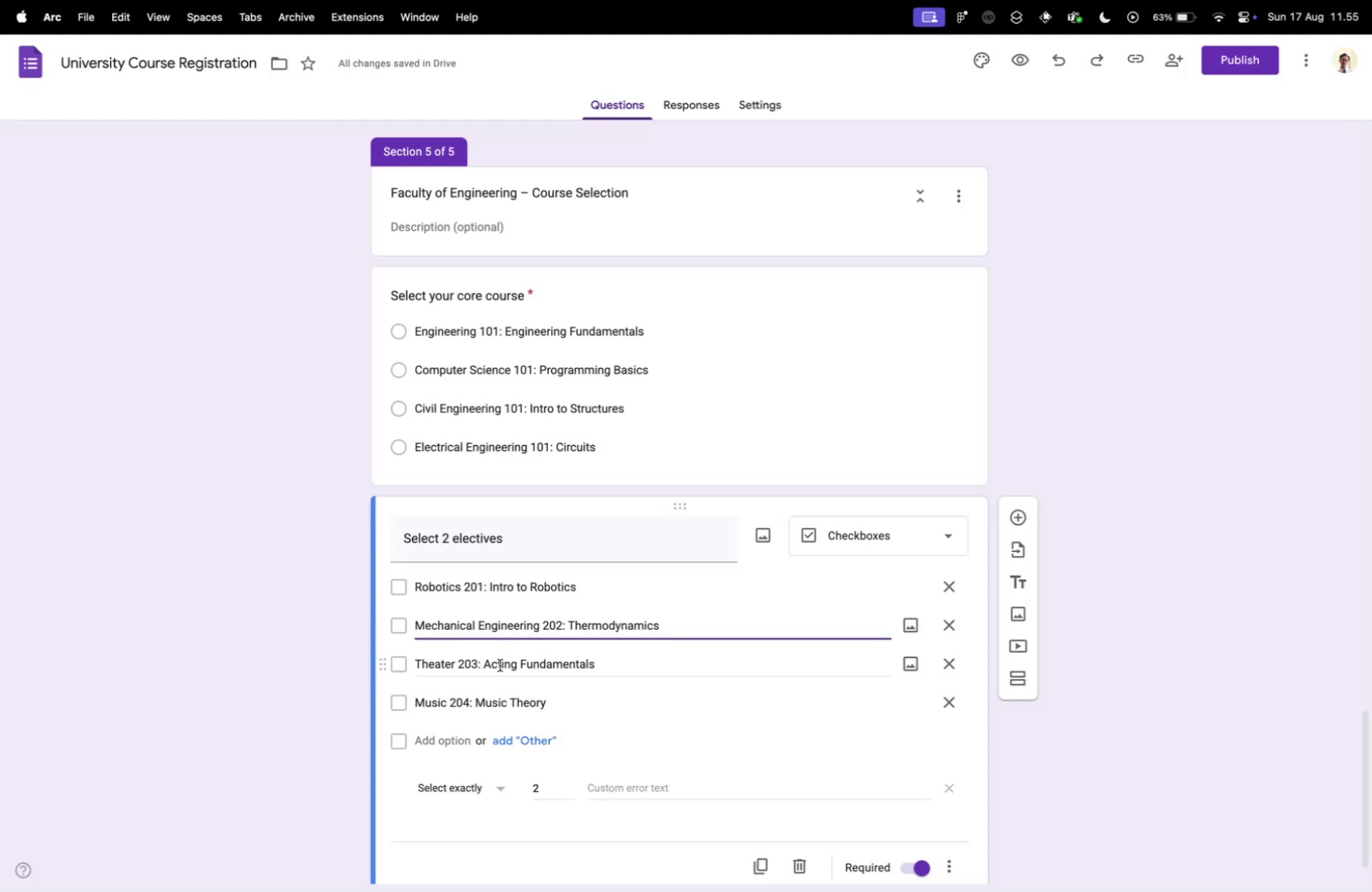 
left_click([500, 664])
 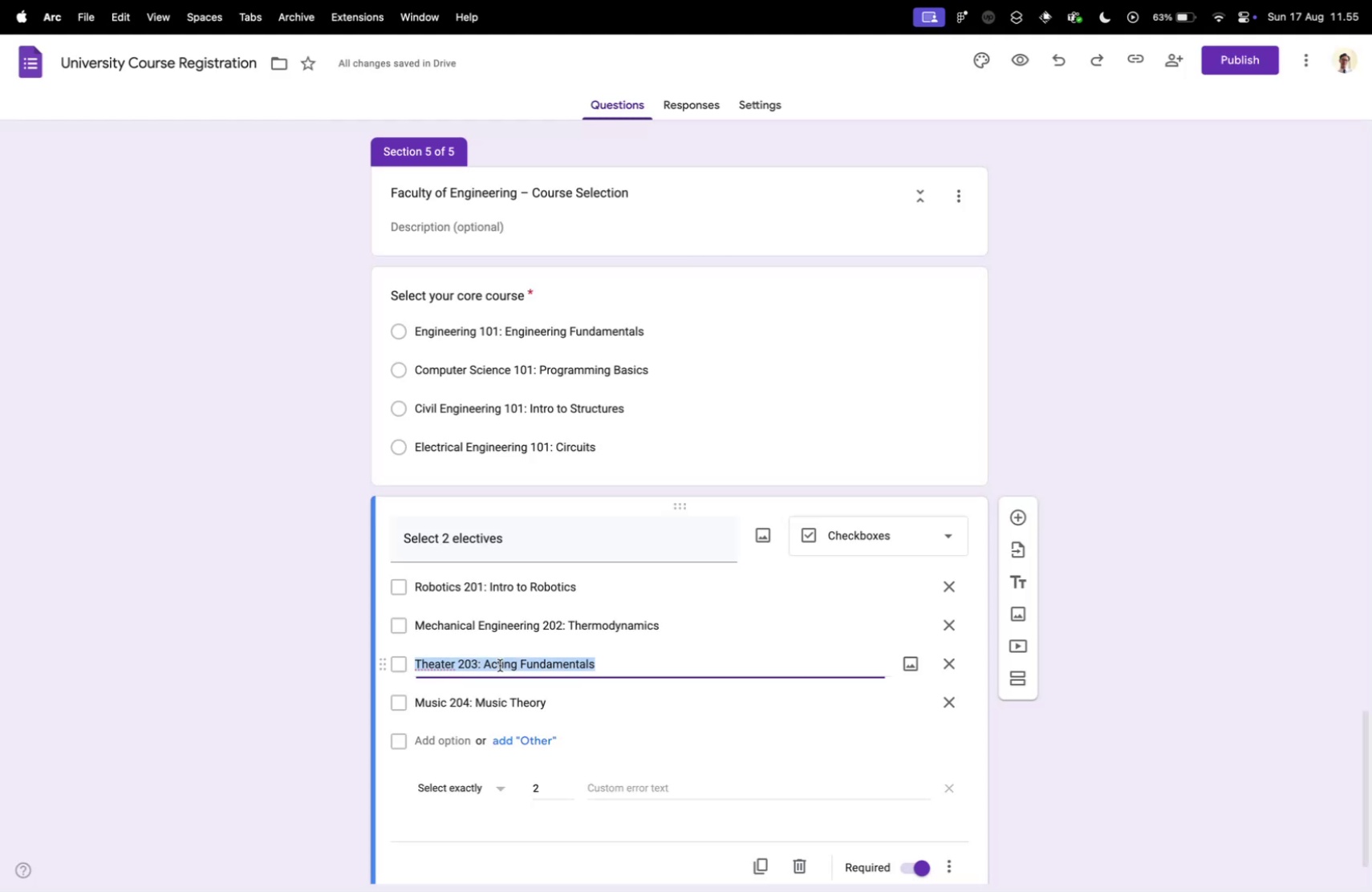 
key(Meta+V)
 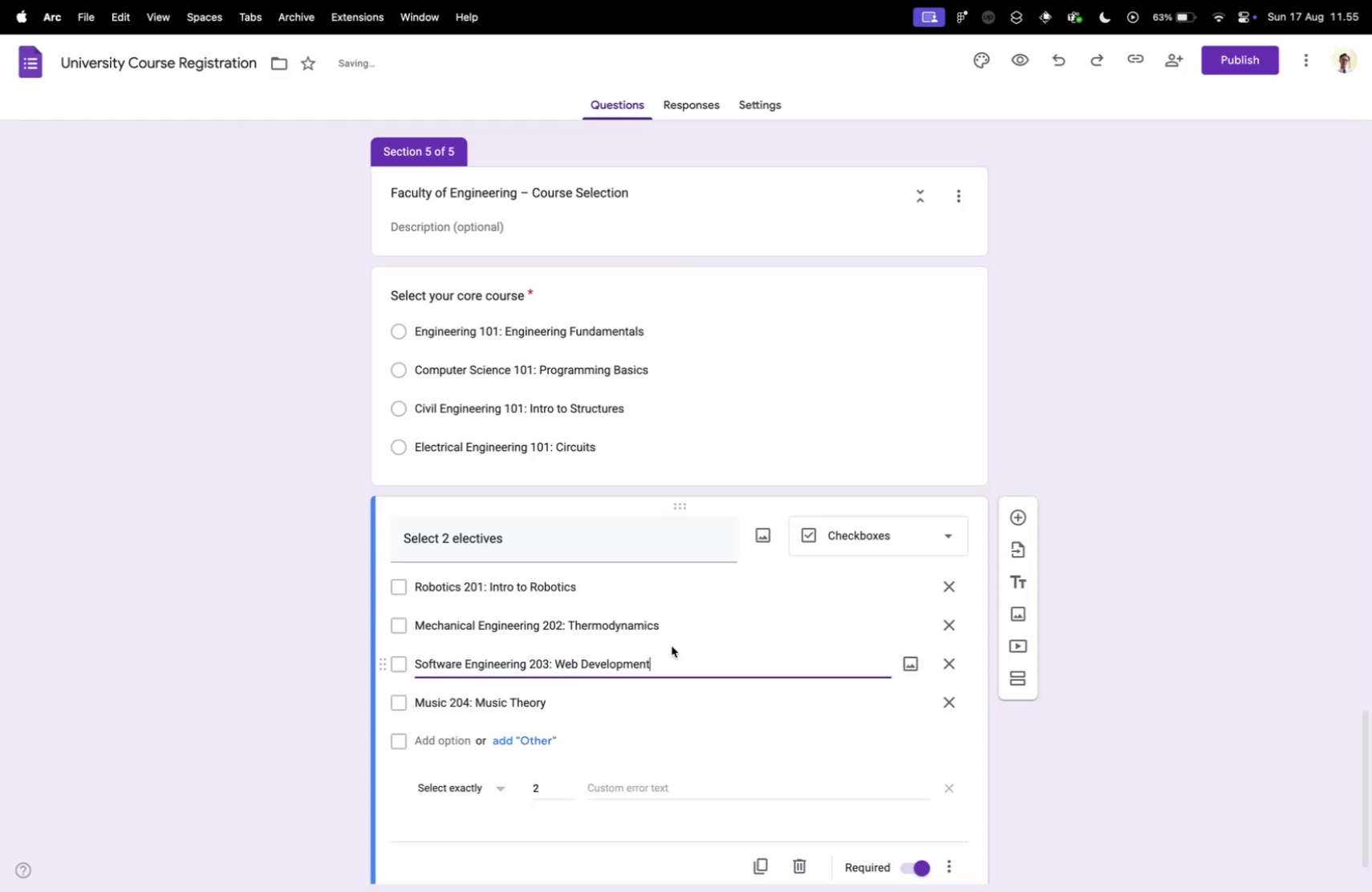 
key(Control+ControlLeft)
 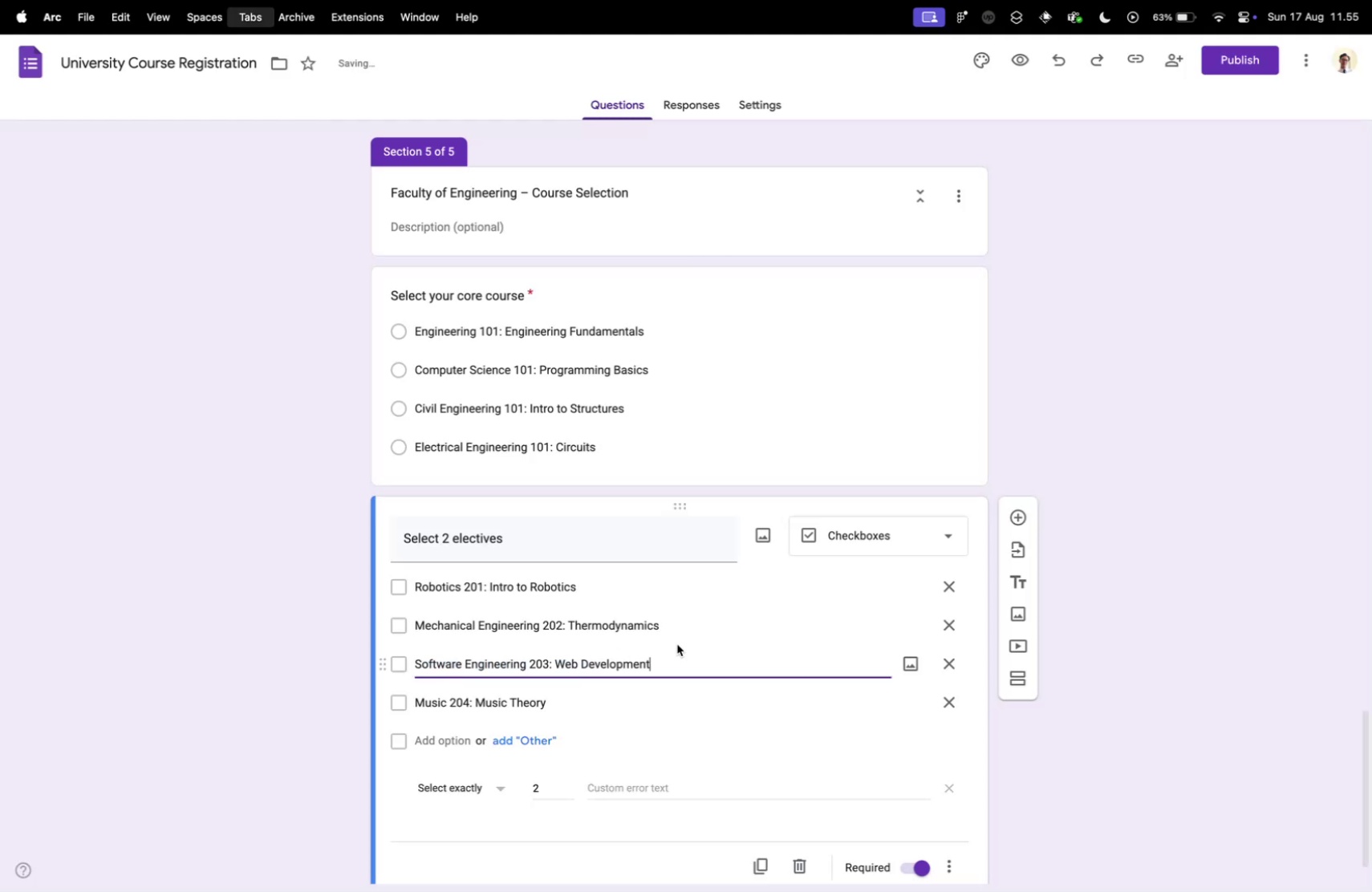 
key(Control+Tab)
 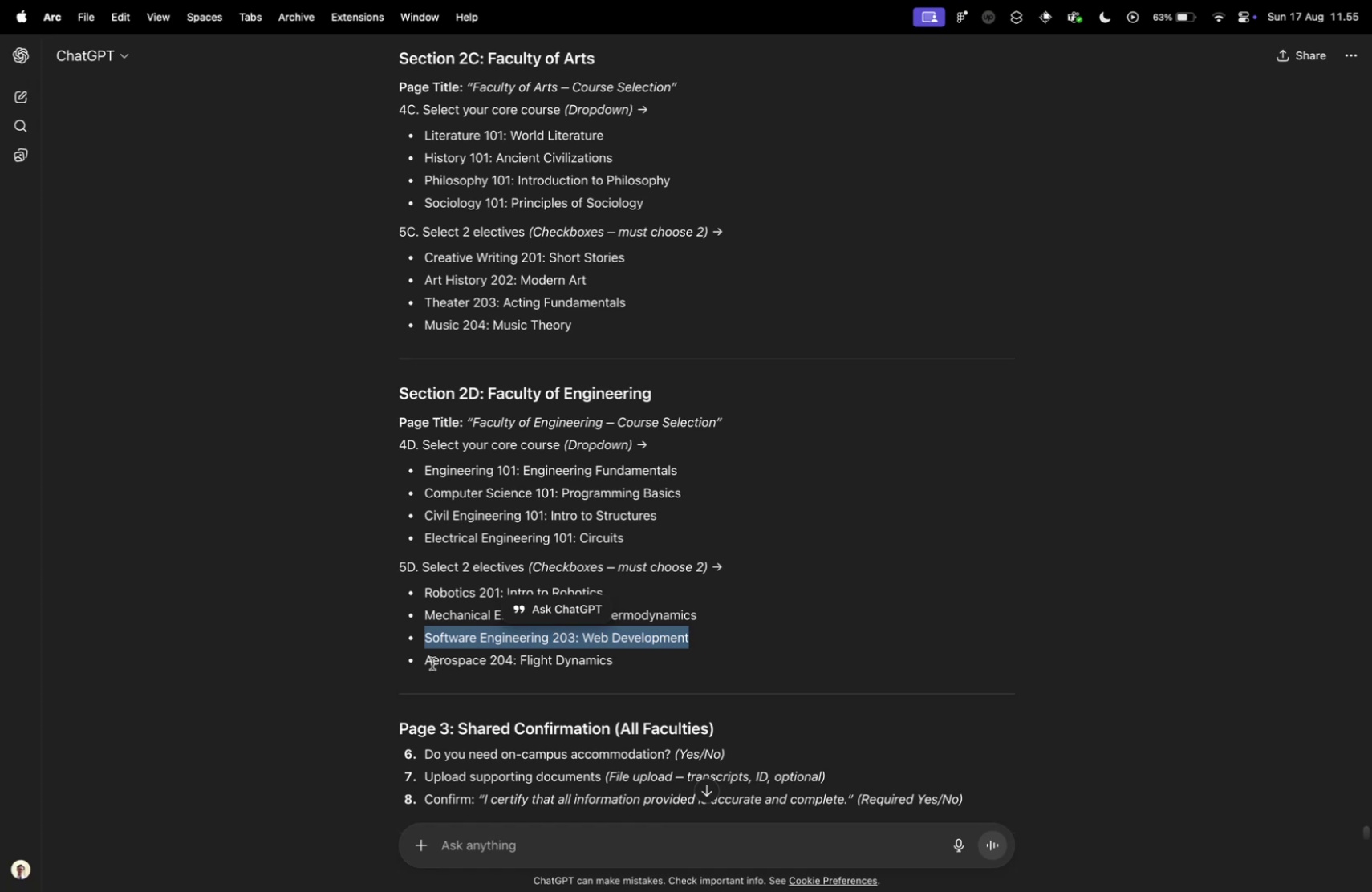 
left_click_drag(start_coordinate=[428, 661], to_coordinate=[623, 664])
 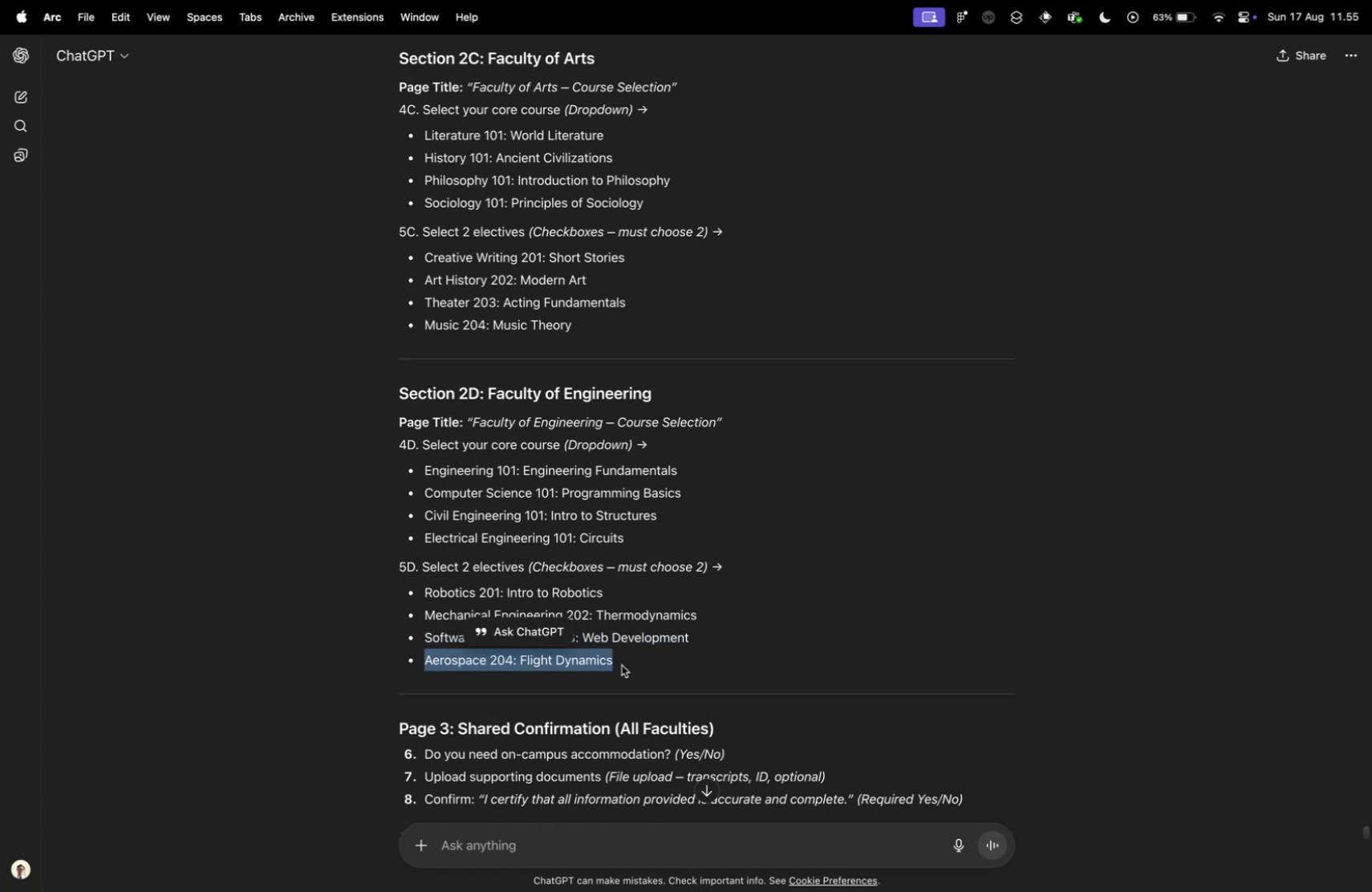 
key(Meta+CommandLeft)
 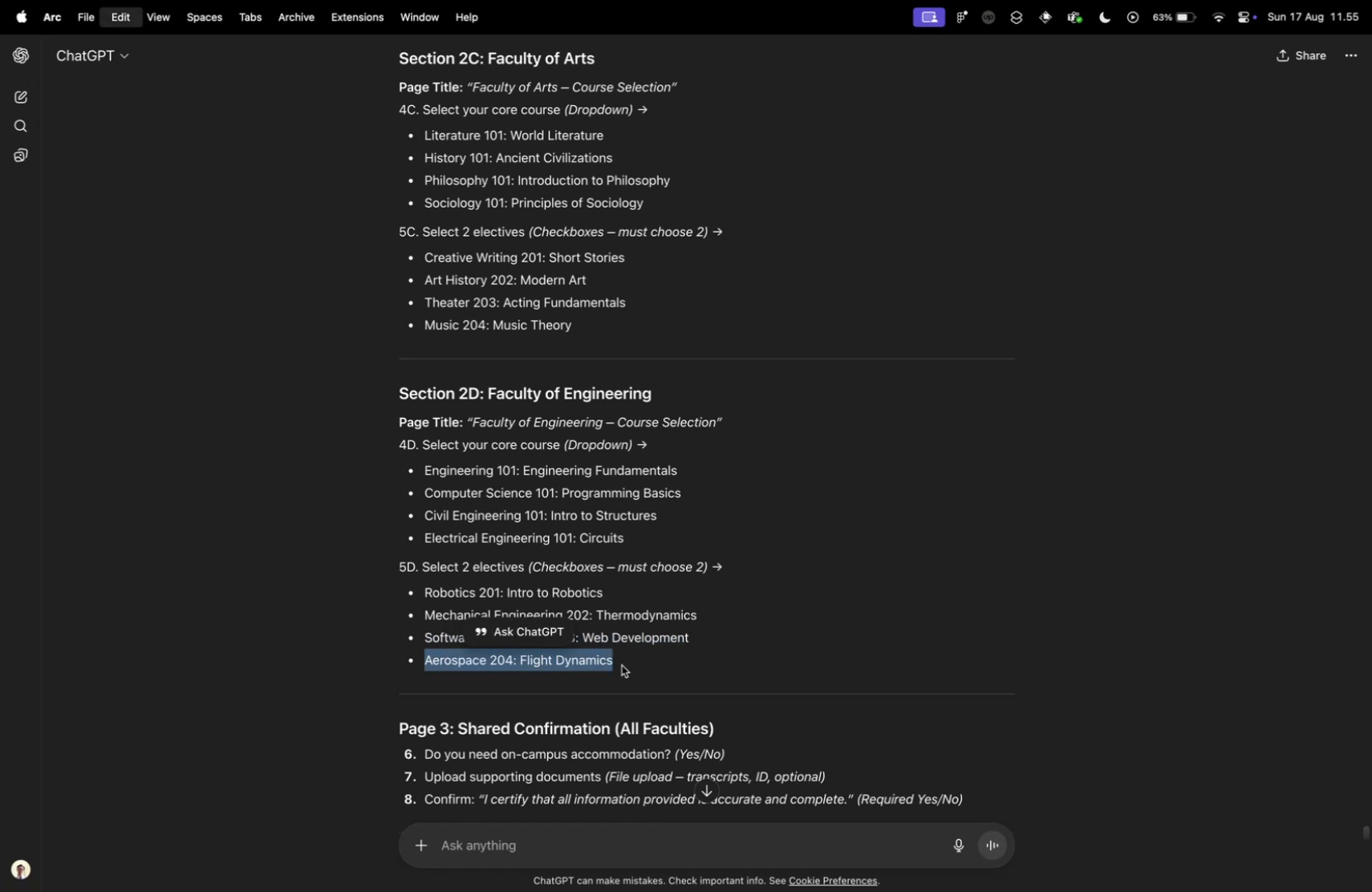 
key(Meta+C)
 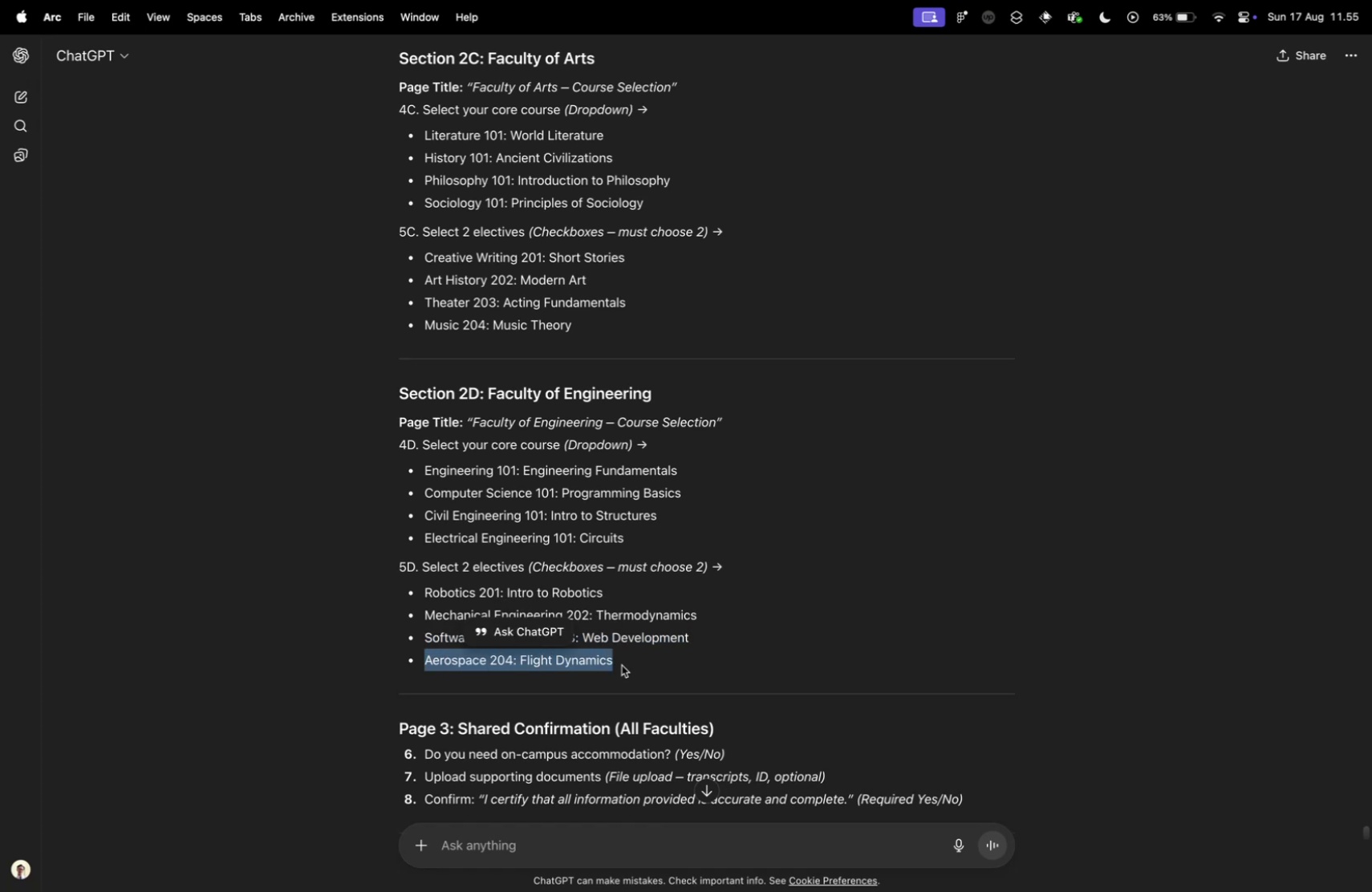 
key(Control+ControlLeft)
 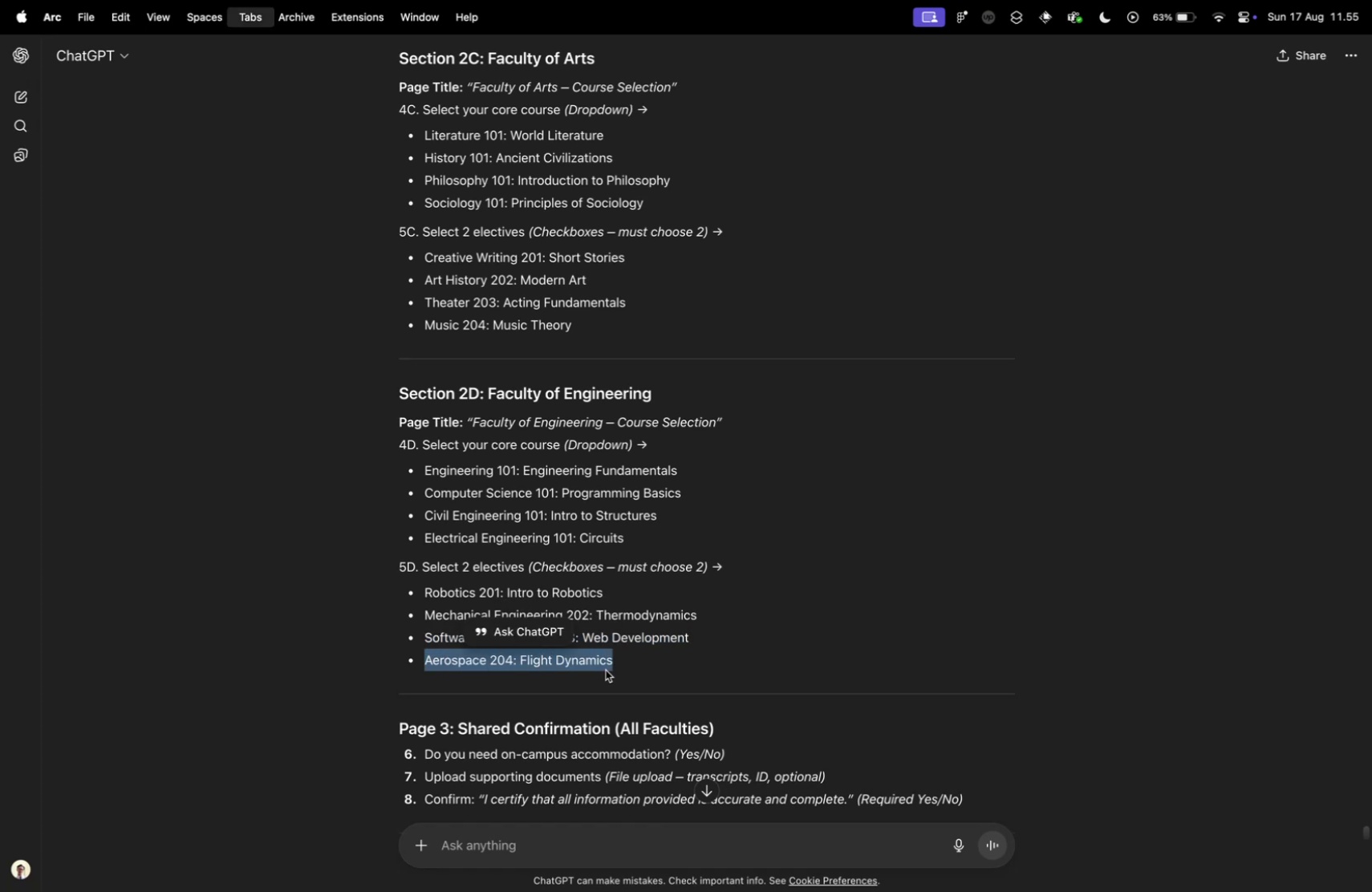 
key(Control+Tab)
 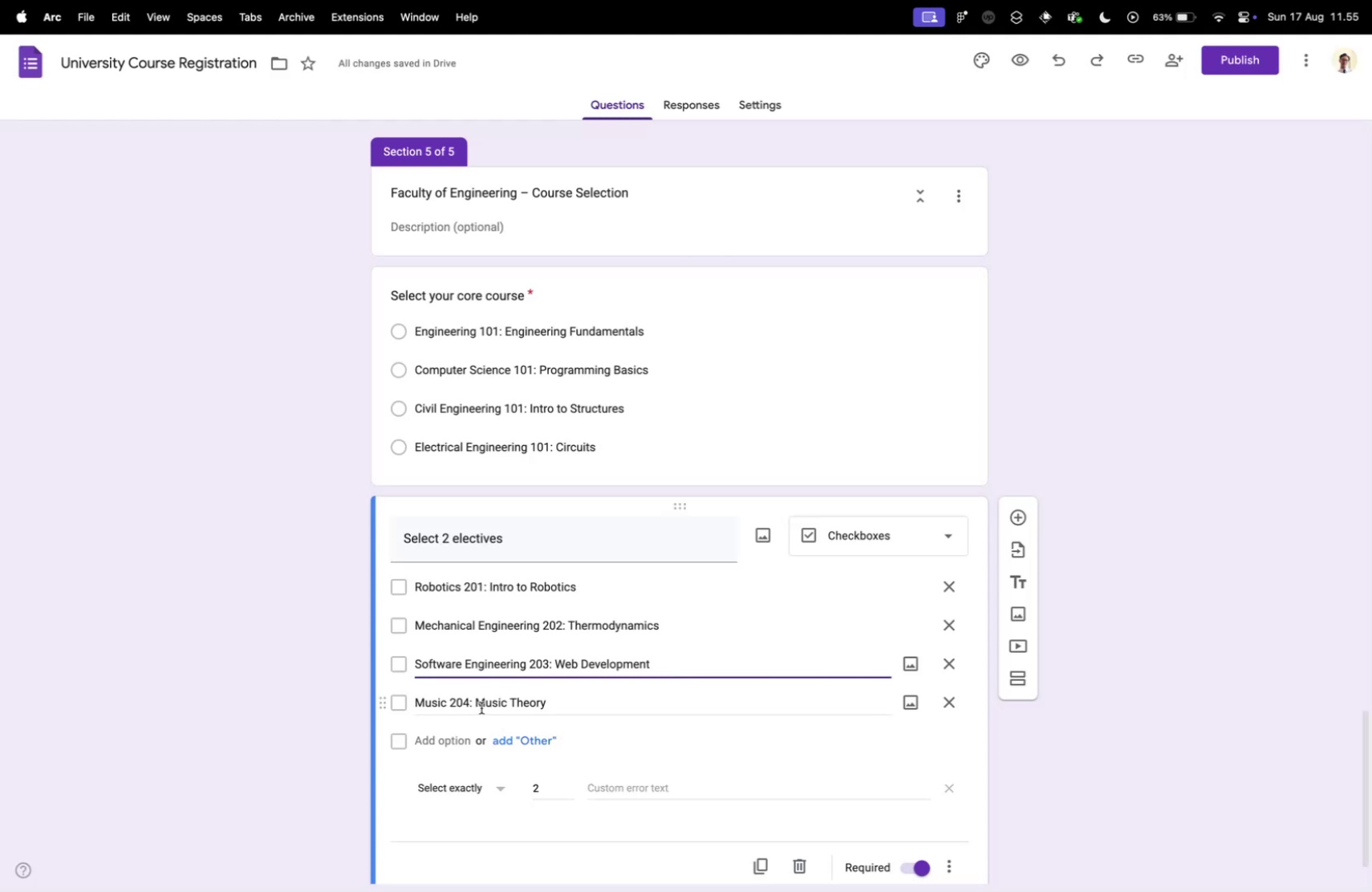 
left_click([481, 707])
 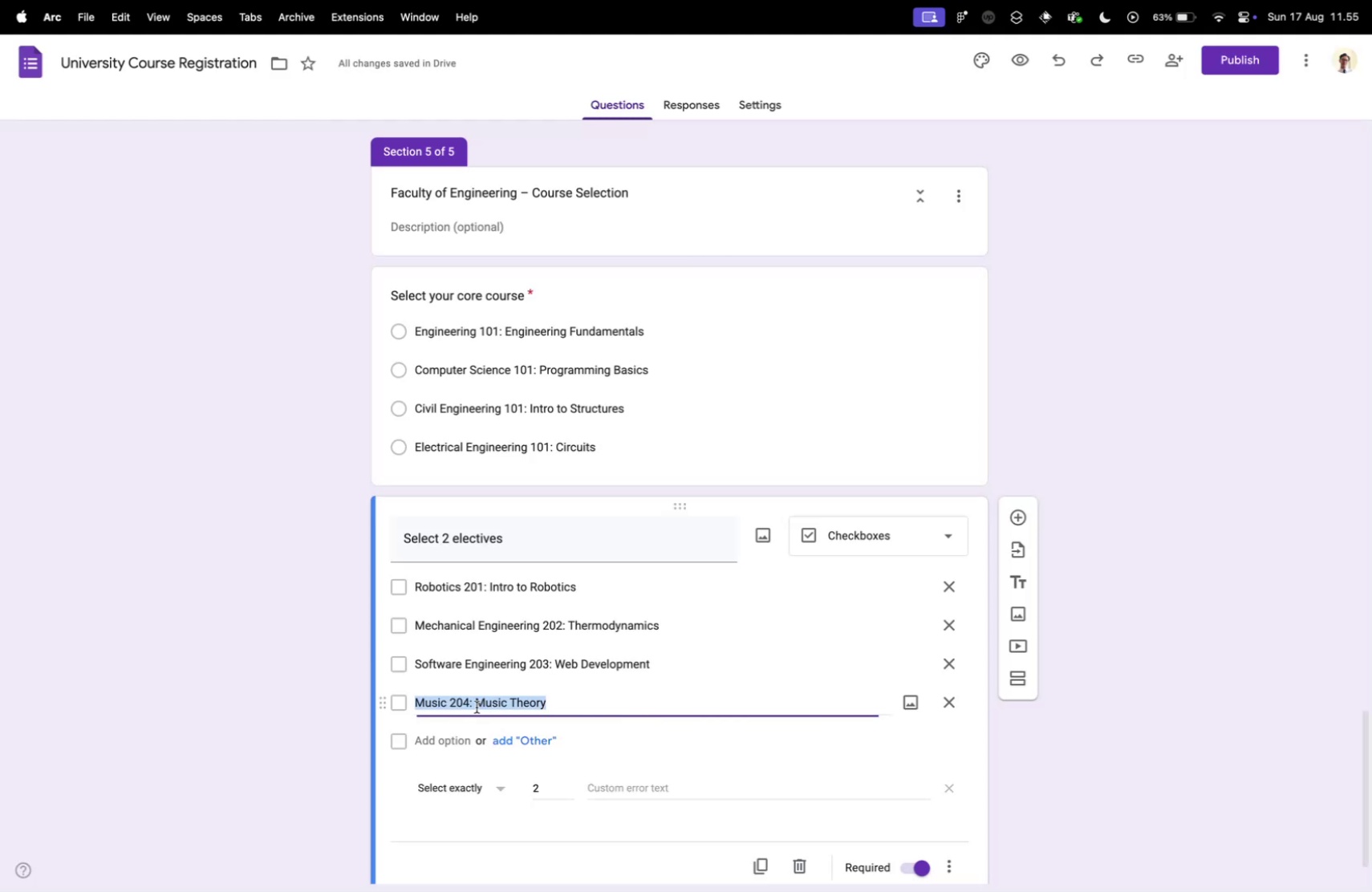 
key(Meta+V)
 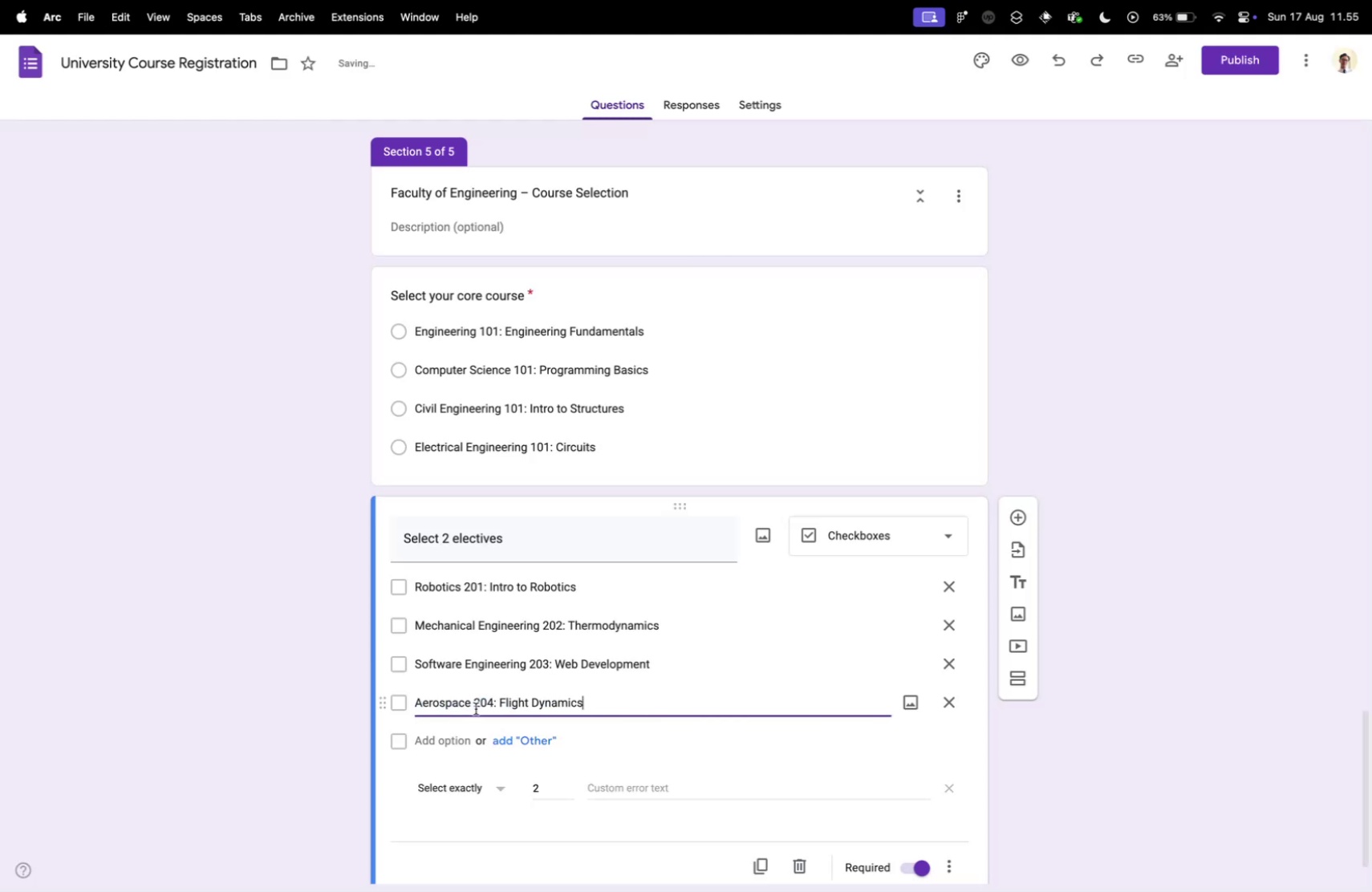 
key(Control+ControlLeft)
 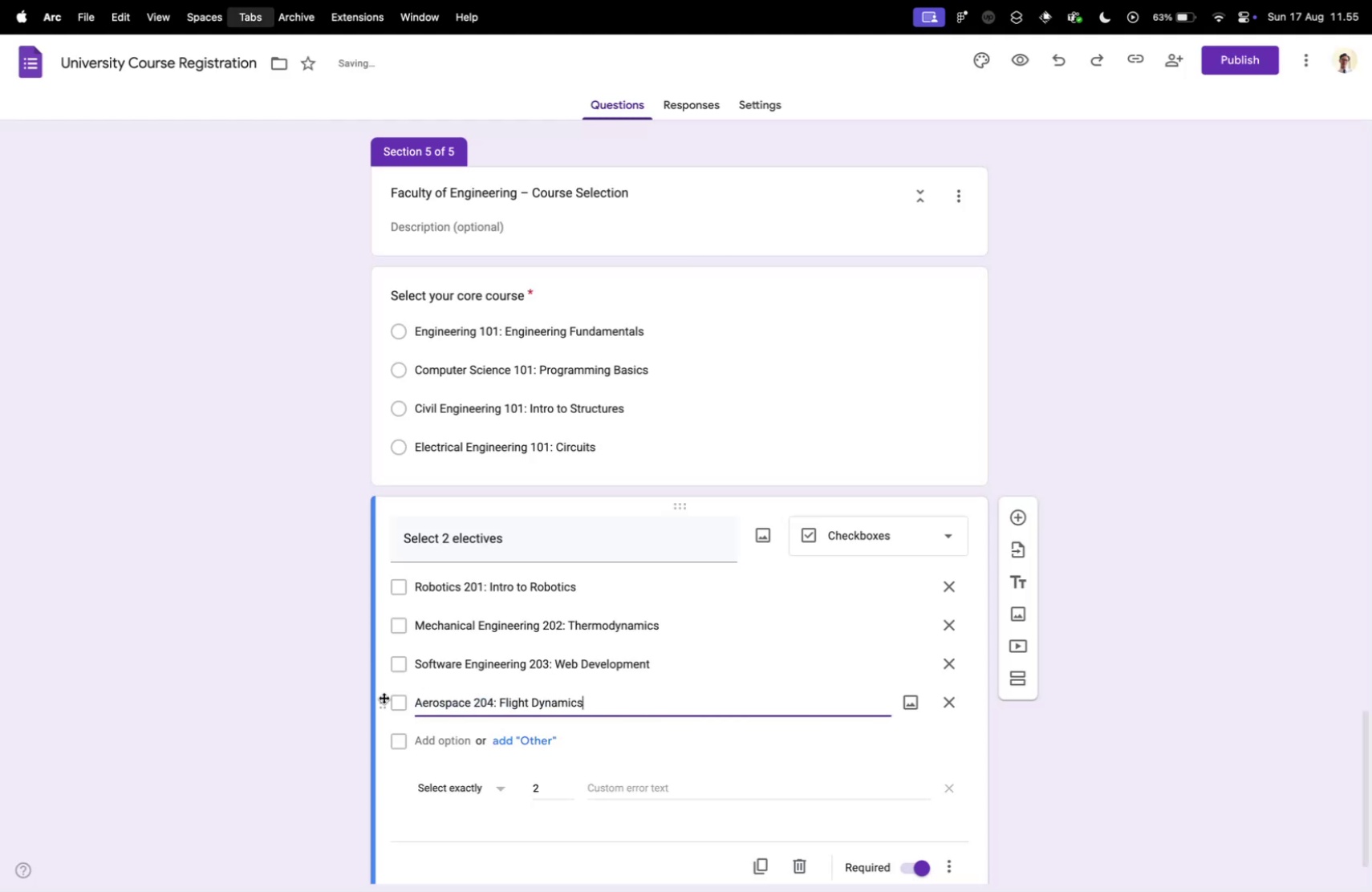 
key(Control+Tab)
 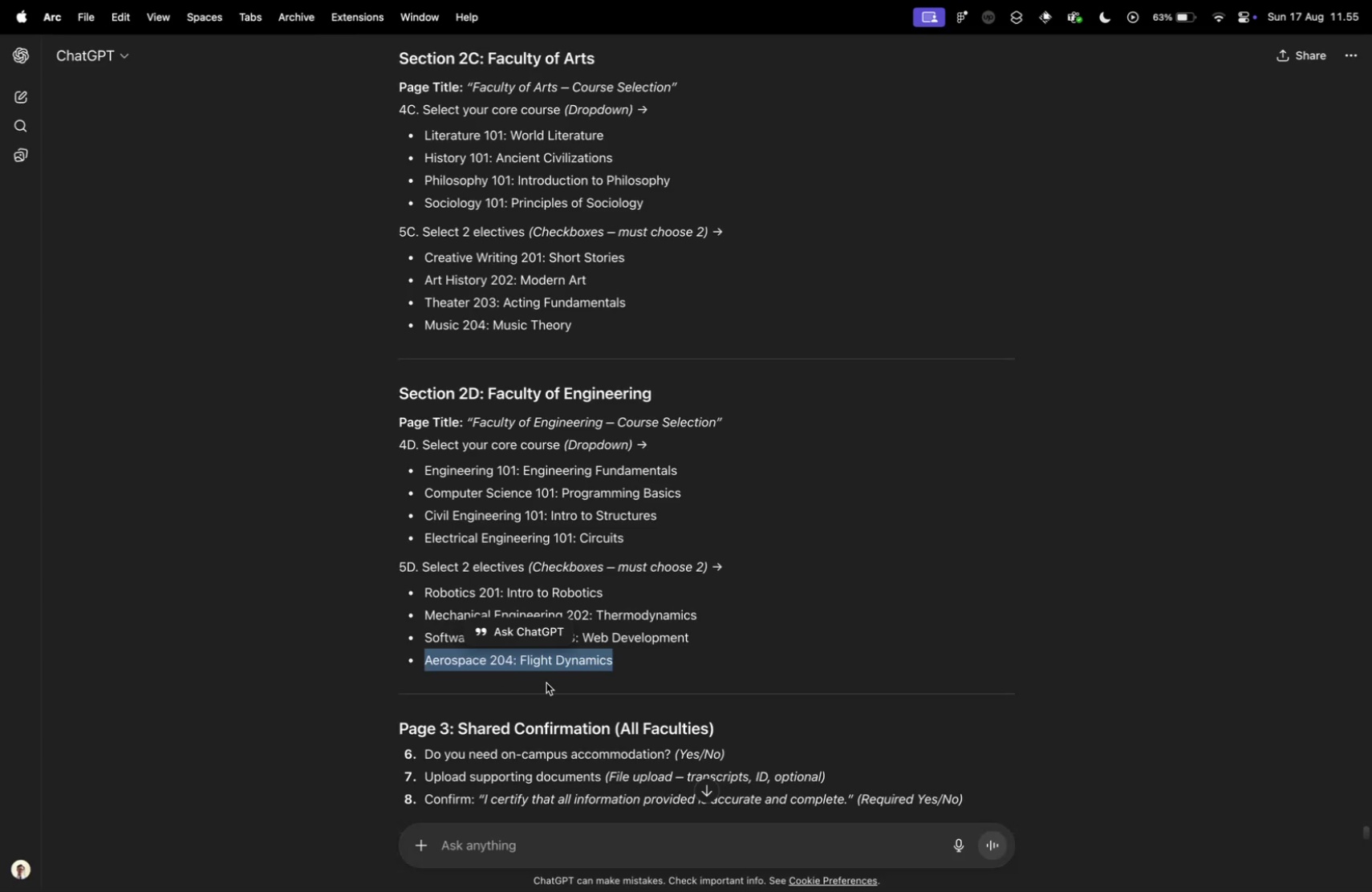 
scroll: coordinate [574, 655], scroll_direction: down, amount: 11.0
 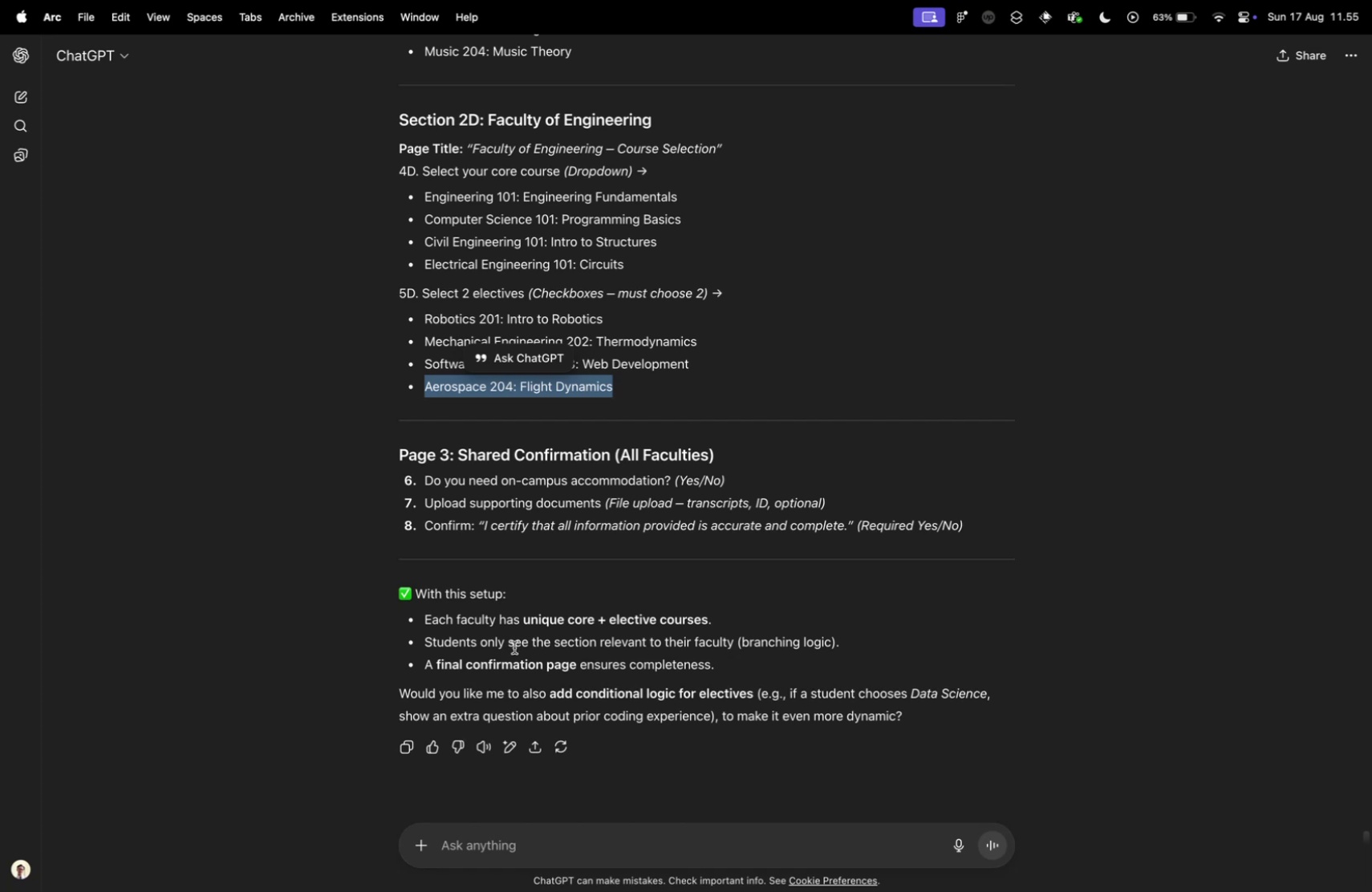 
wait(12.59)
 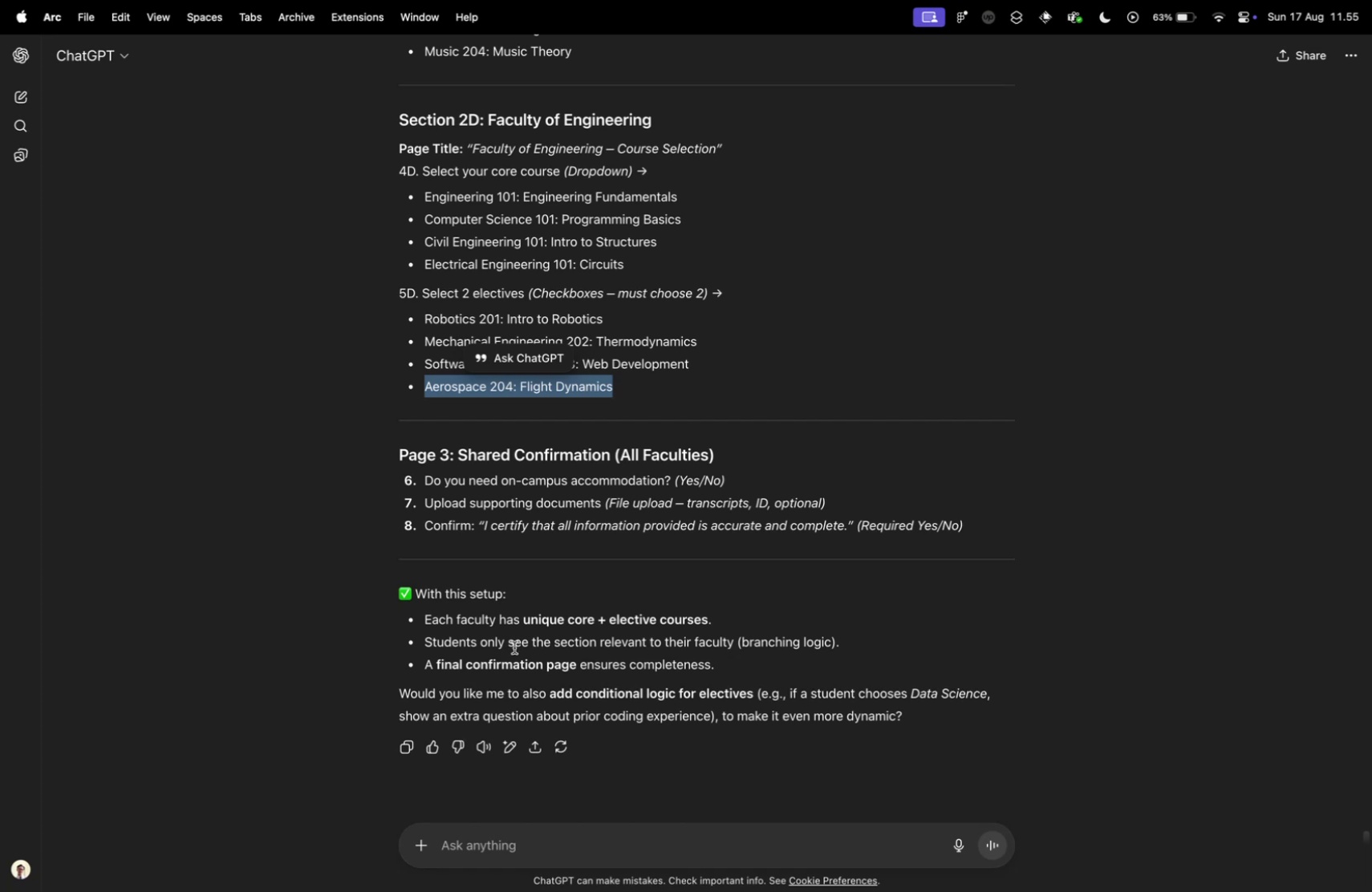 
left_click([422, 426])
 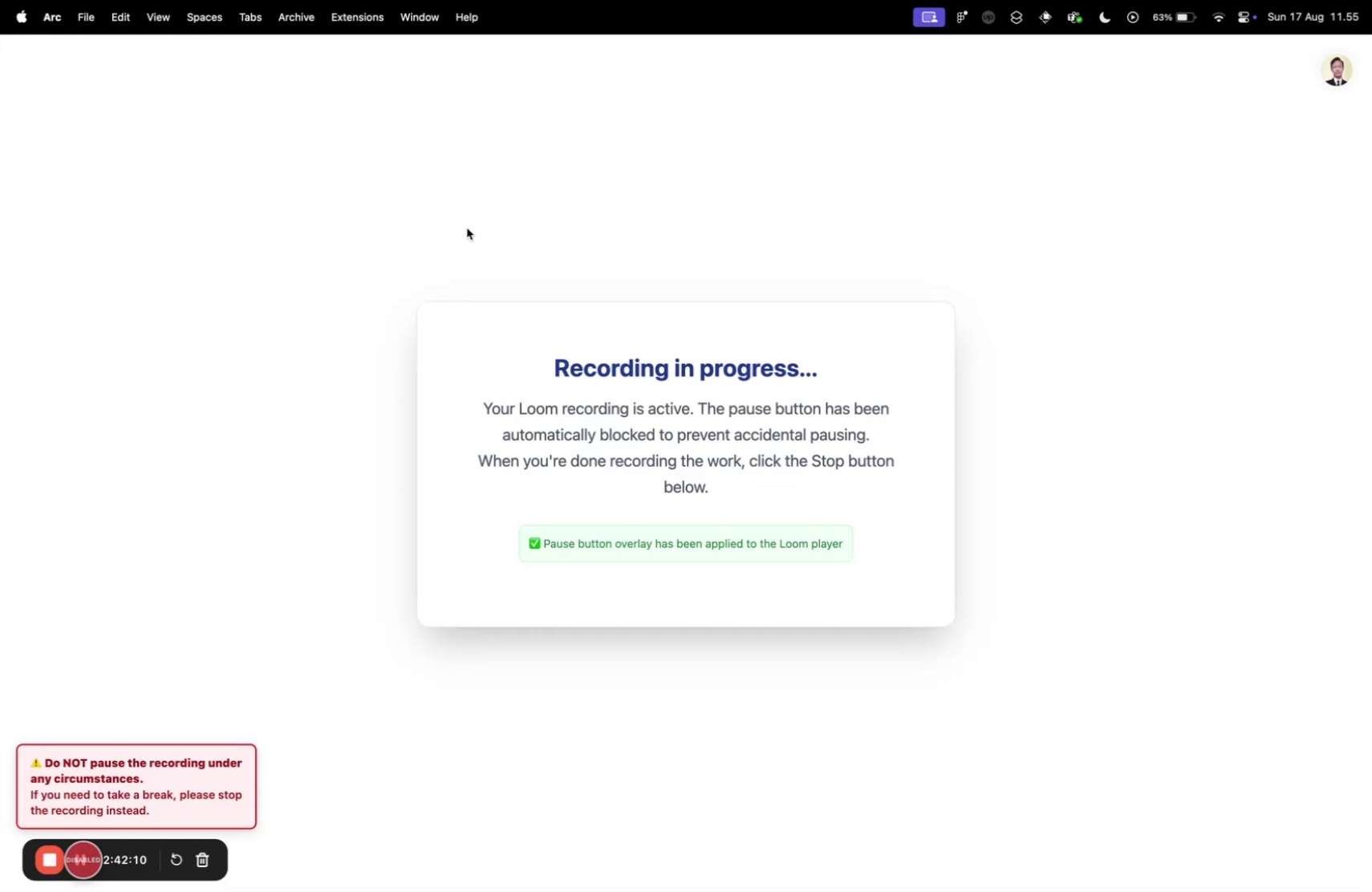 
key(Control+ControlLeft)
 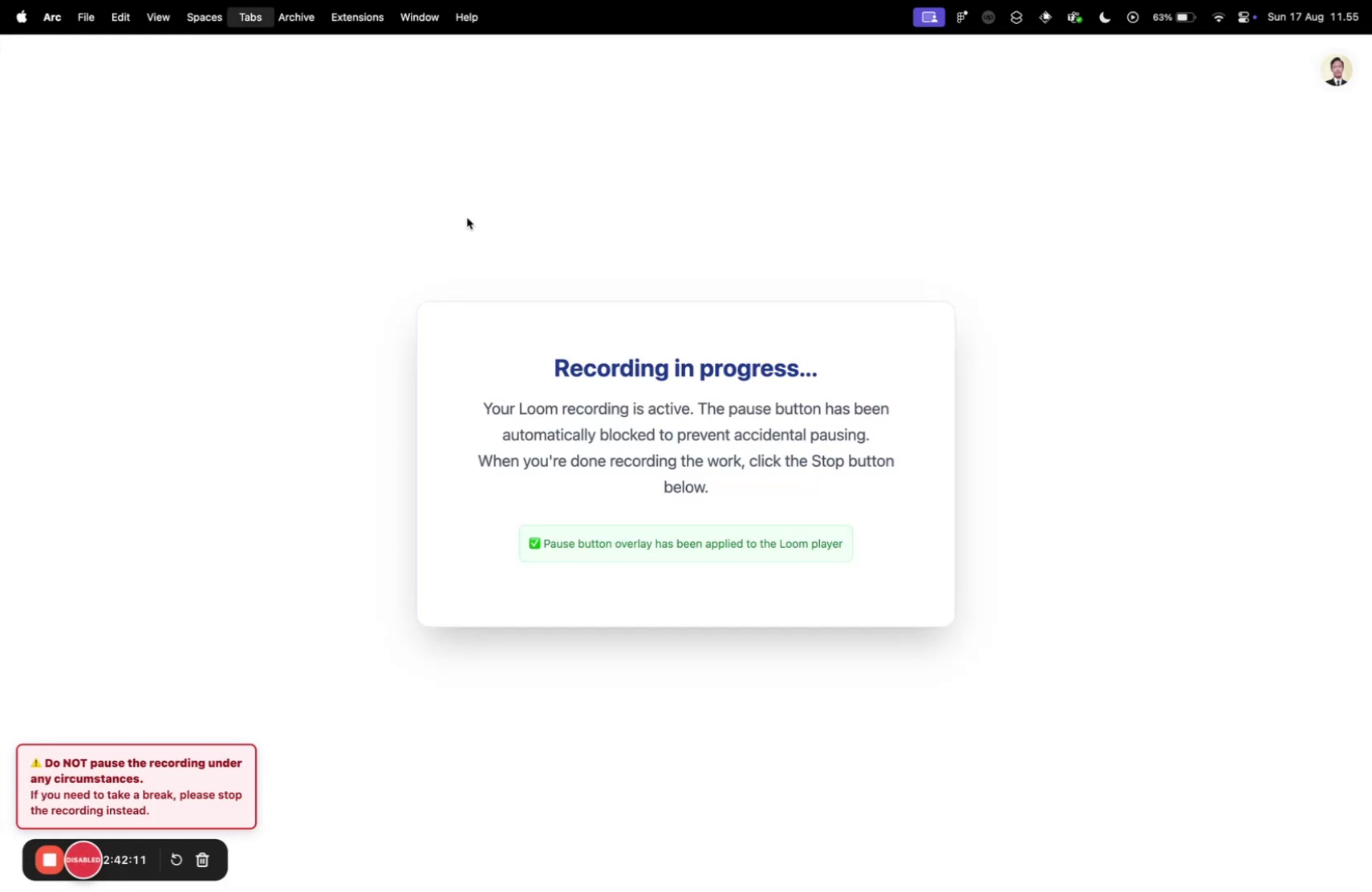 
key(Control+Tab)
 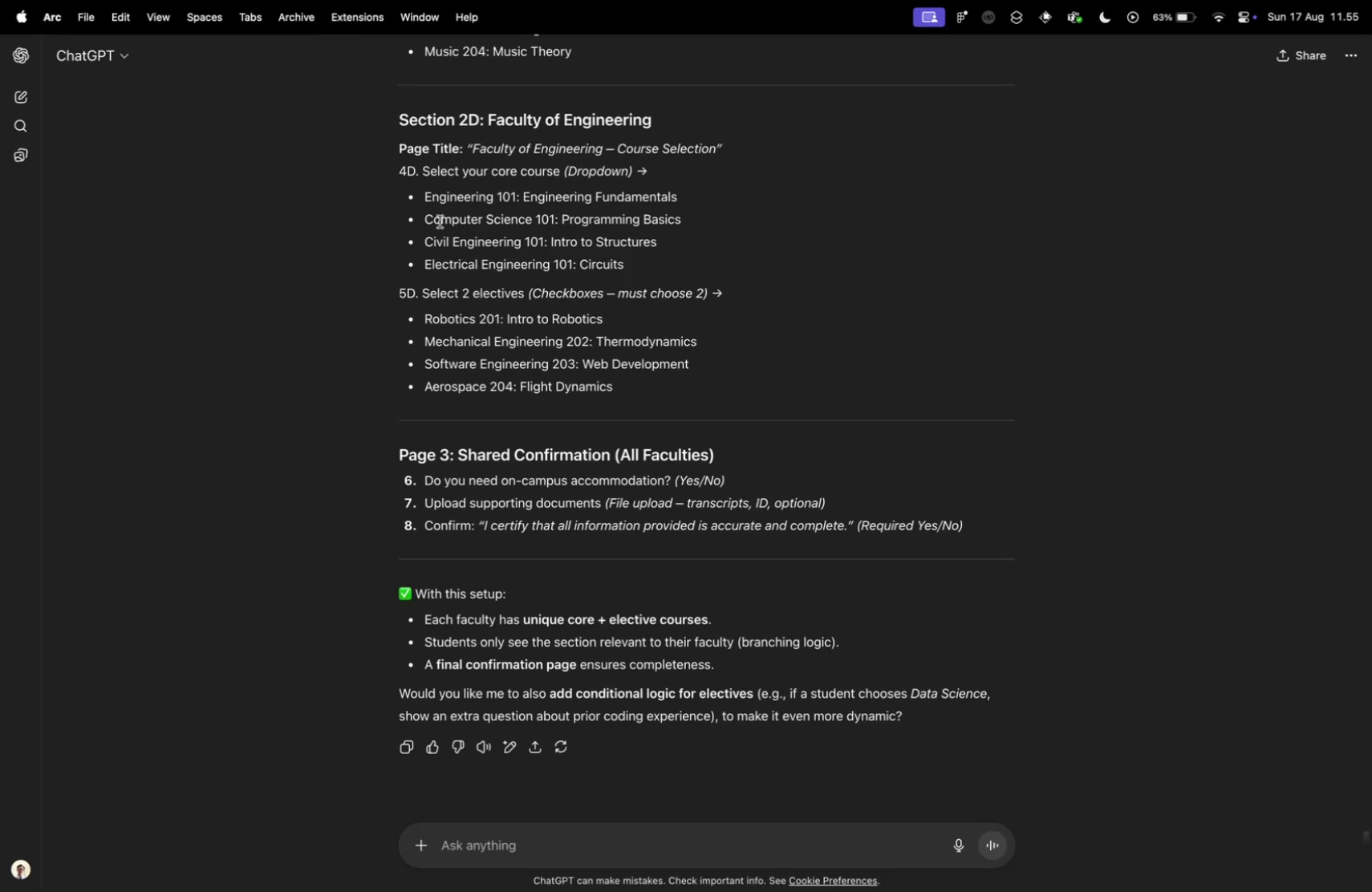 
scroll: coordinate [493, 377], scroll_direction: down, amount: 24.0
 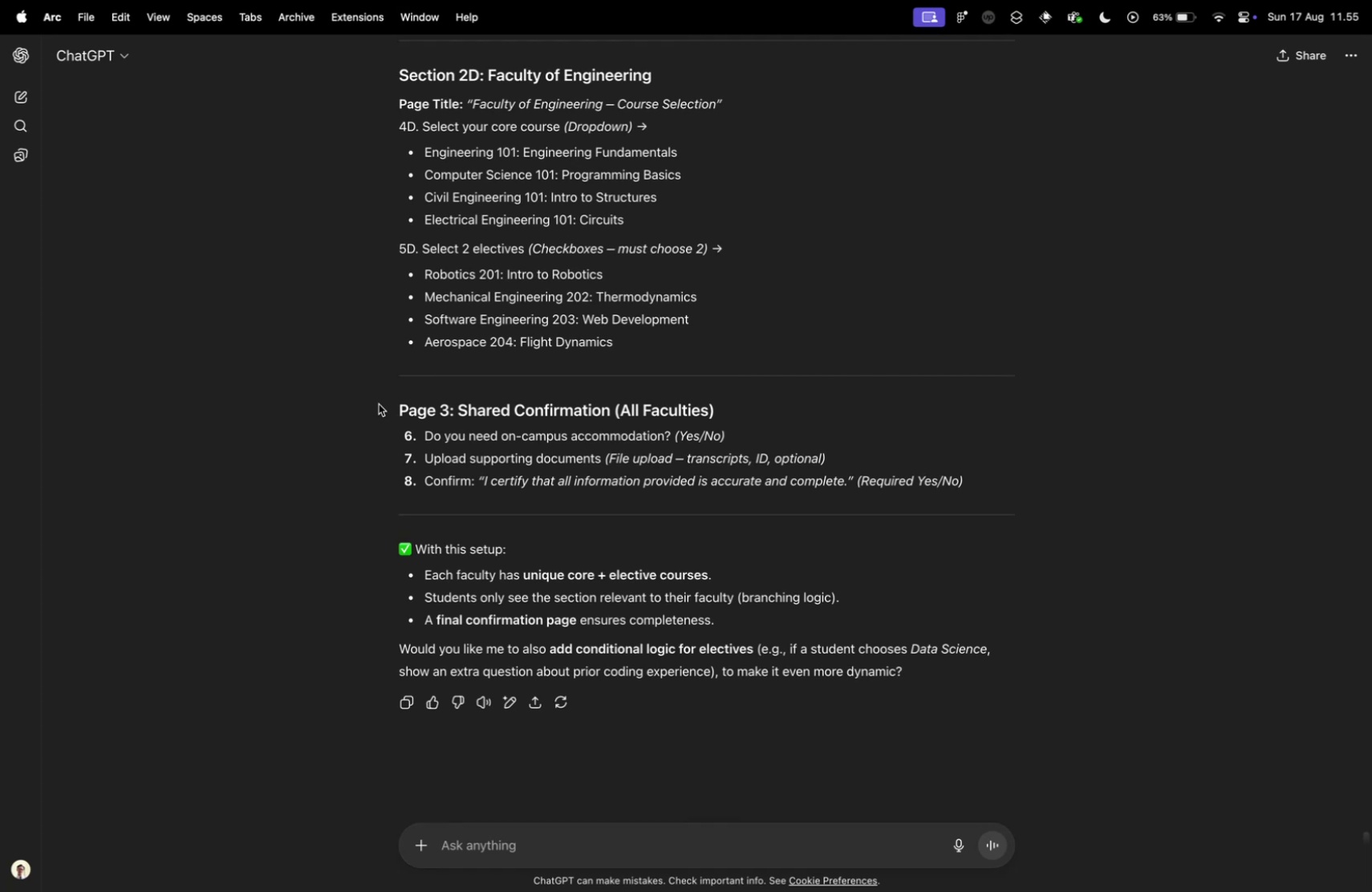 
key(Control+ControlLeft)
 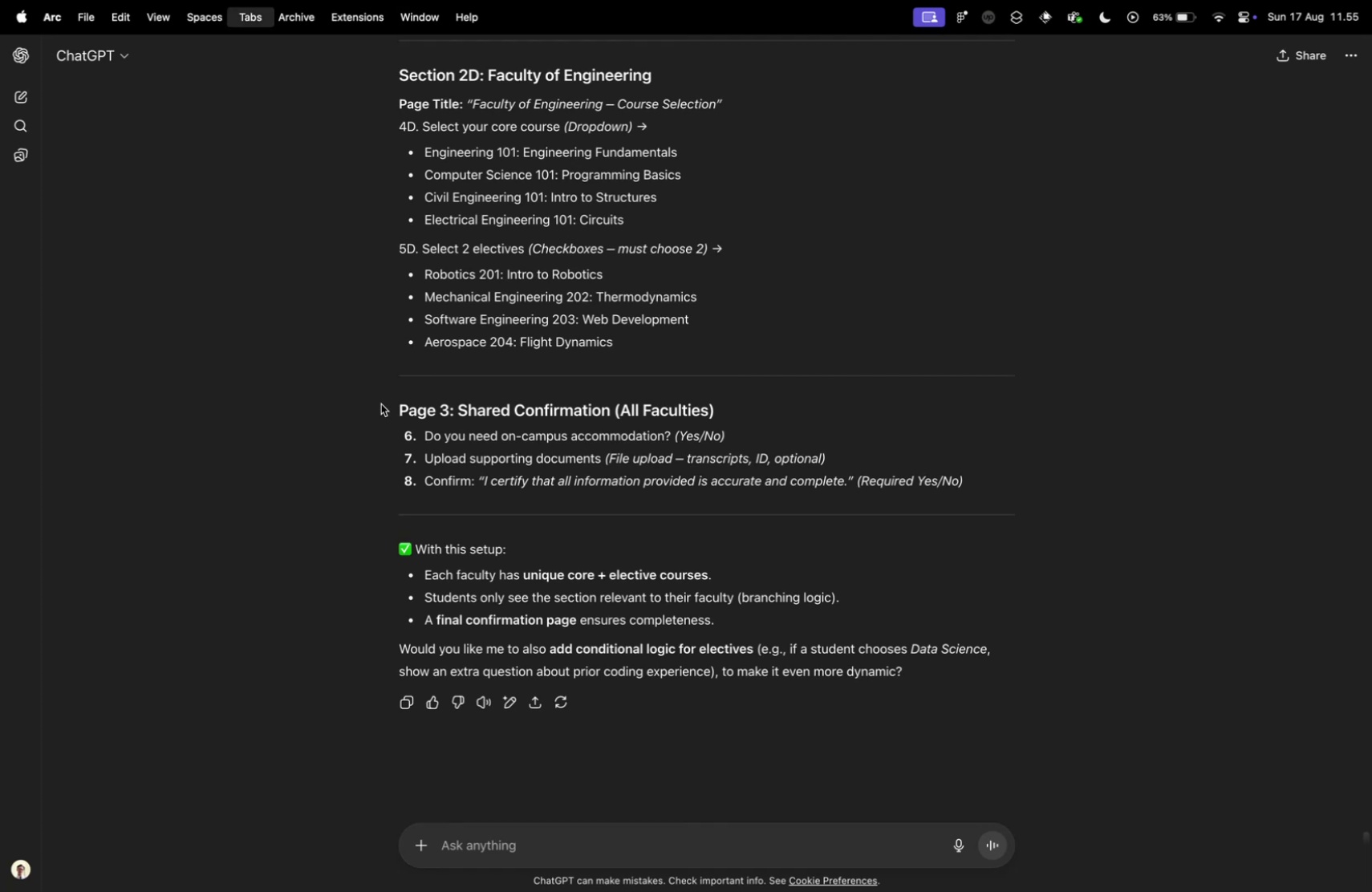 
key(Control+Tab)
 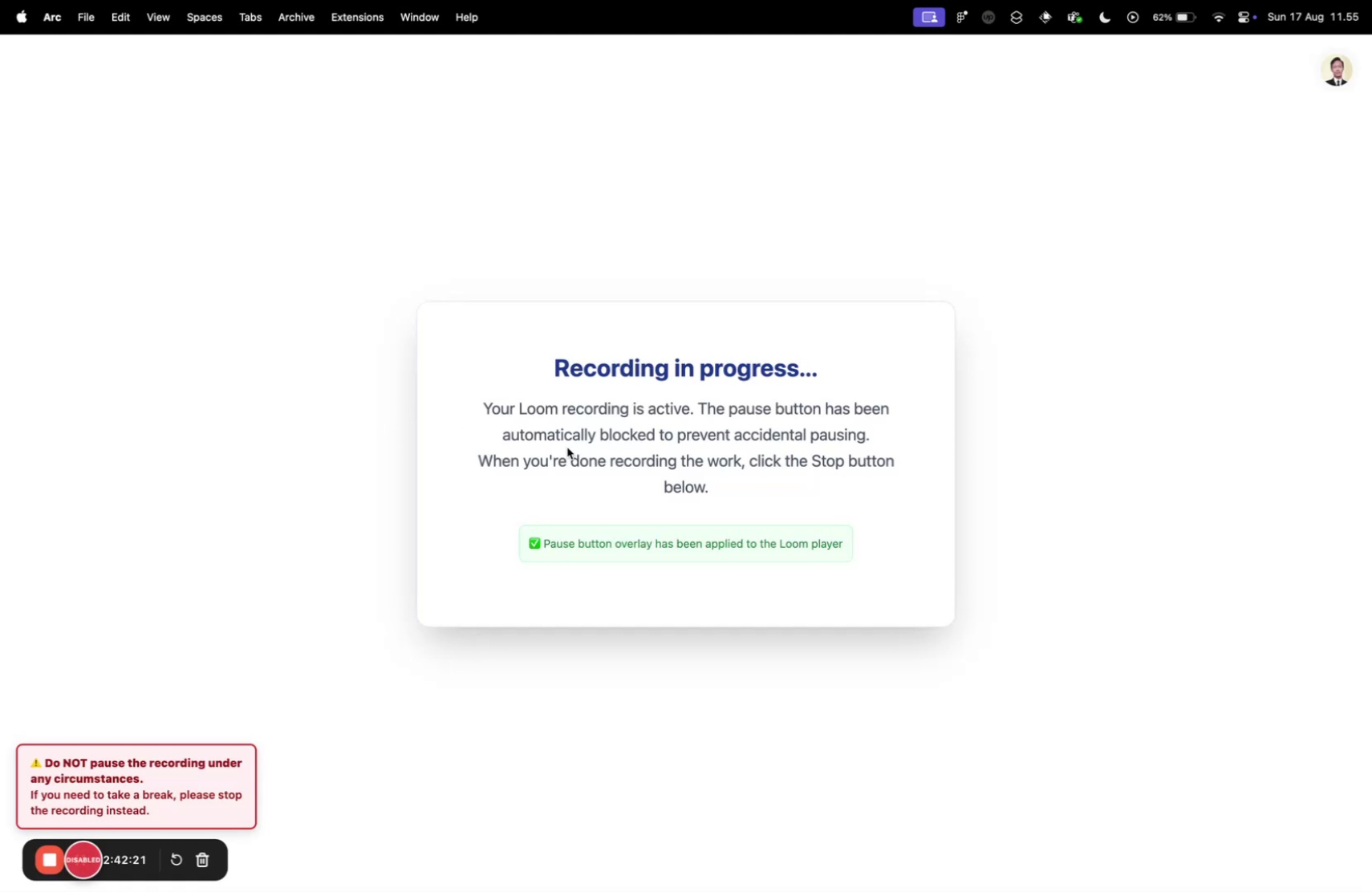 
key(Control+ControlLeft)
 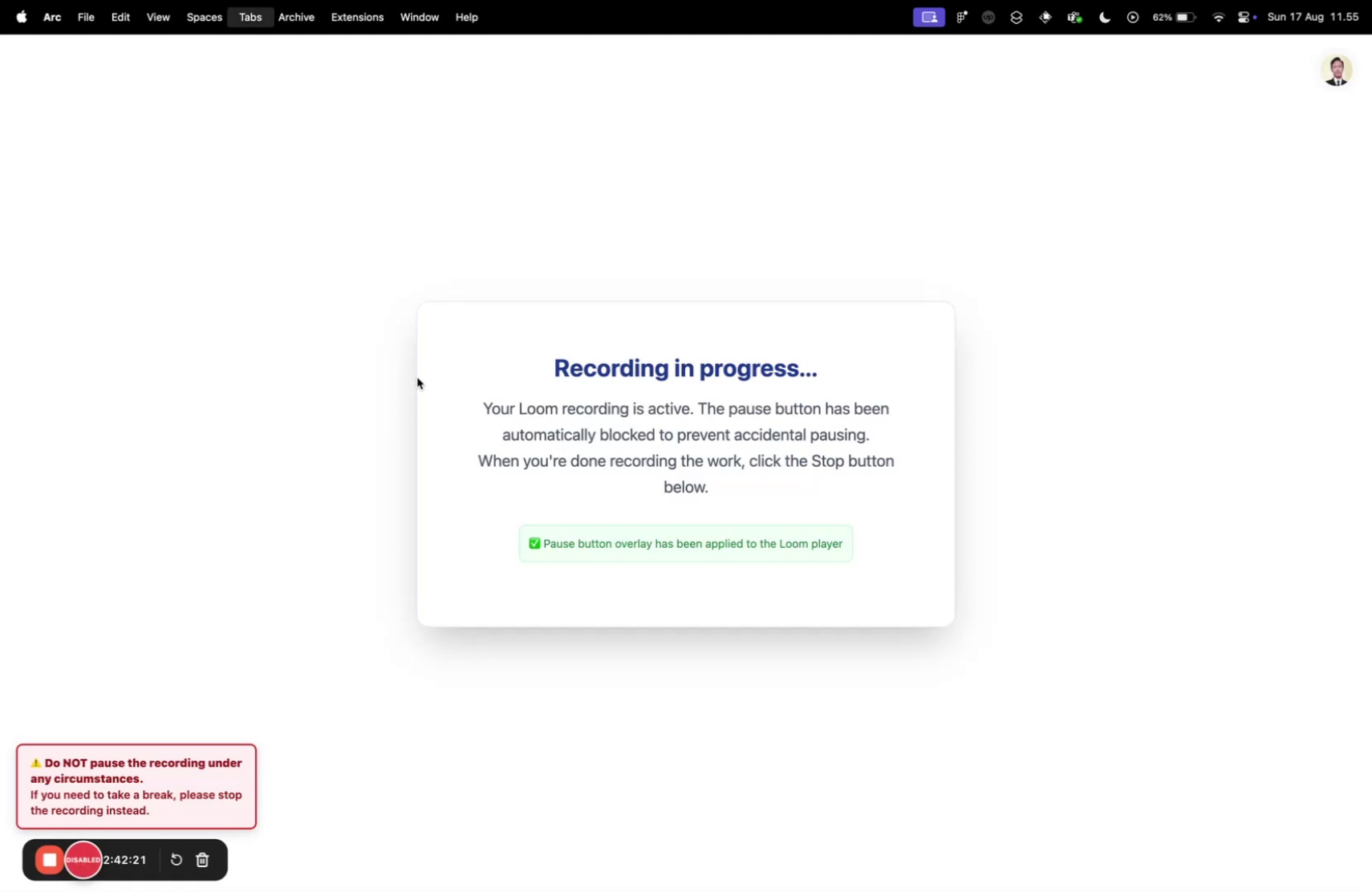 
key(Control+Tab)
 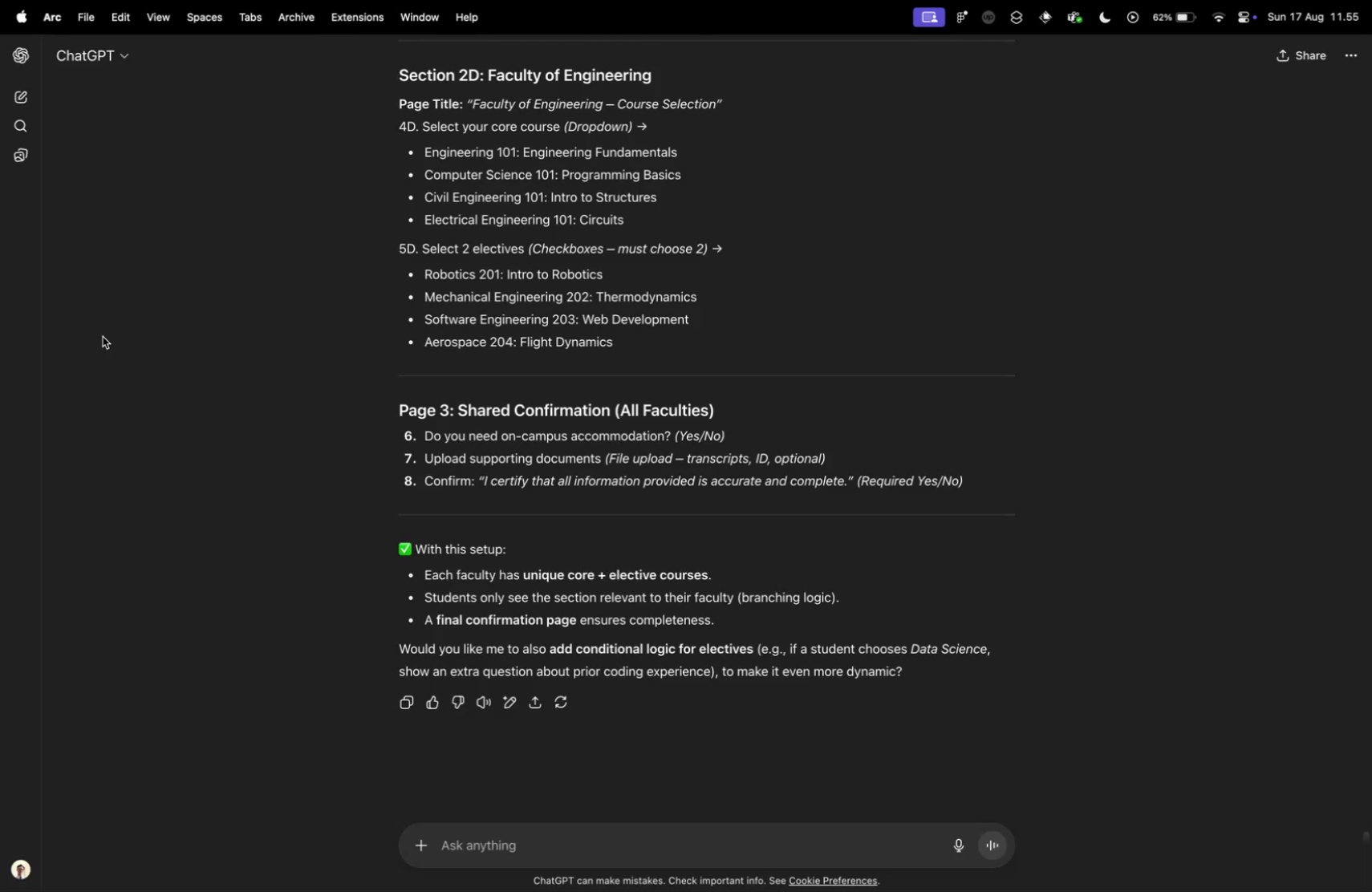 
key(Control+Tab)
 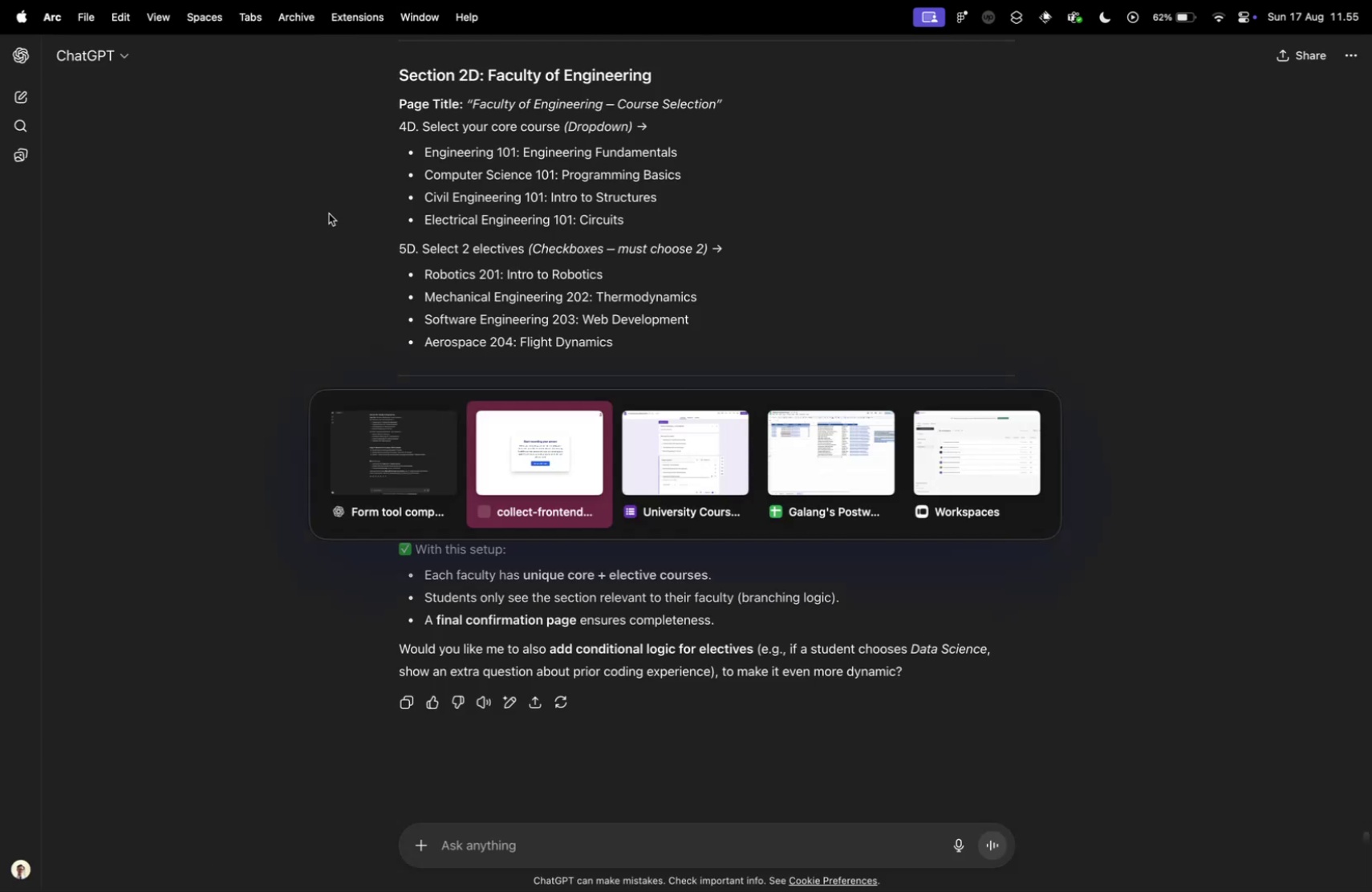 
key(Control+Tab)
 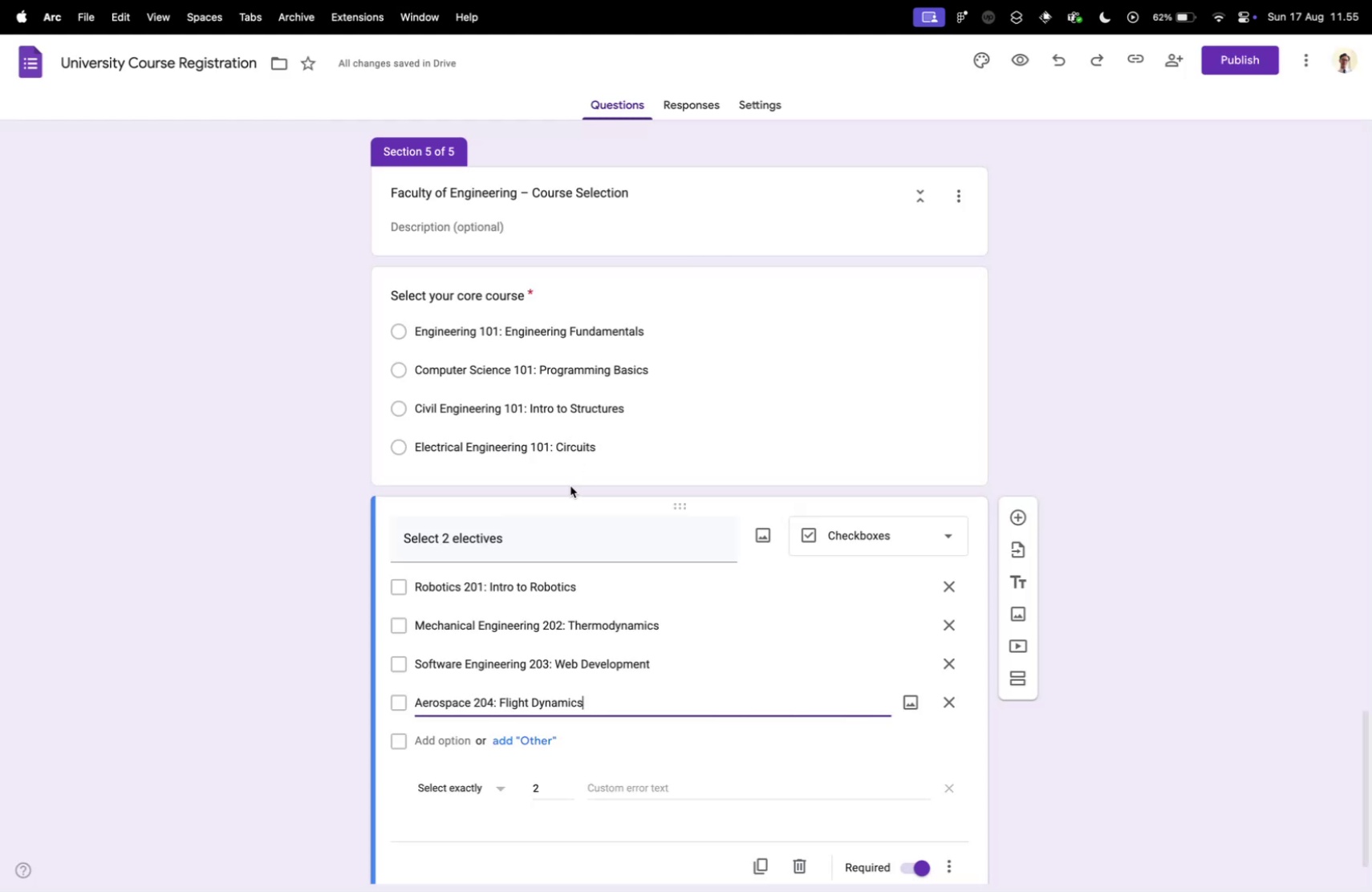 
scroll: coordinate [568, 485], scroll_direction: up, amount: 133.0
 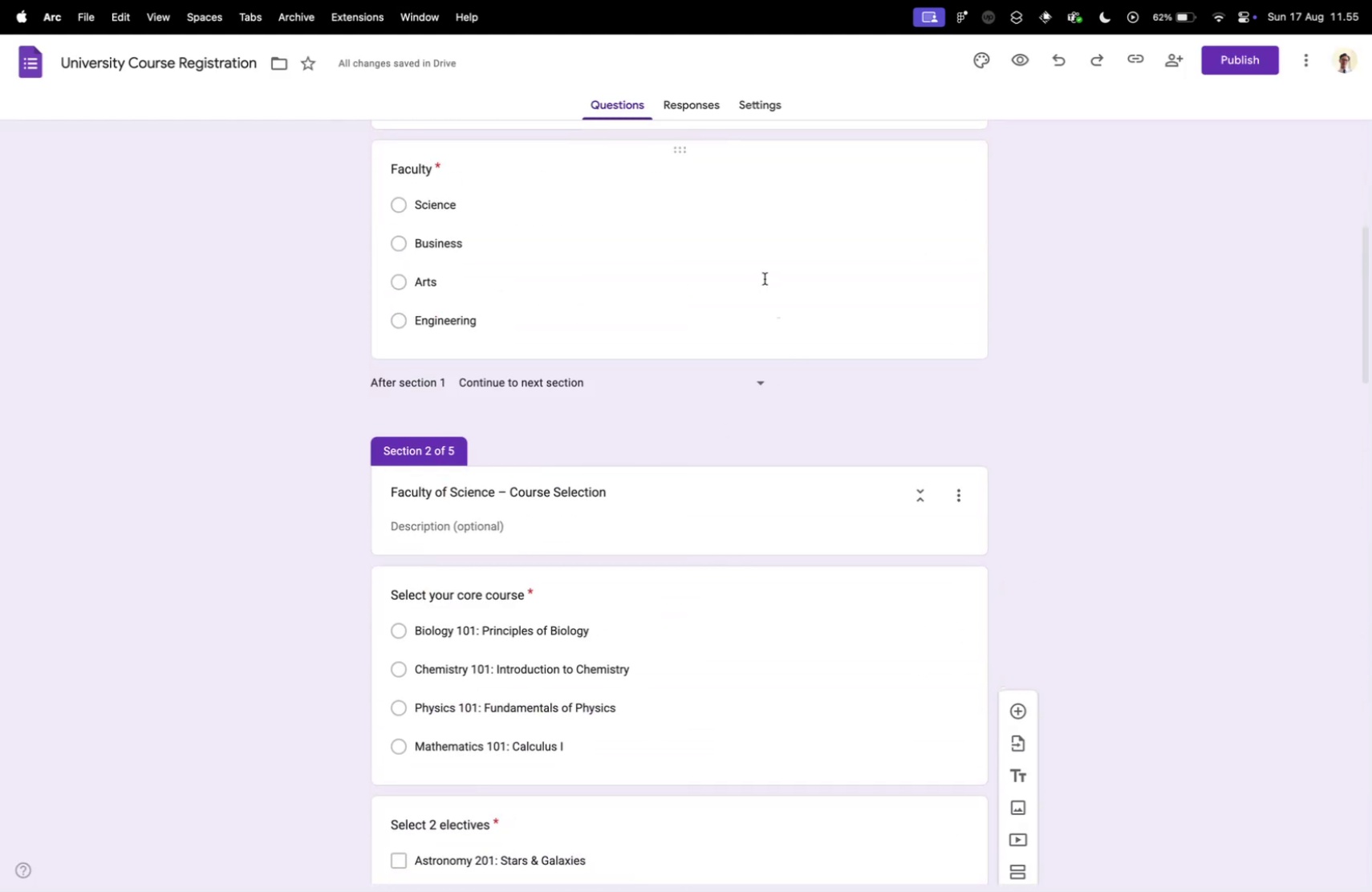 
left_click([765, 278])
 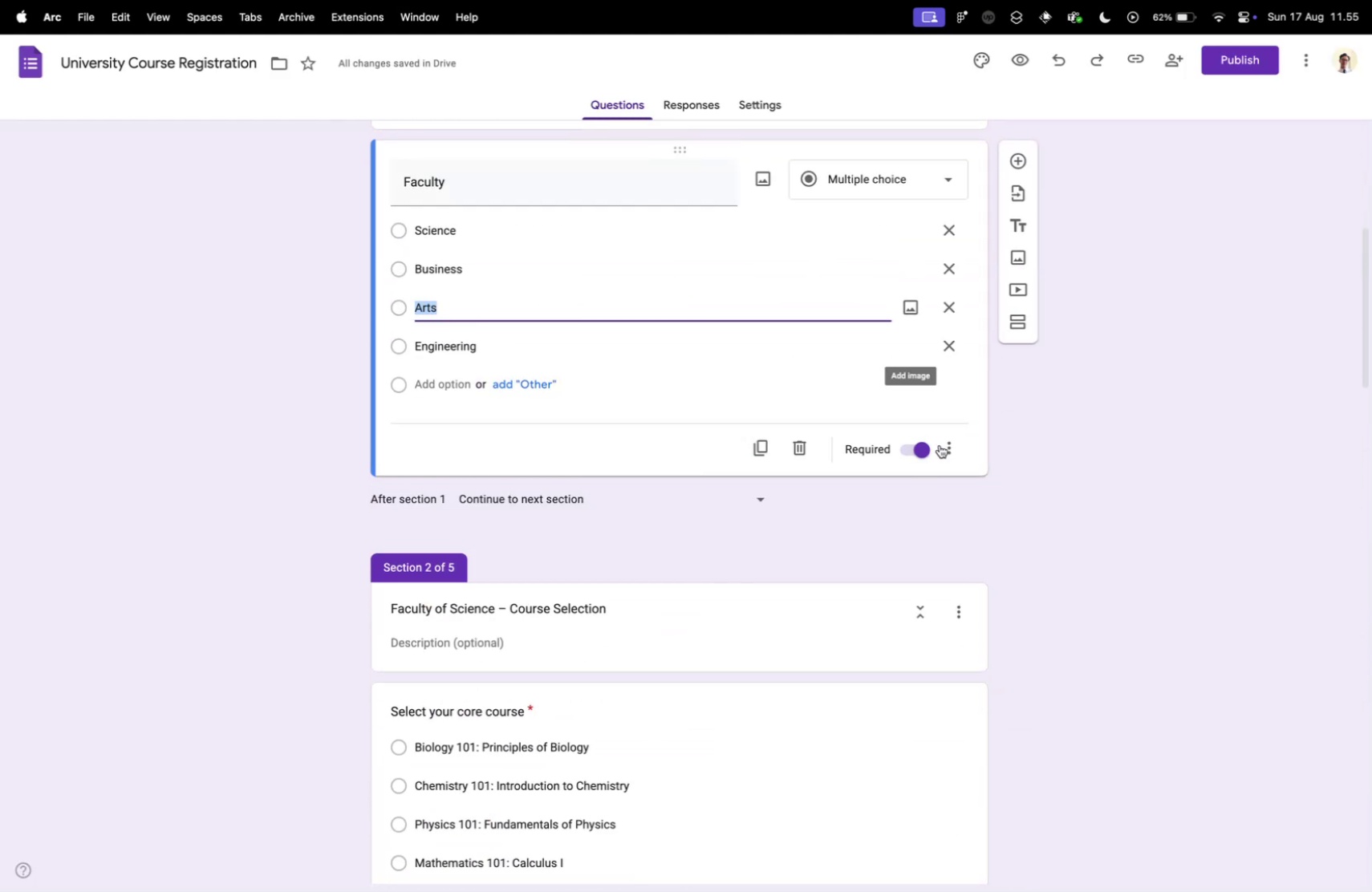 
left_click([952, 437])
 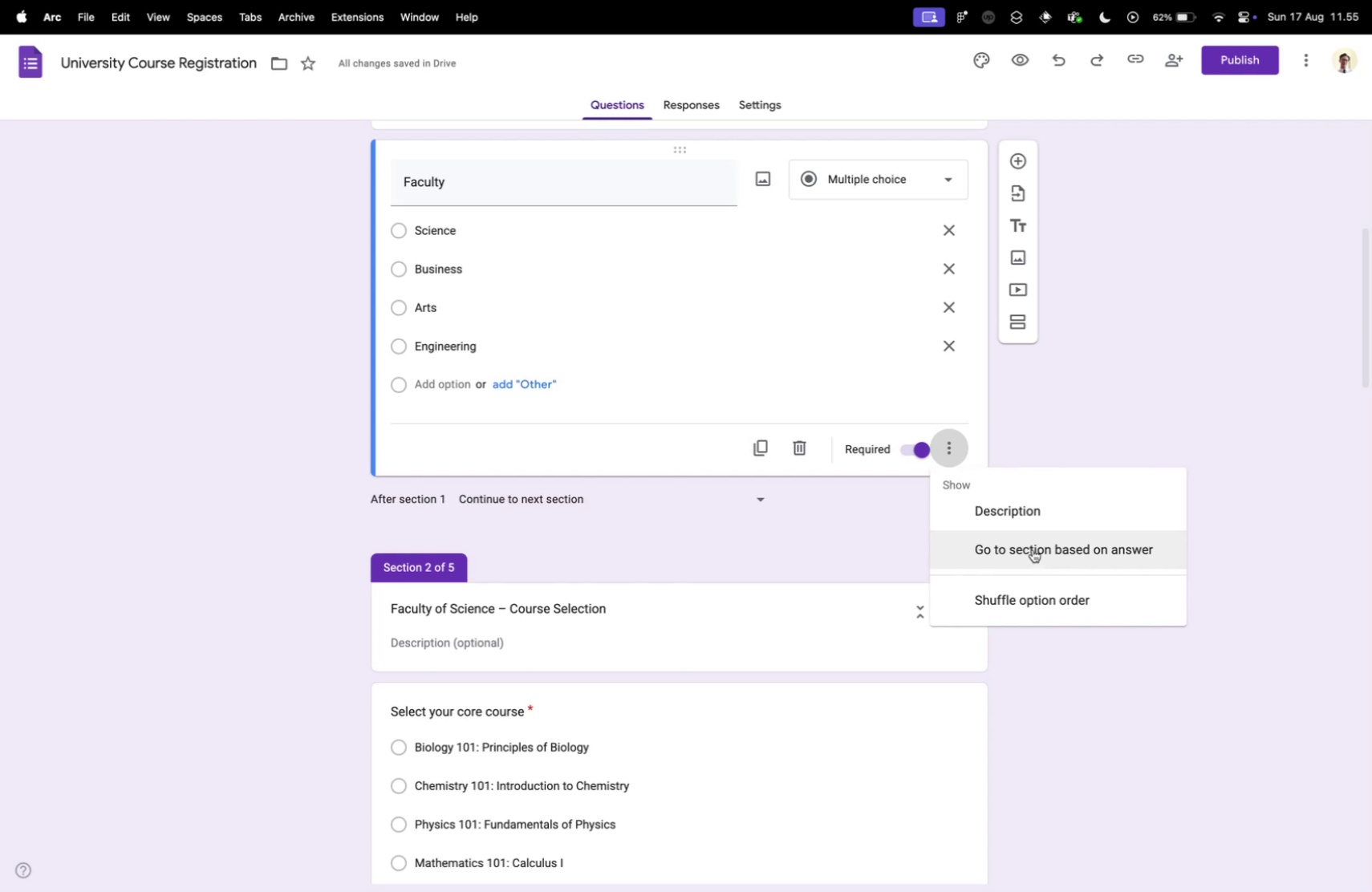 
left_click([1033, 549])
 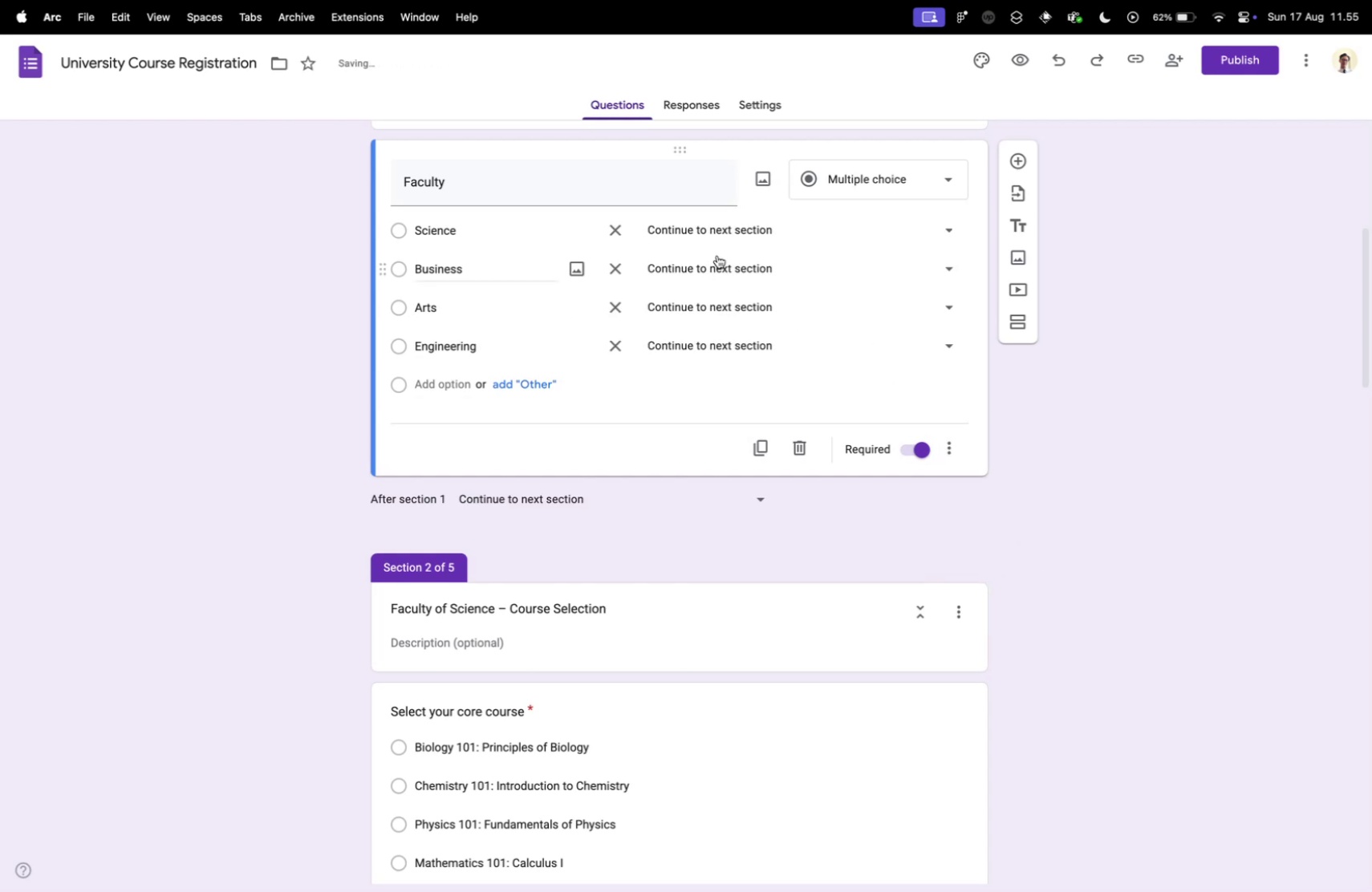 
mouse_move([733, 258])
 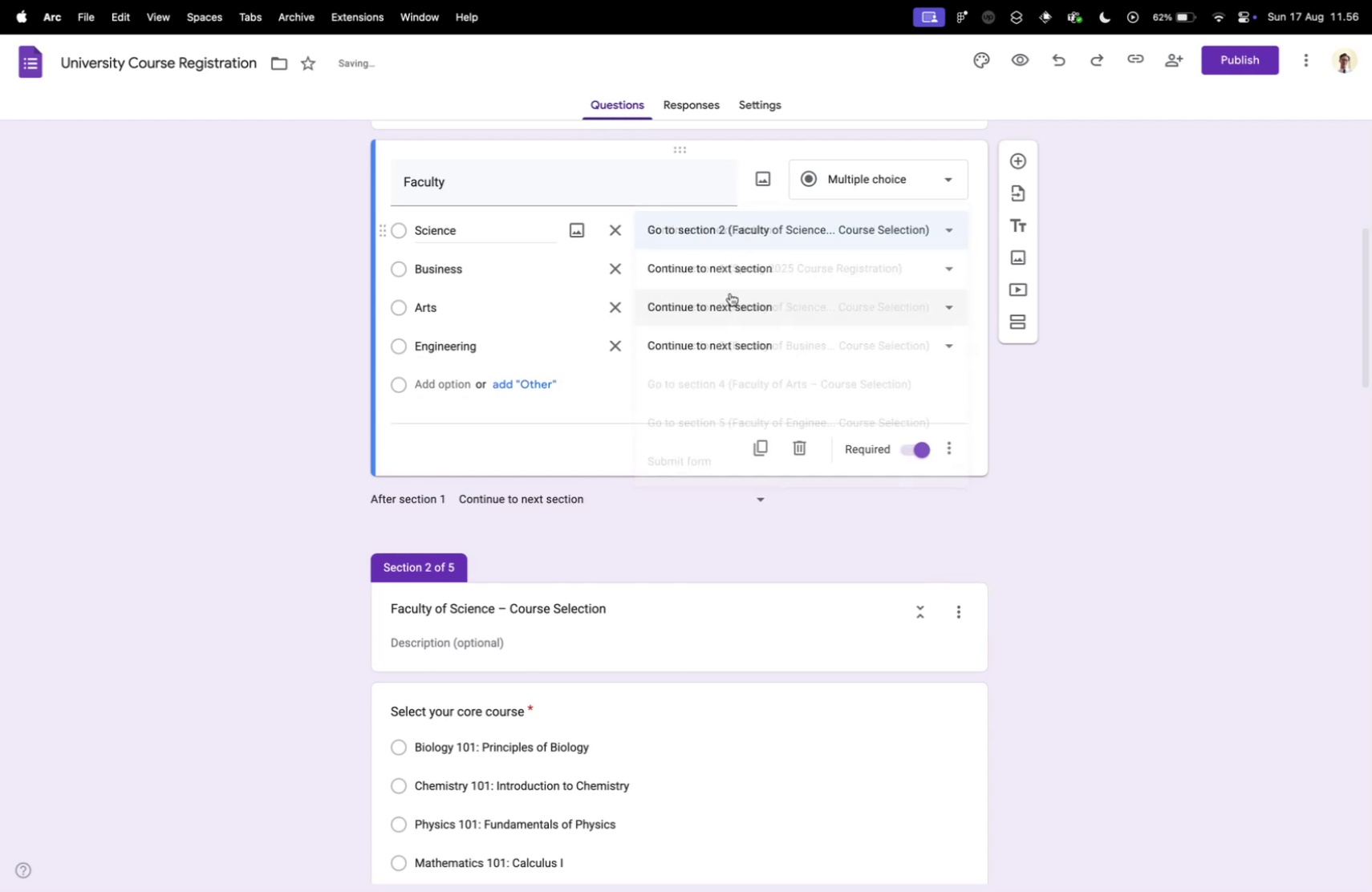 
left_click([712, 268])
 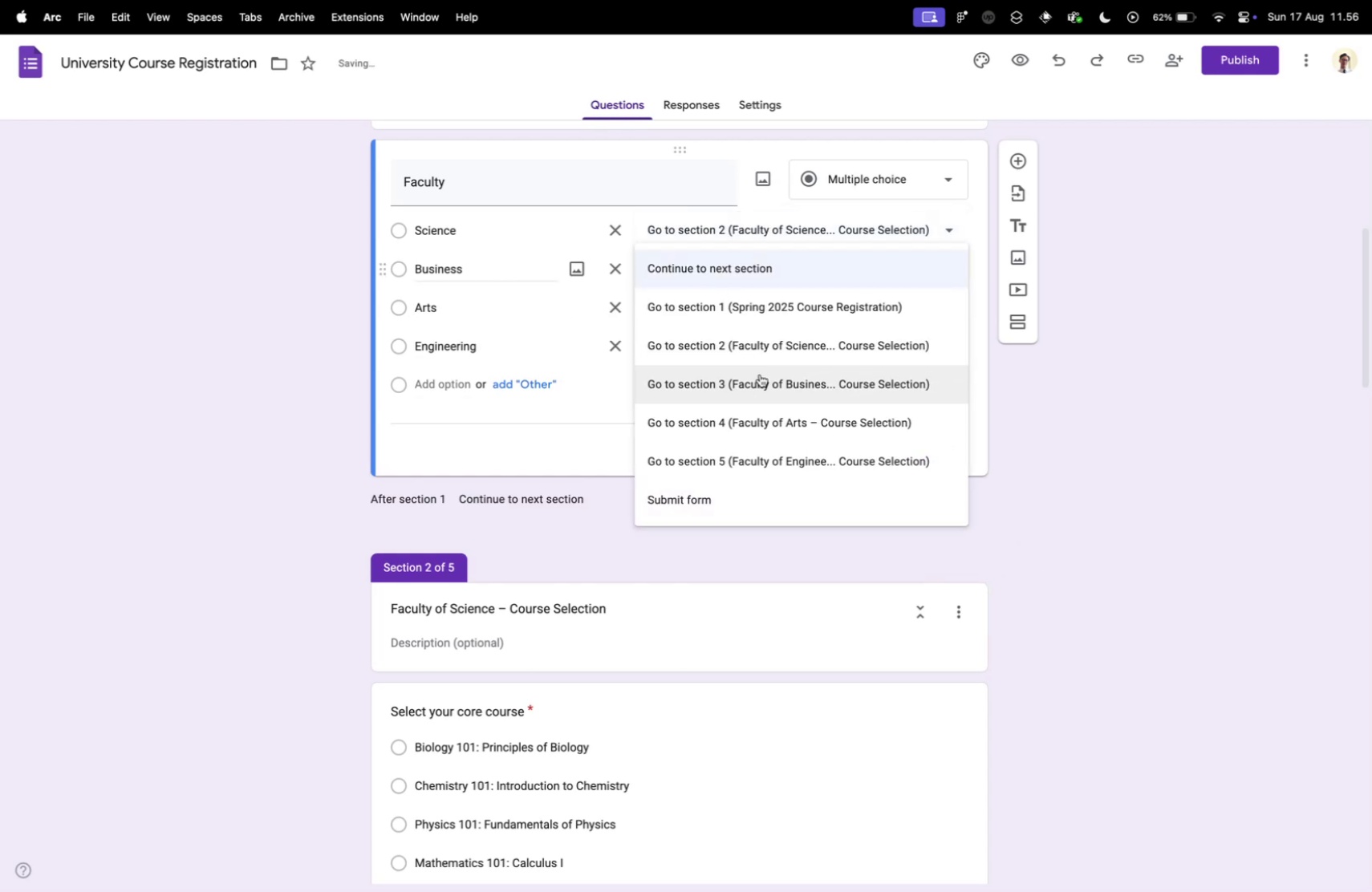 
left_click([761, 379])
 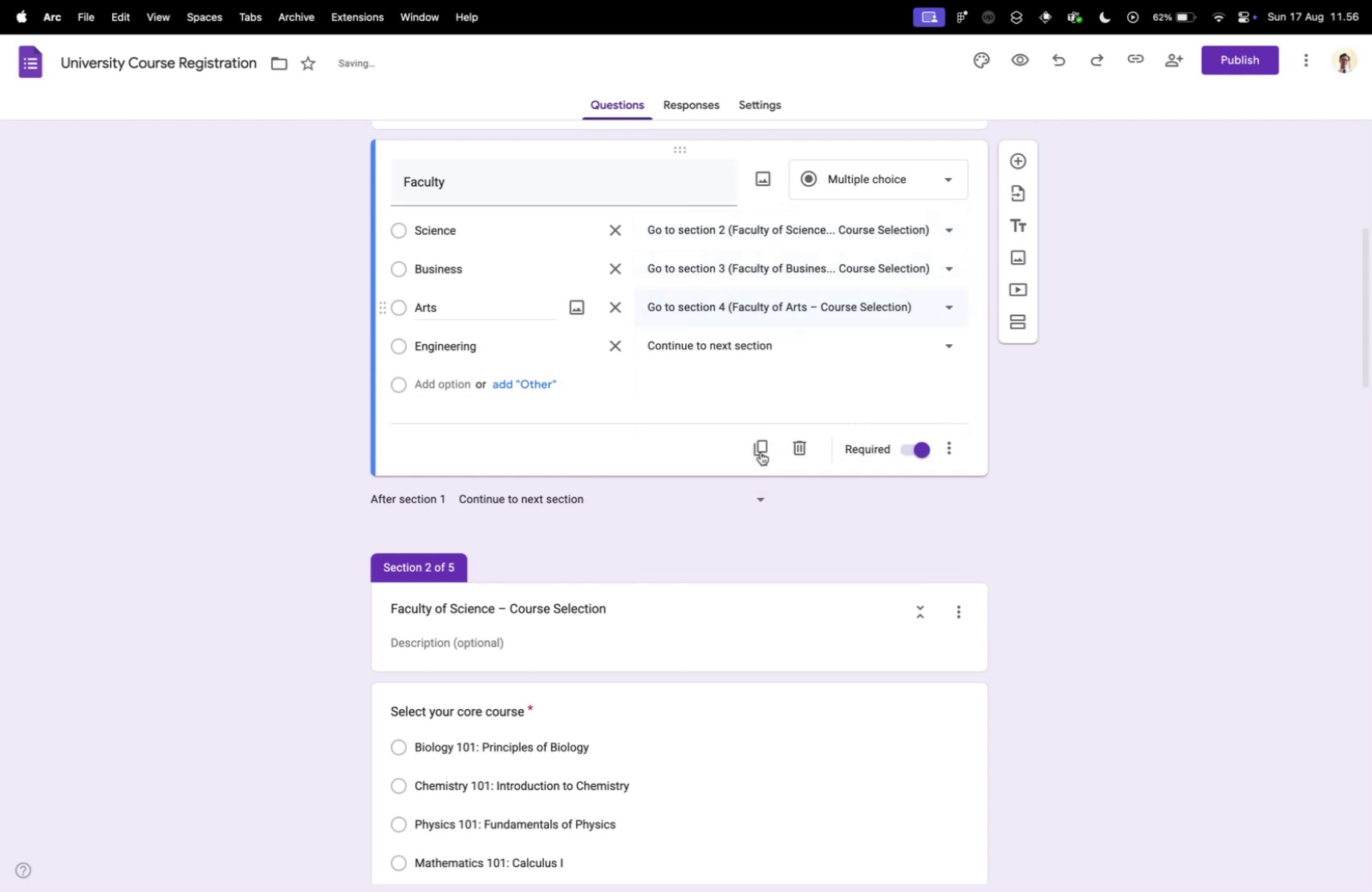 
left_click([741, 339])
 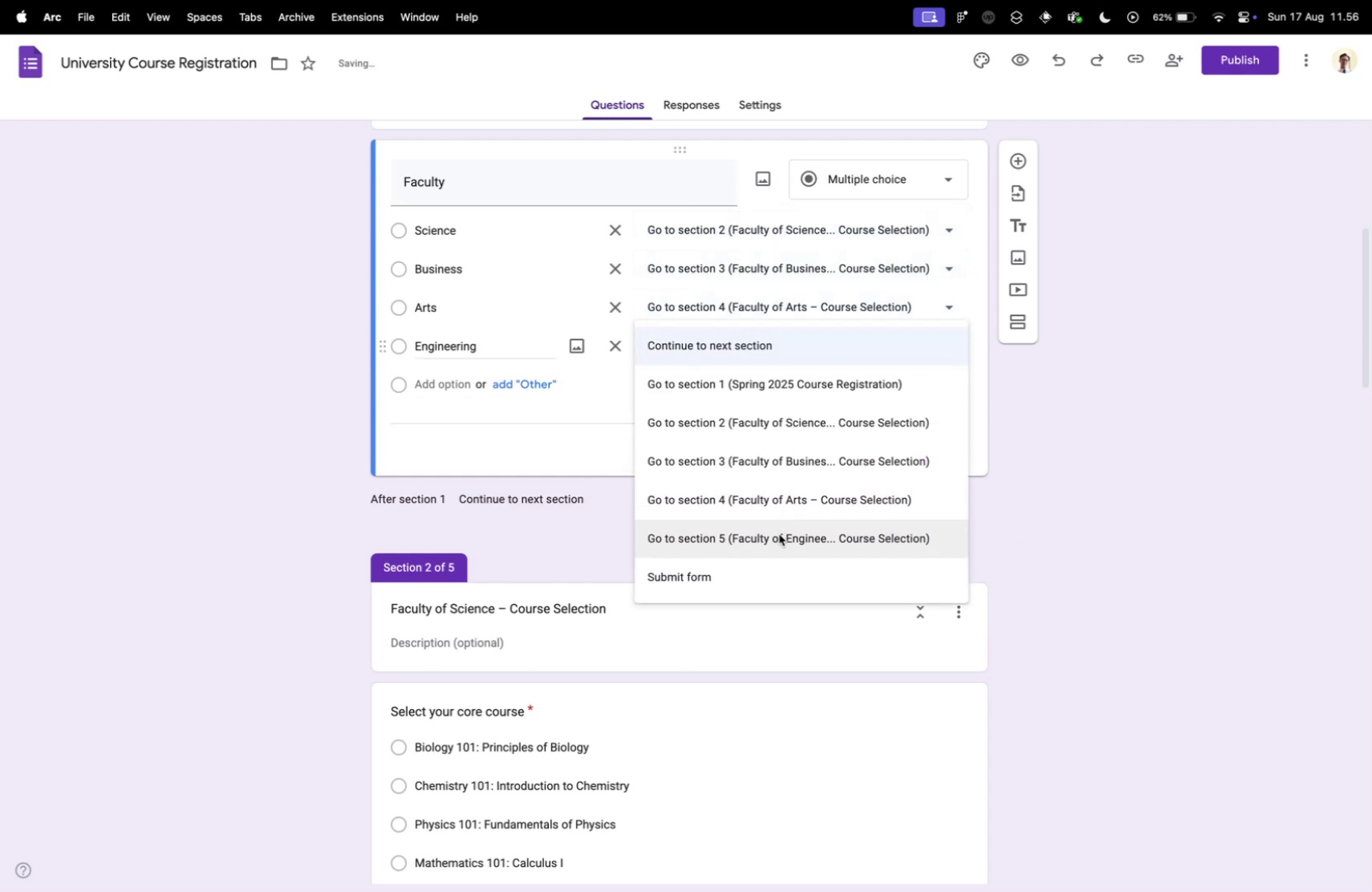 
left_click([779, 533])
 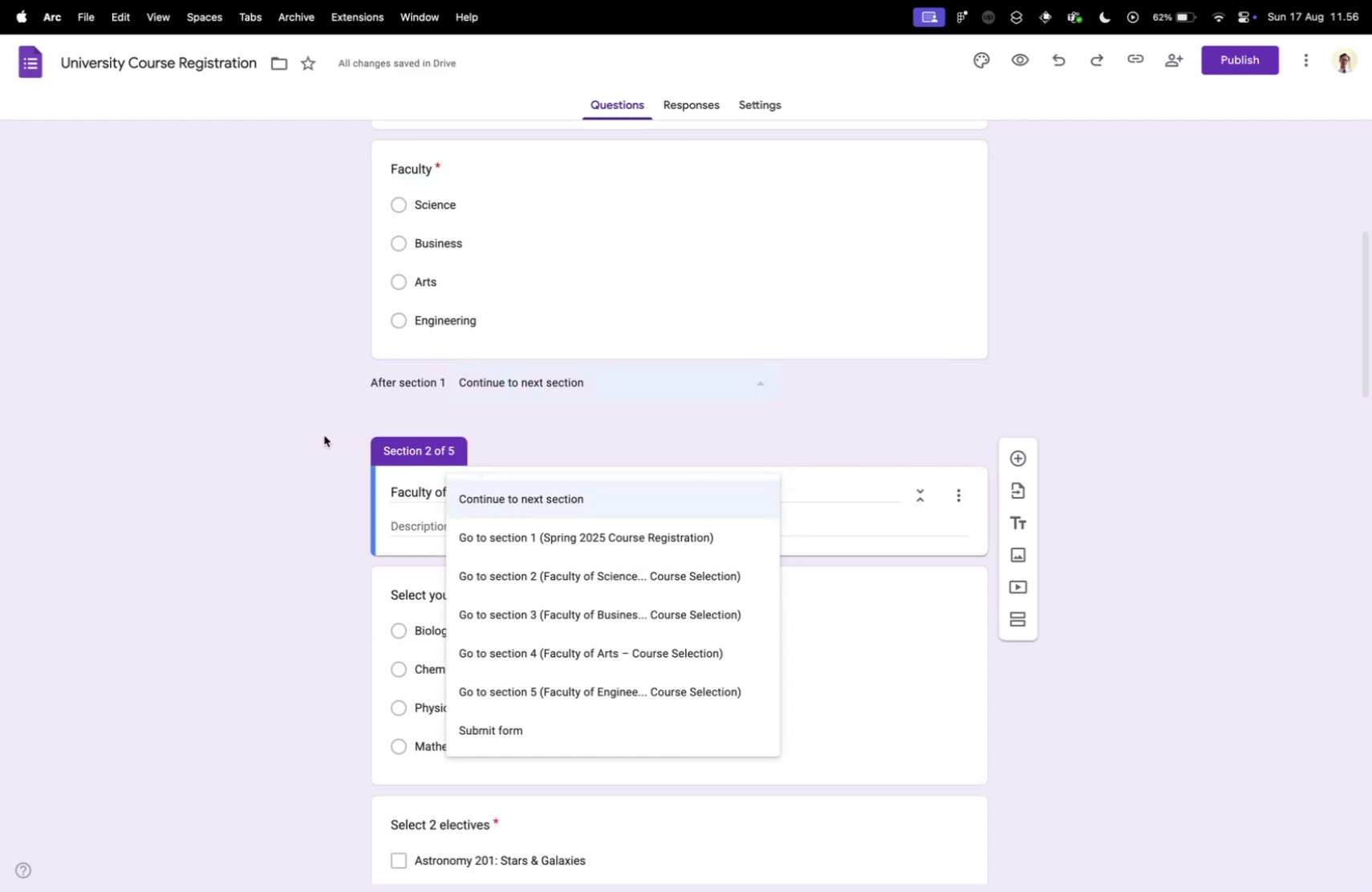 
left_click([322, 434])
 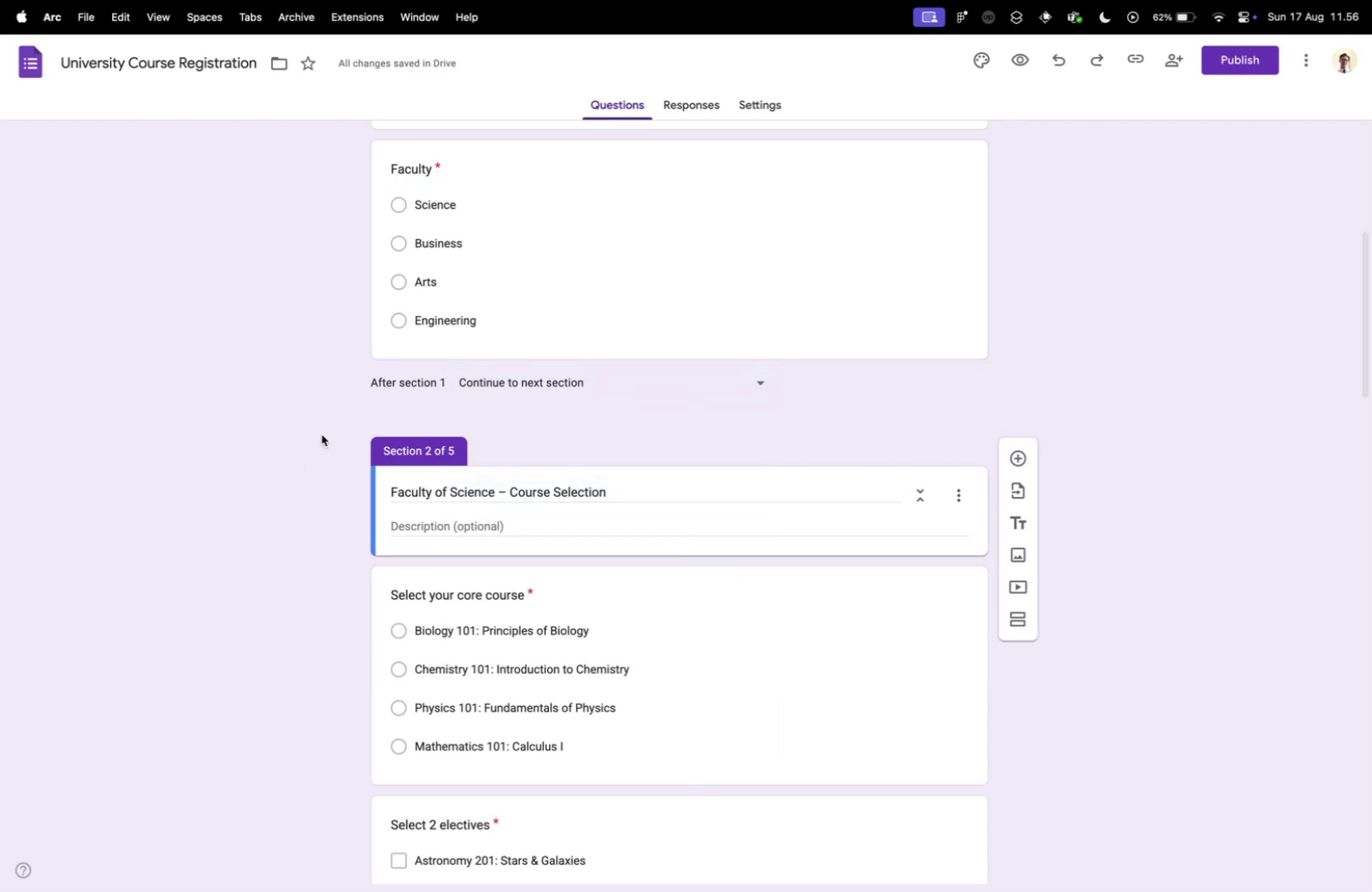 
scroll: coordinate [319, 461], scroll_direction: up, amount: 20.0
 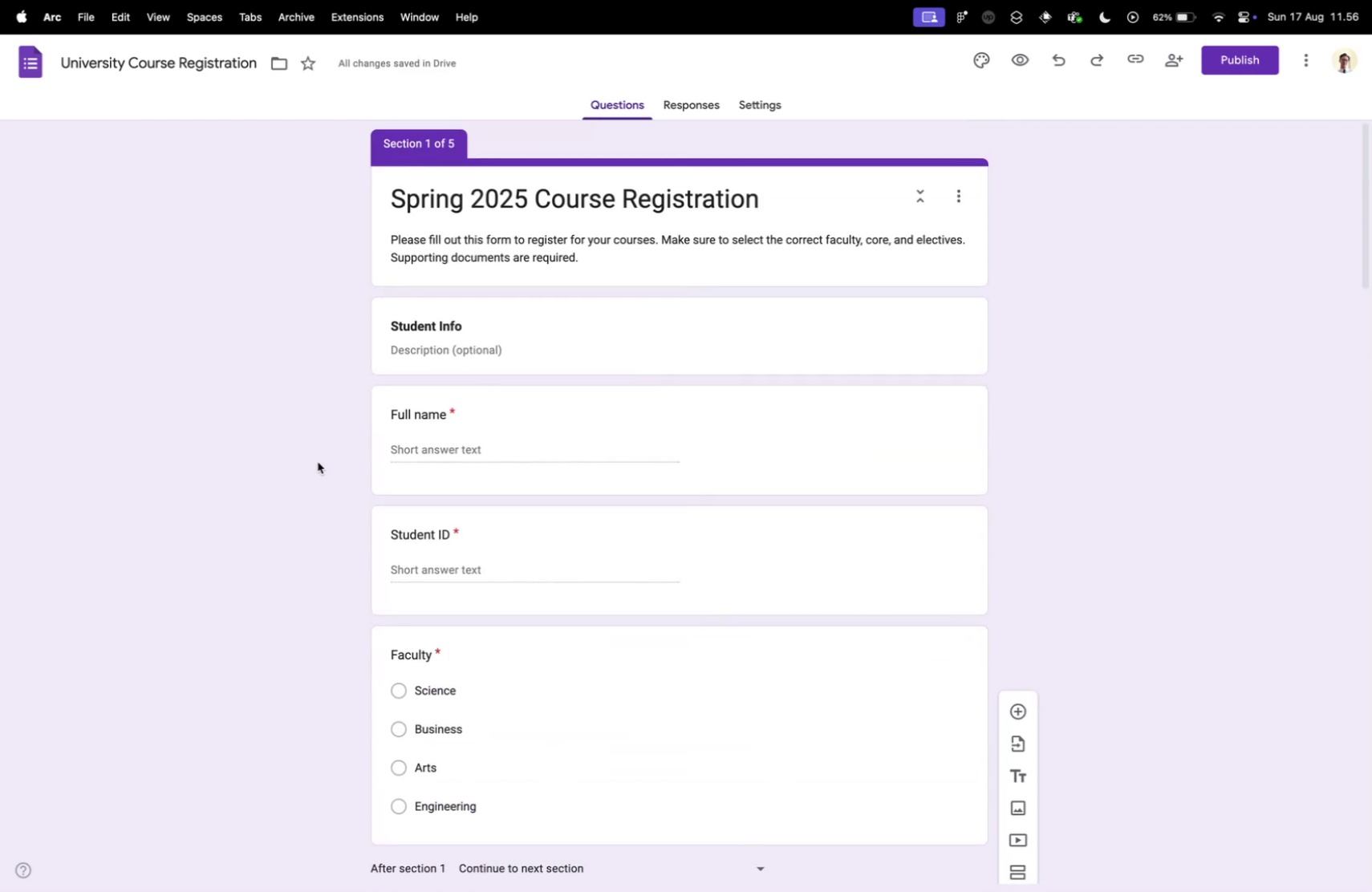 
scroll: coordinate [318, 461], scroll_direction: down, amount: 10.0
 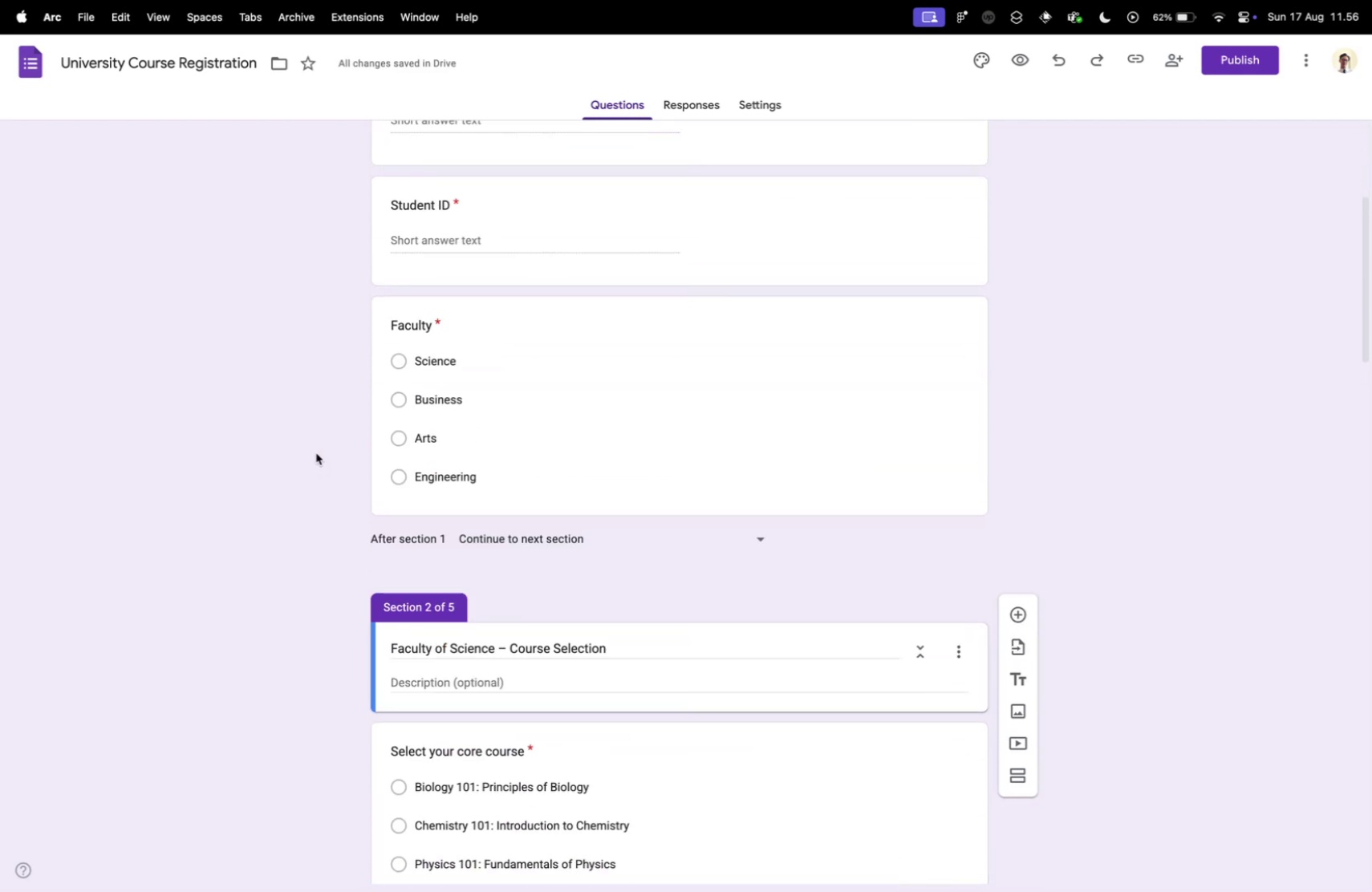 
key(Control+ControlLeft)
 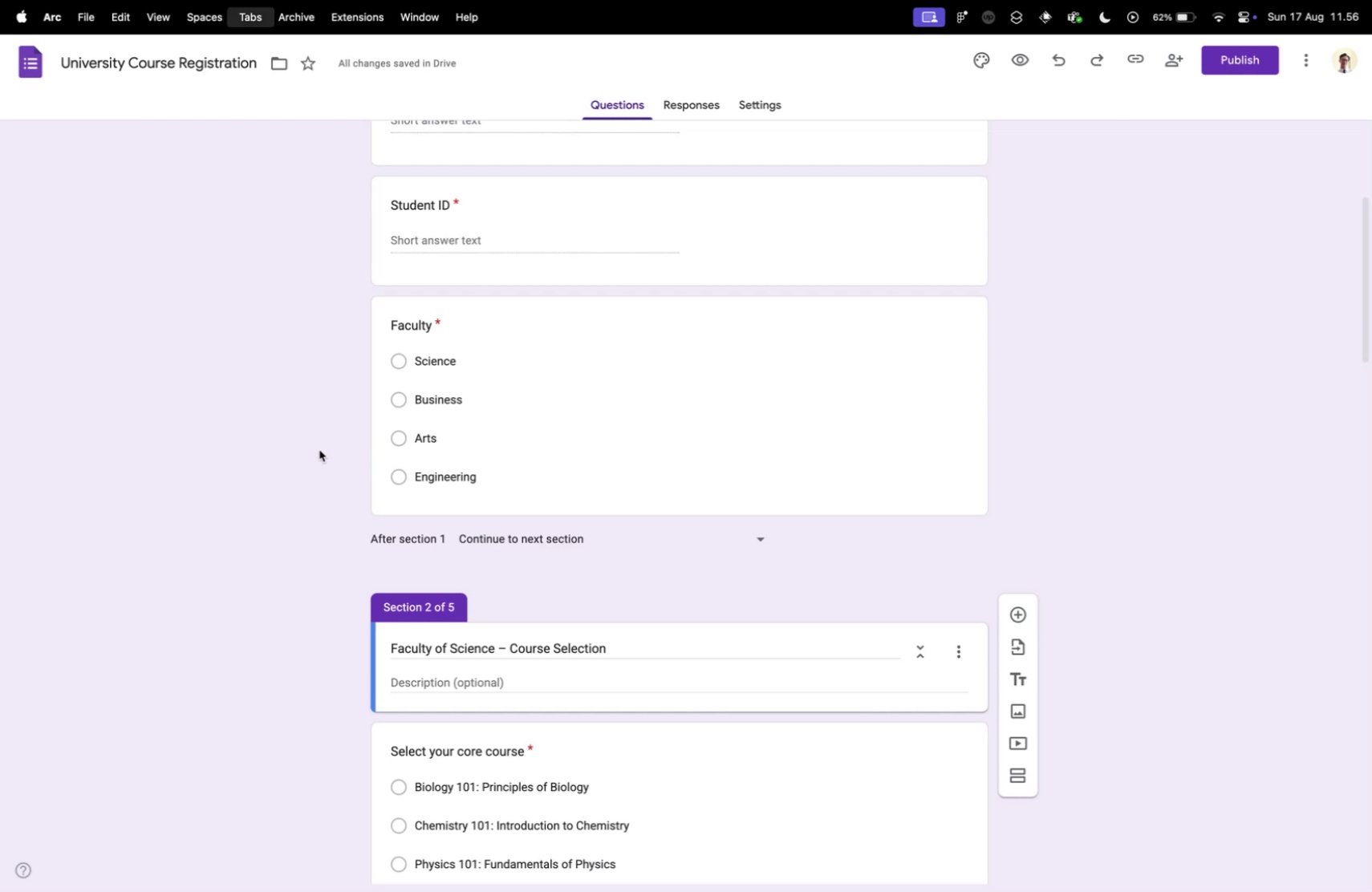 
key(Control+Tab)
 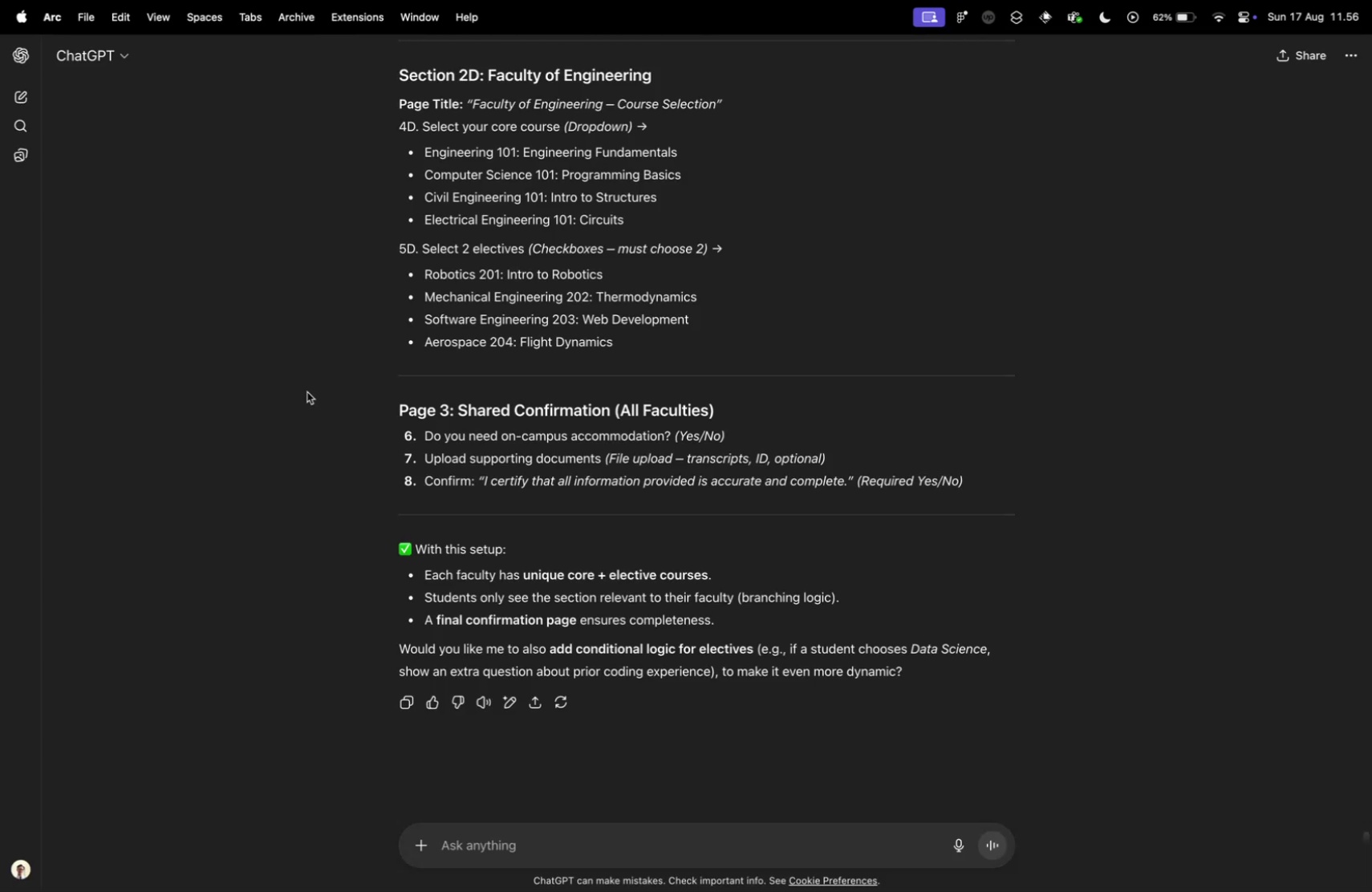 
scroll: coordinate [447, 375], scroll_direction: up, amount: 159.0
 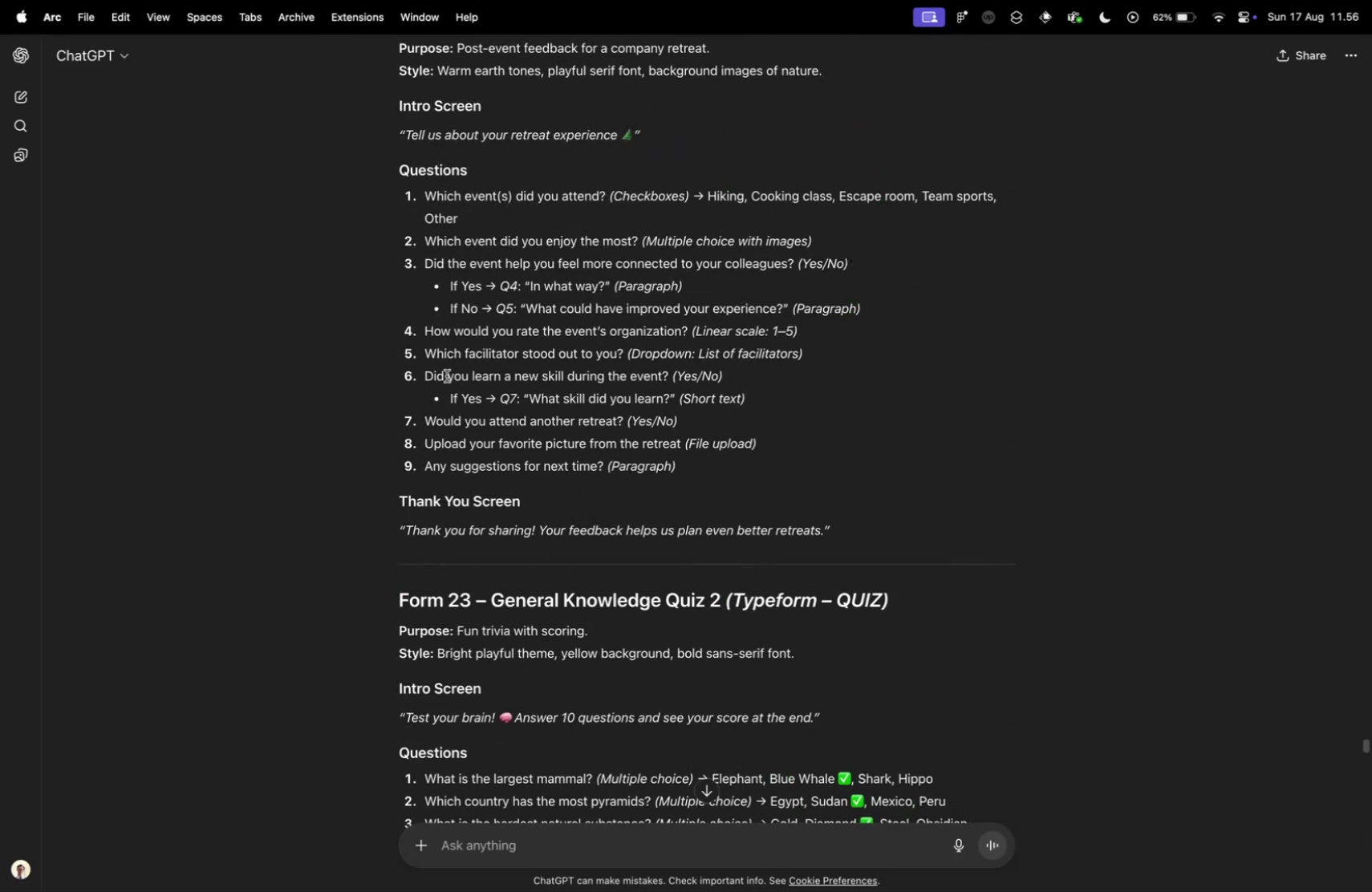 
scroll: coordinate [451, 372], scroll_direction: down, amount: 33.0
 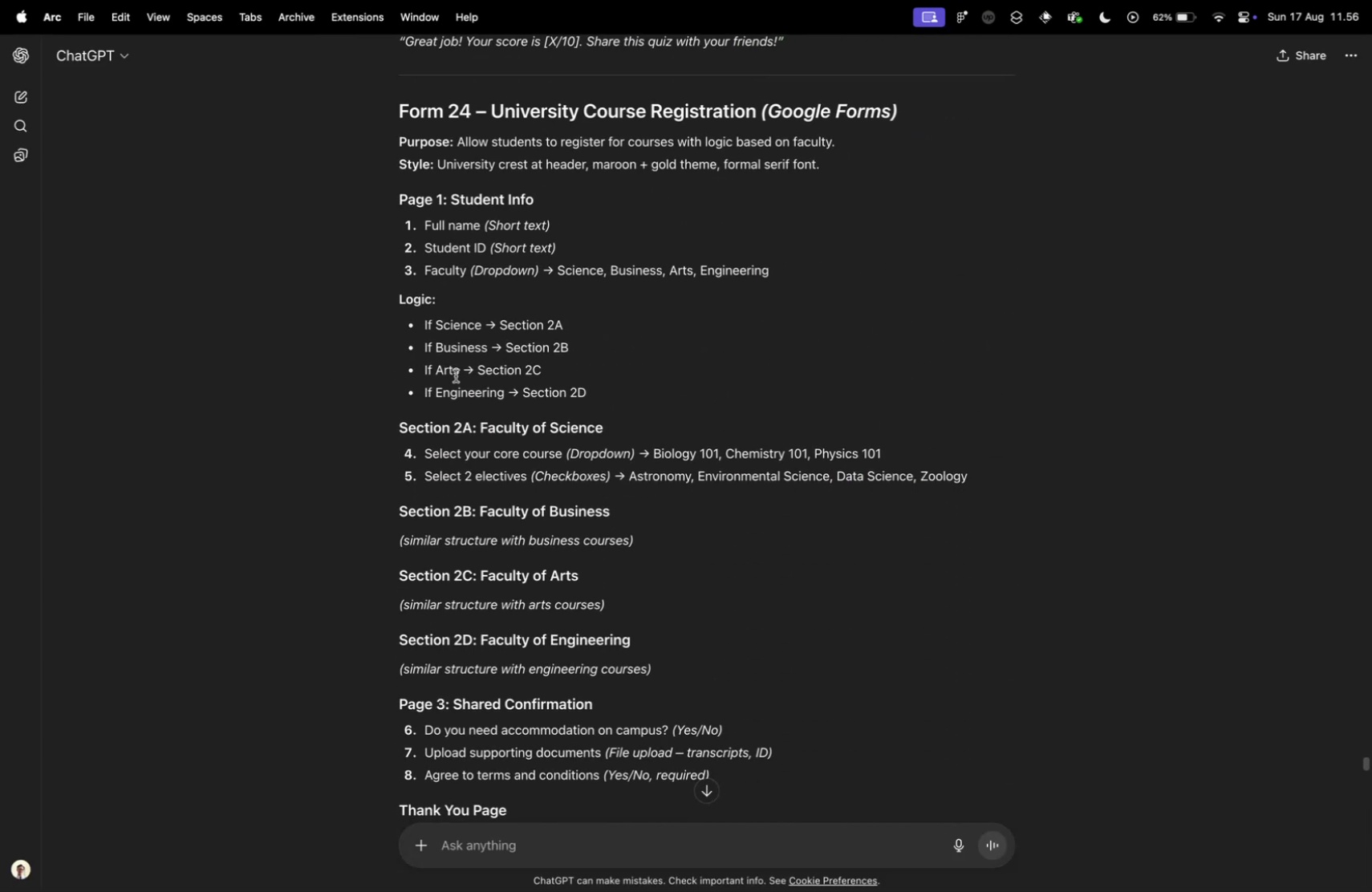 
wait(5.61)
 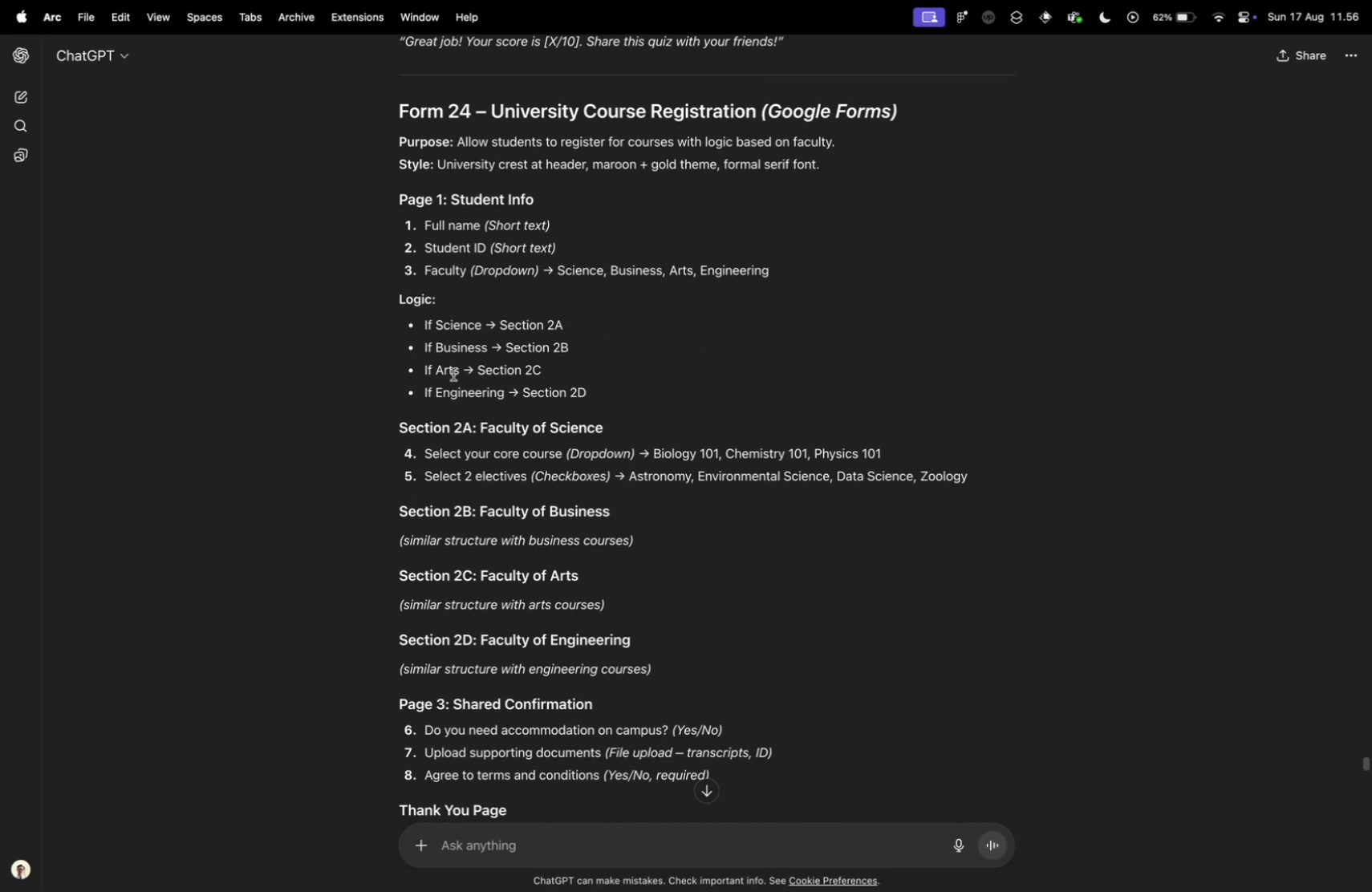 
scroll: coordinate [457, 376], scroll_direction: down, amount: 8.0
 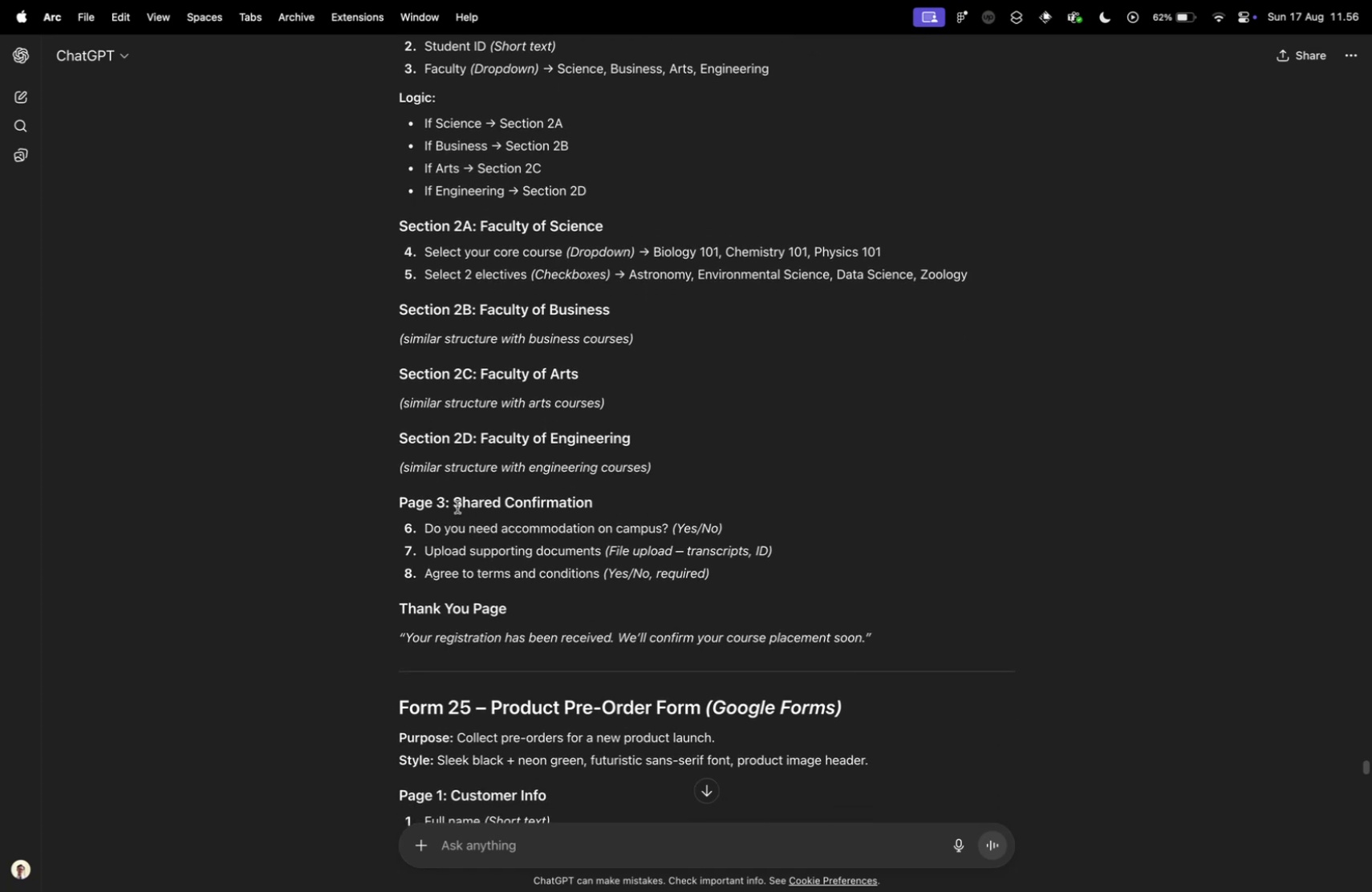 
left_click_drag(start_coordinate=[455, 500], to_coordinate=[606, 491])
 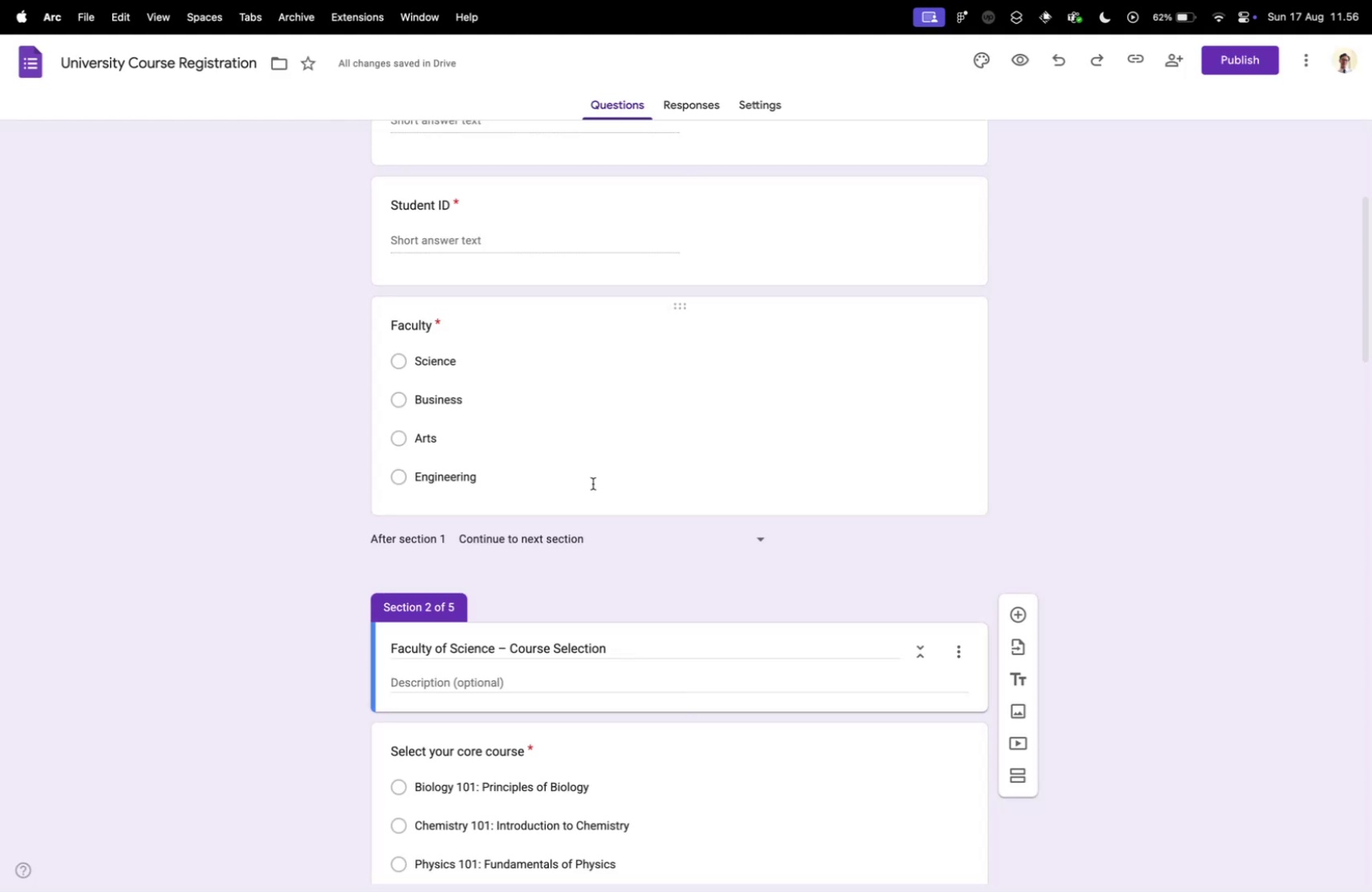 
key(Meta+CommandLeft)
 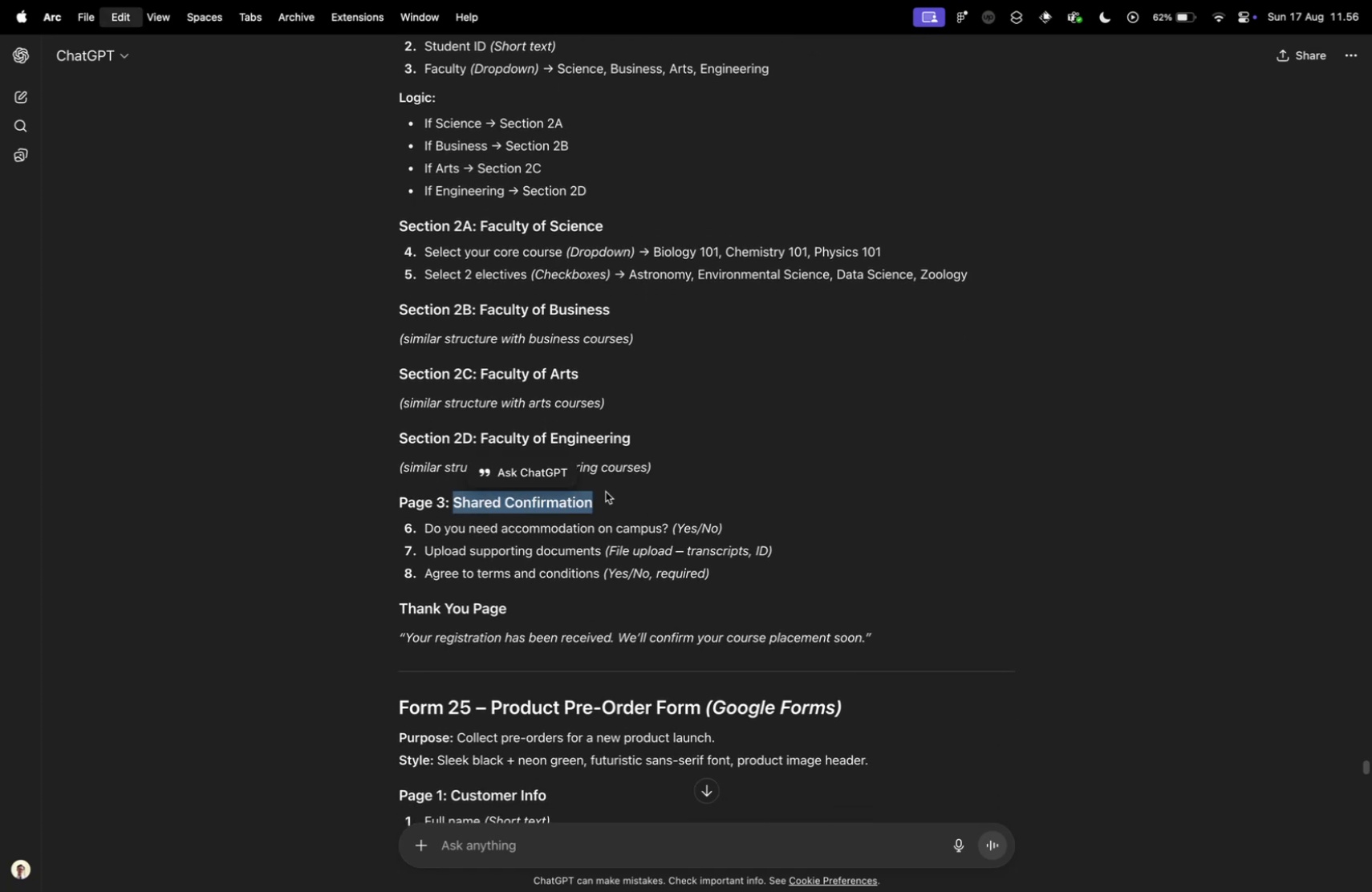 
key(Meta+C)
 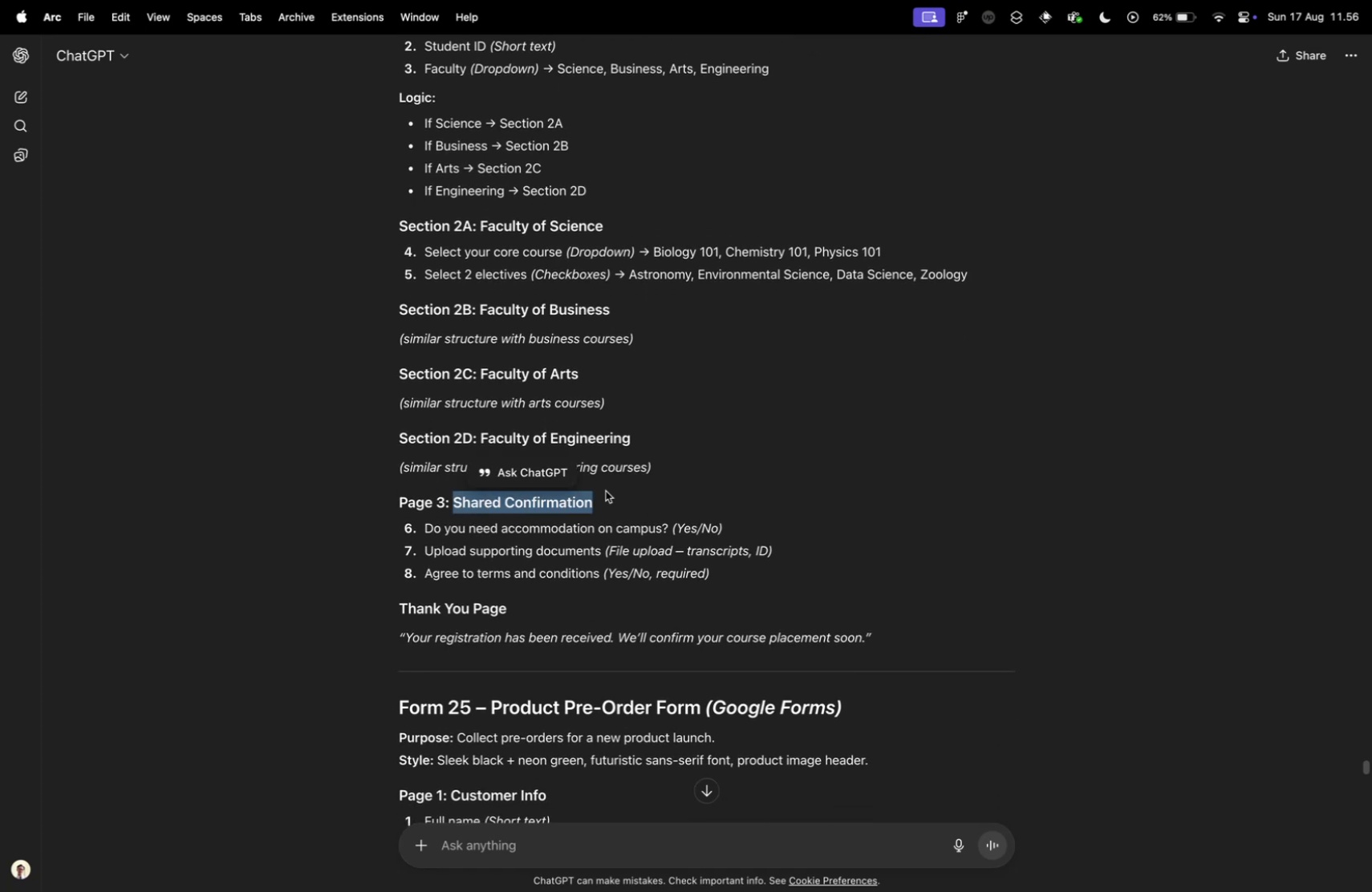 
key(Control+ControlLeft)
 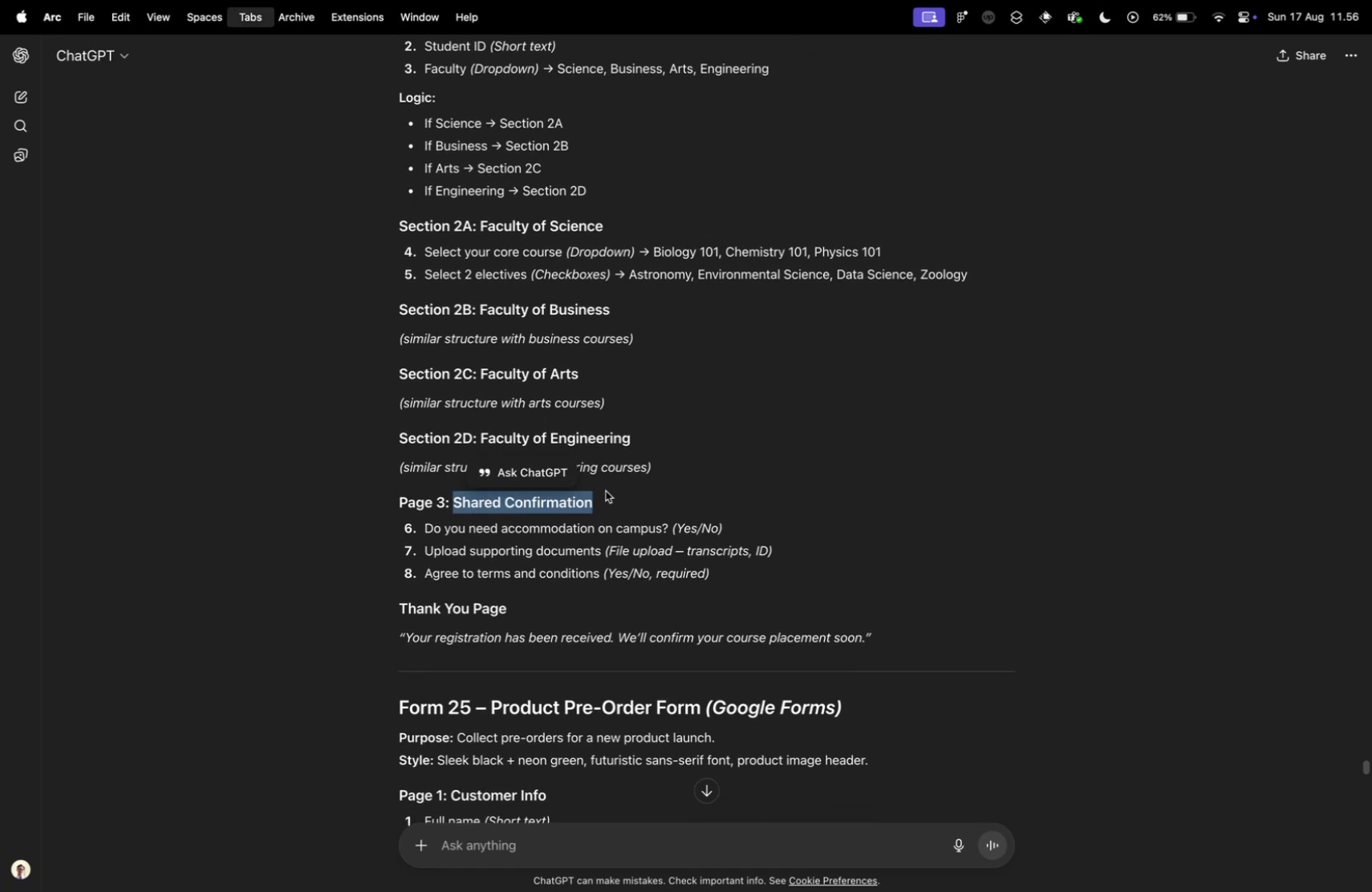 
key(Control+Tab)
 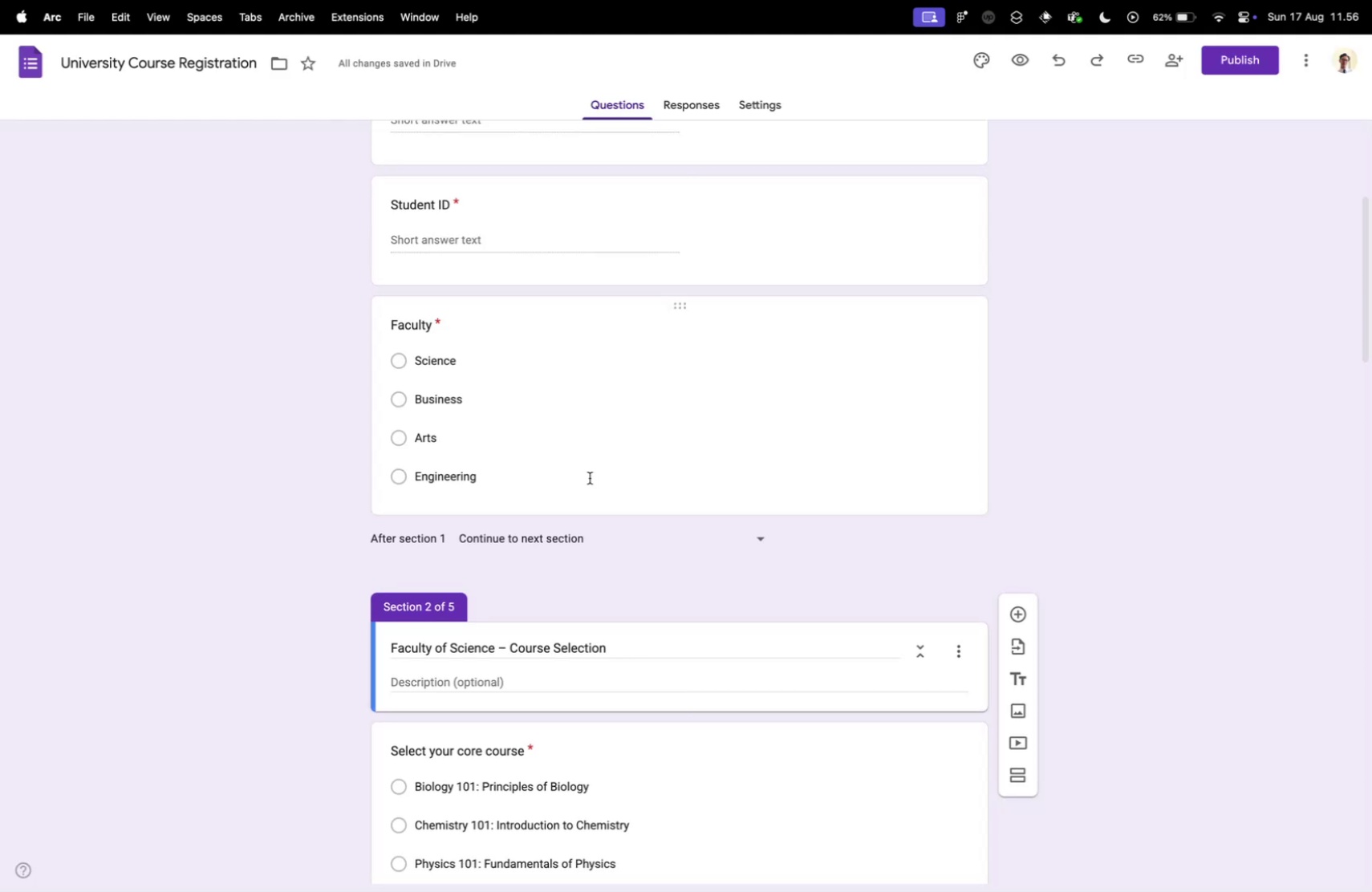 
scroll: coordinate [587, 478], scroll_direction: down, amount: 122.0
 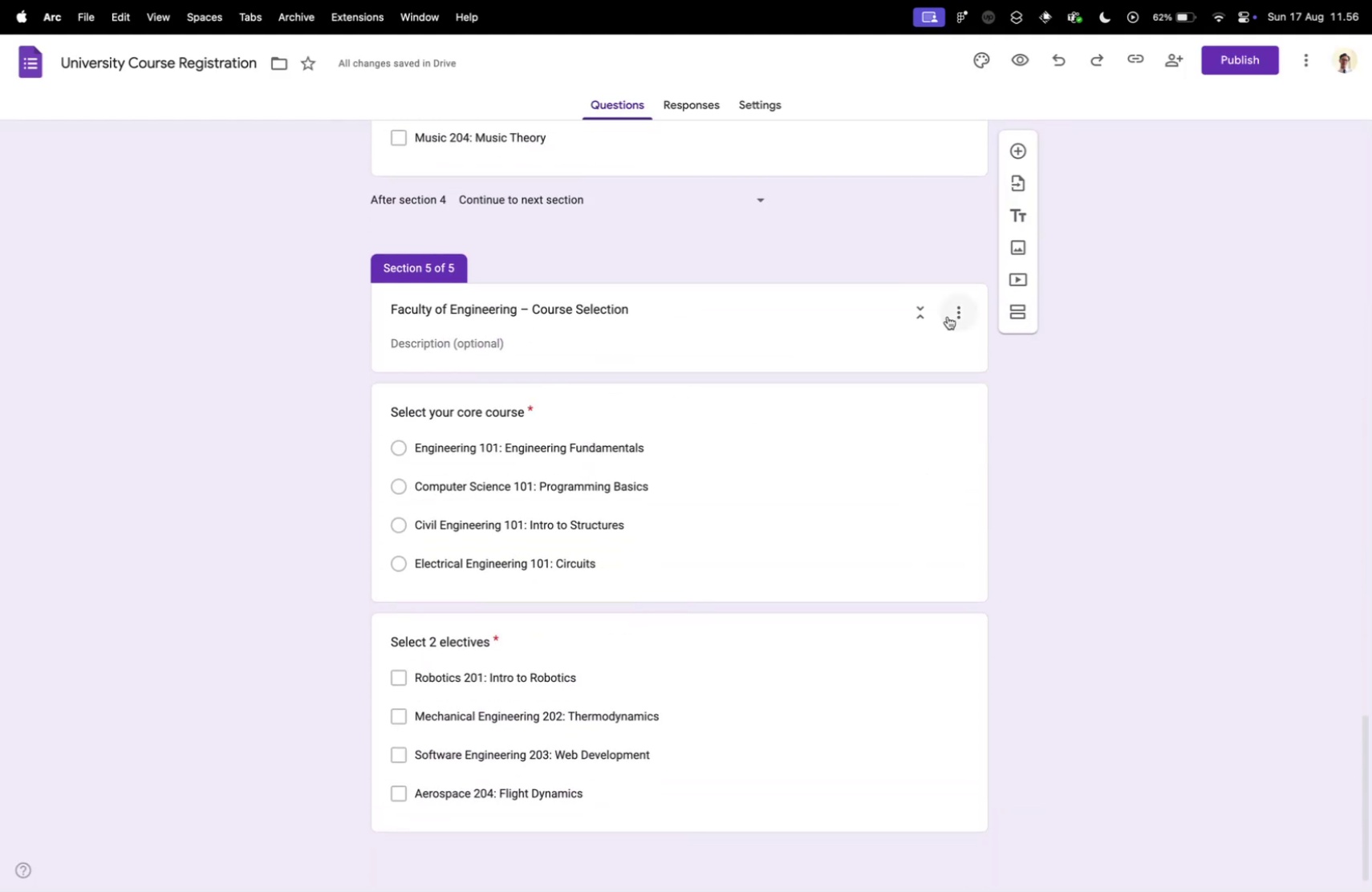 
left_click([948, 316])
 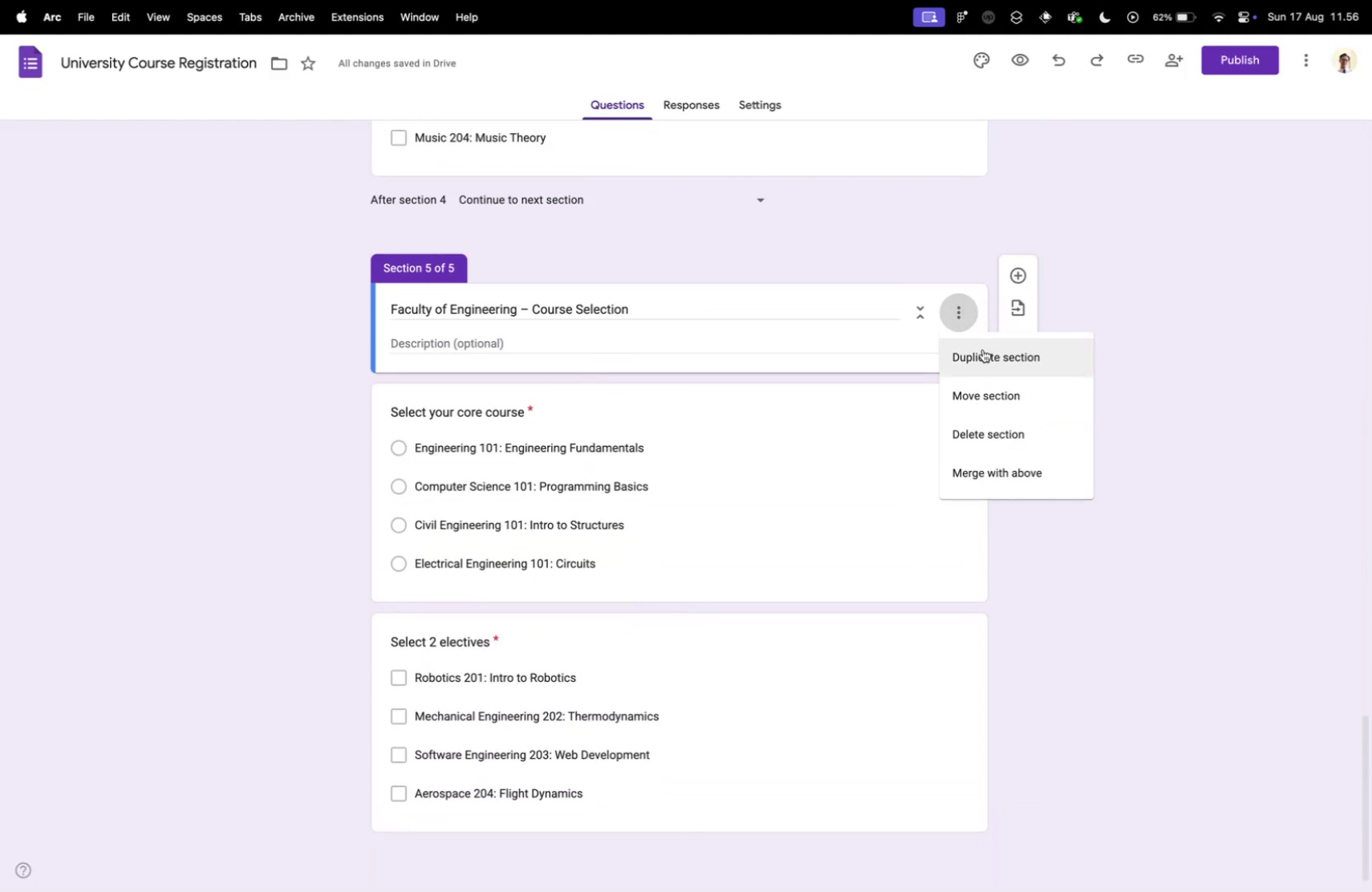 
left_click([983, 349])
 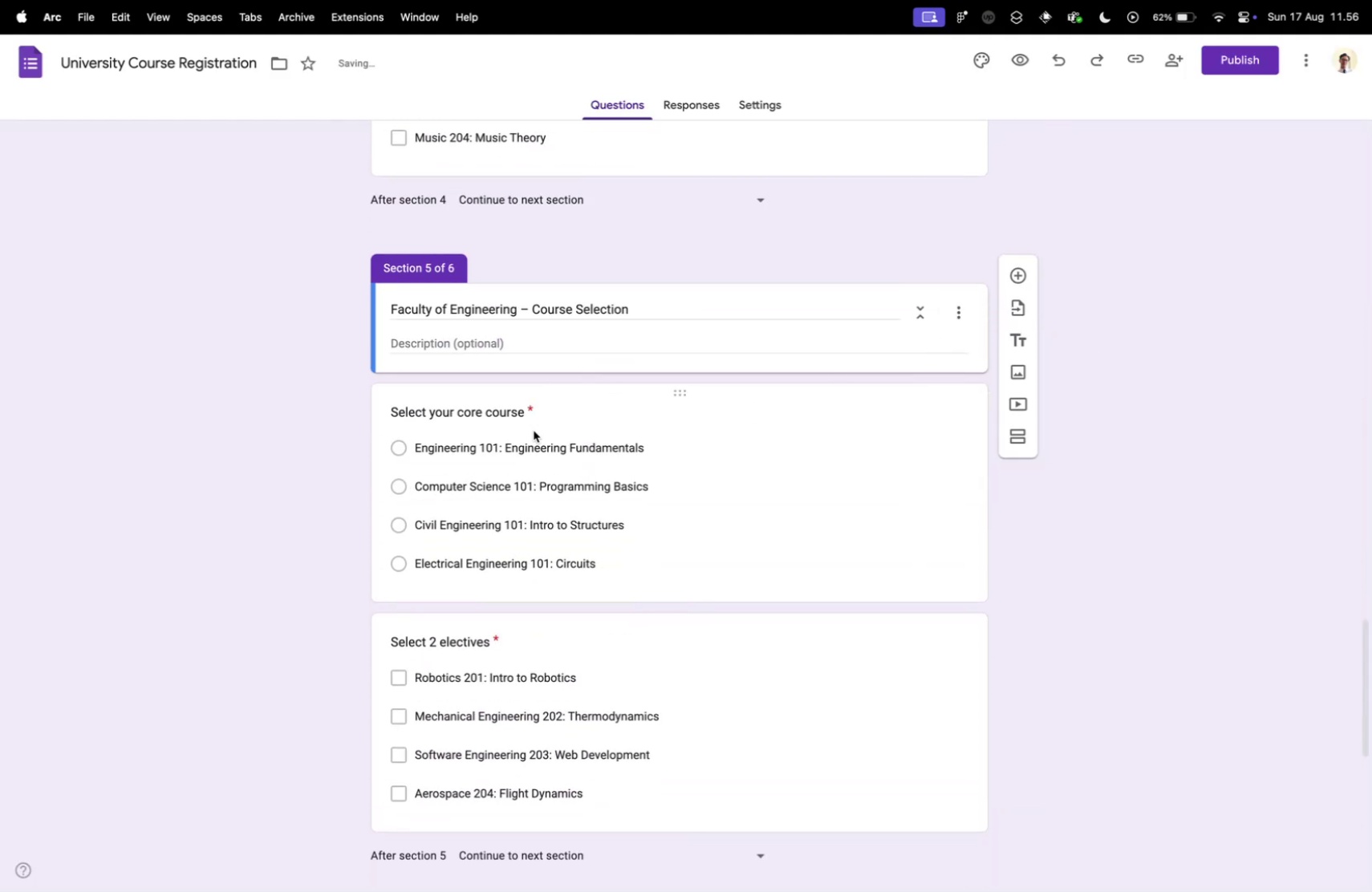 
scroll: coordinate [534, 432], scroll_direction: down, amount: 16.0
 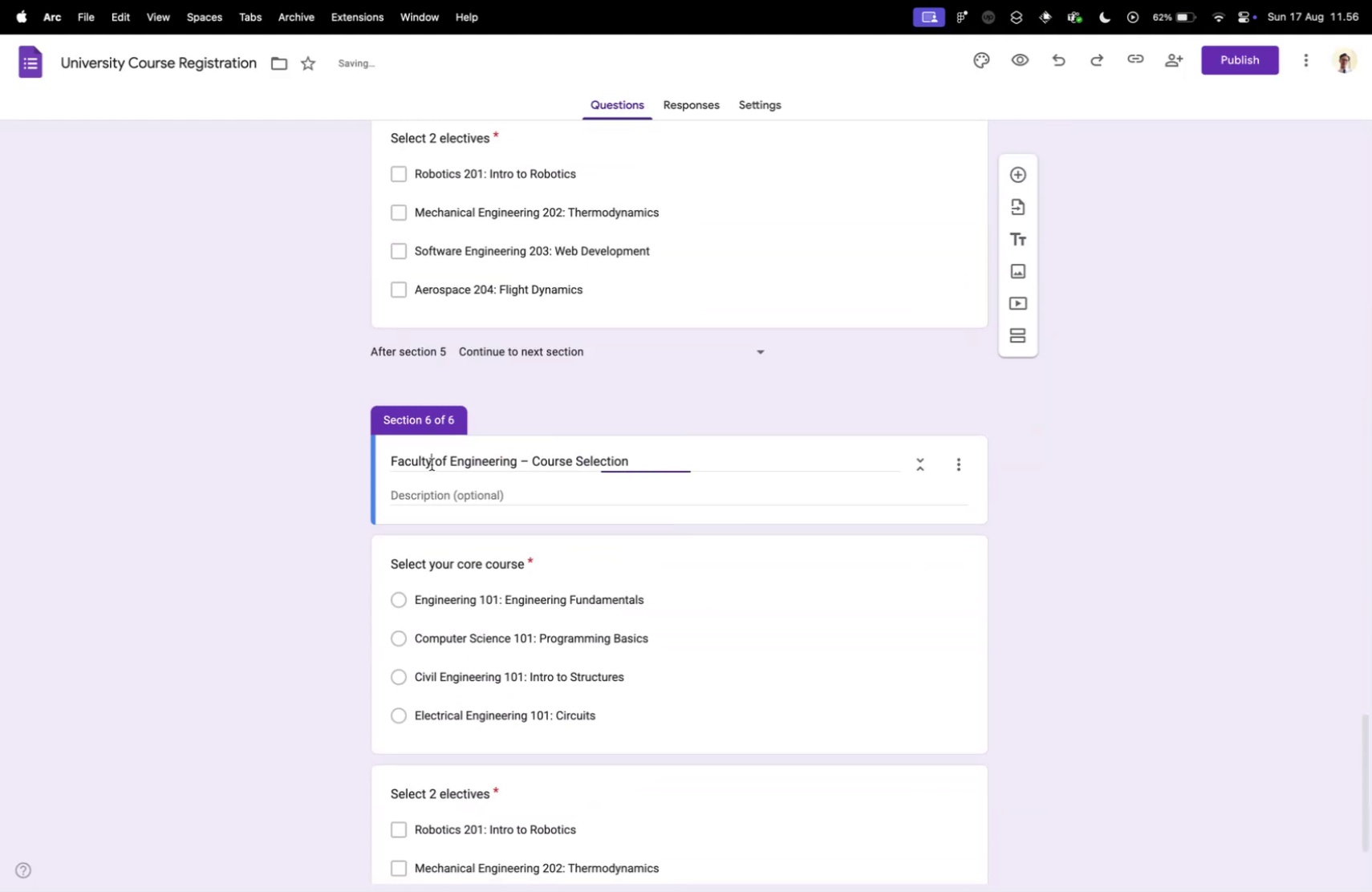 
double_click([432, 464])
 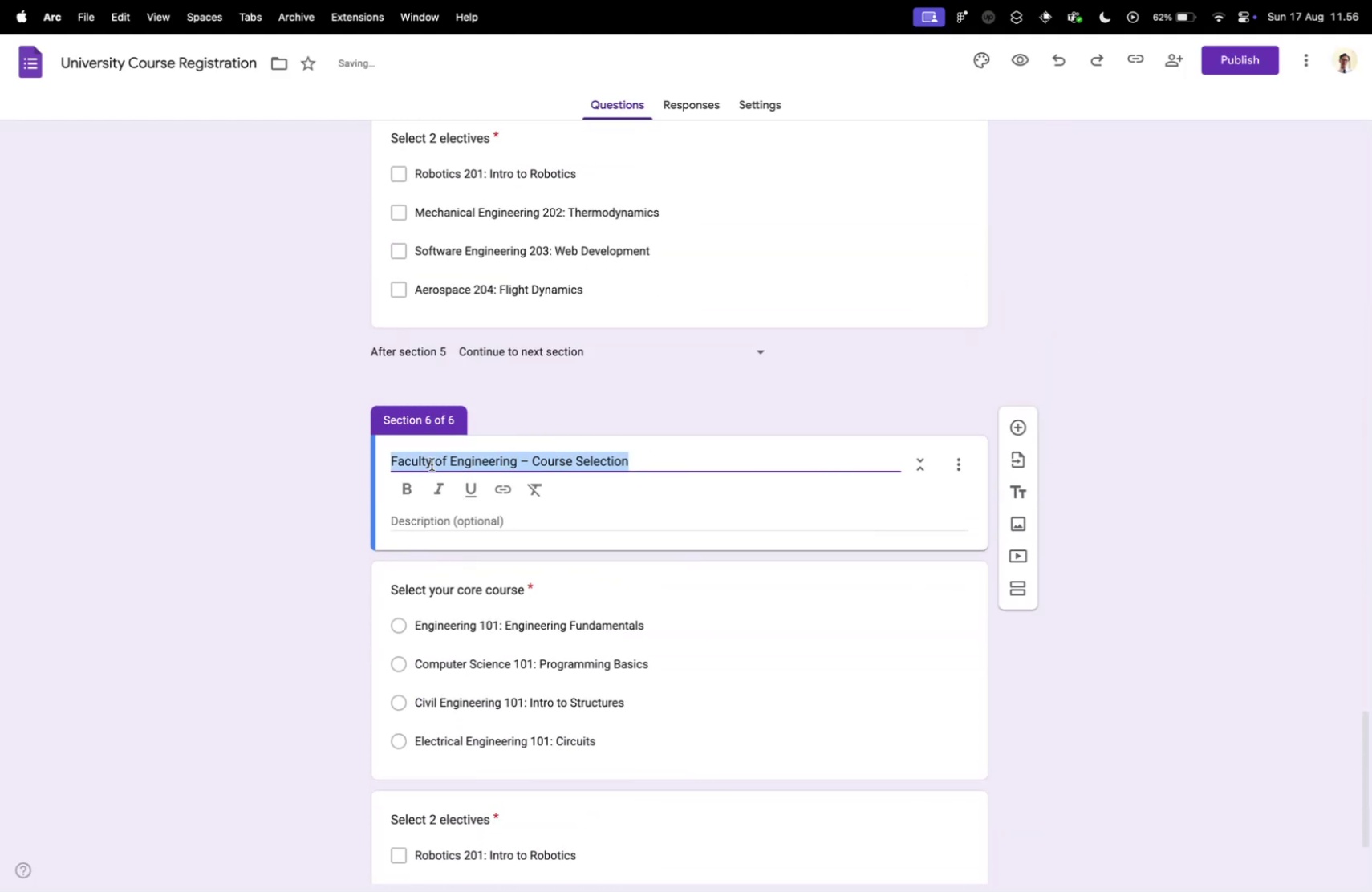 
triple_click([432, 464])
 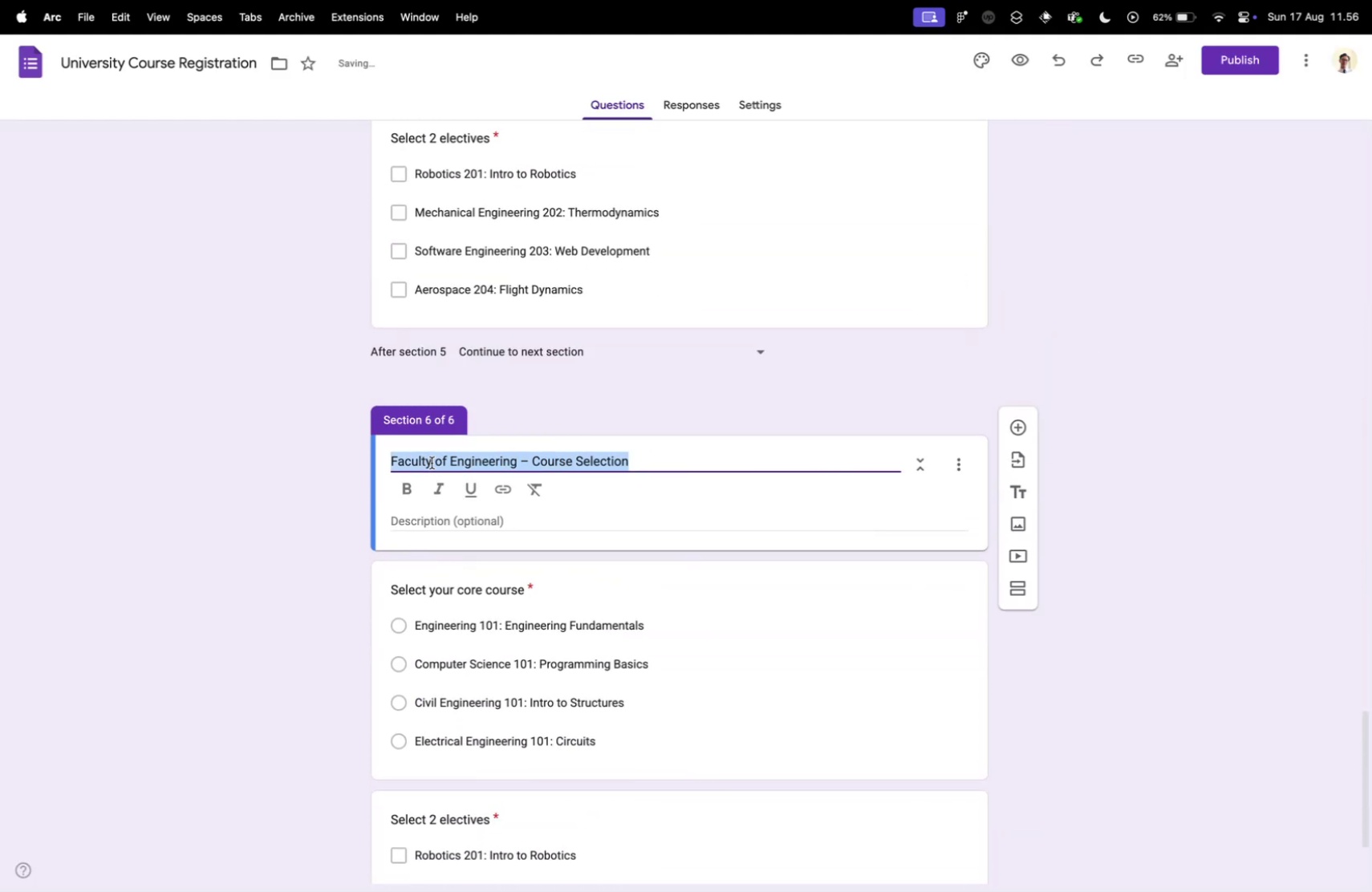 
key(Meta+V)
 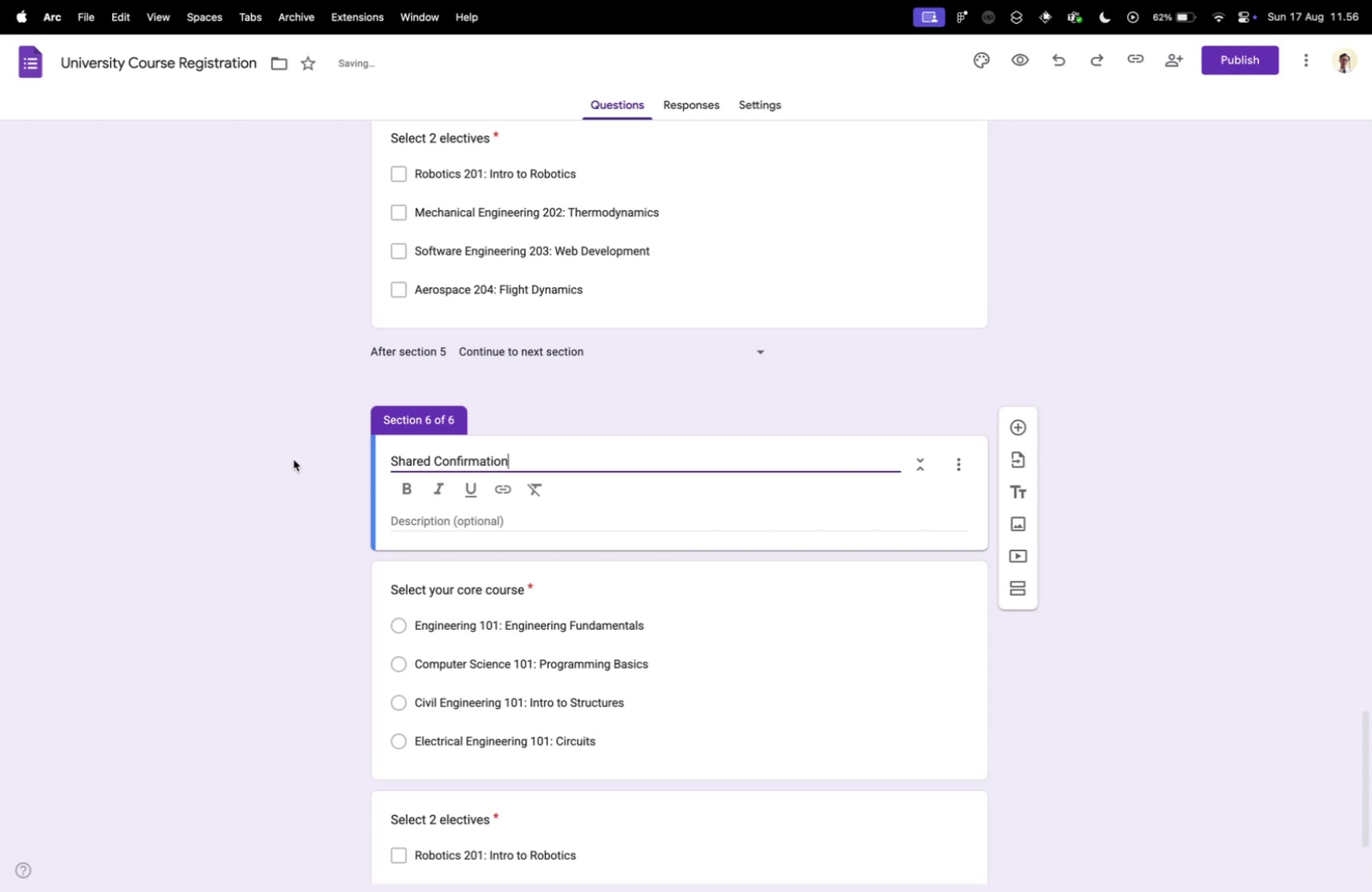 
key(Control+ControlLeft)
 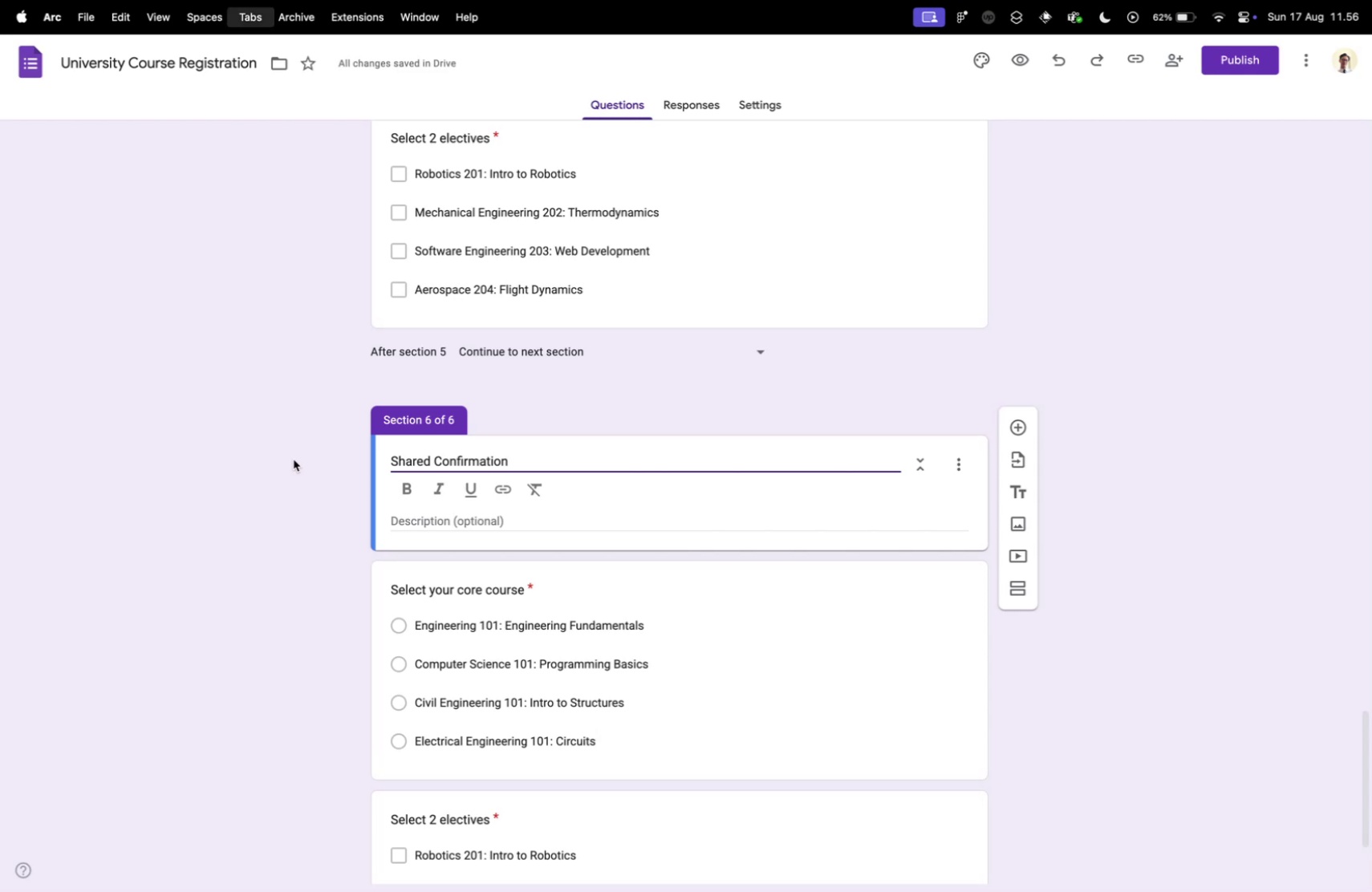 
key(Control+Tab)
 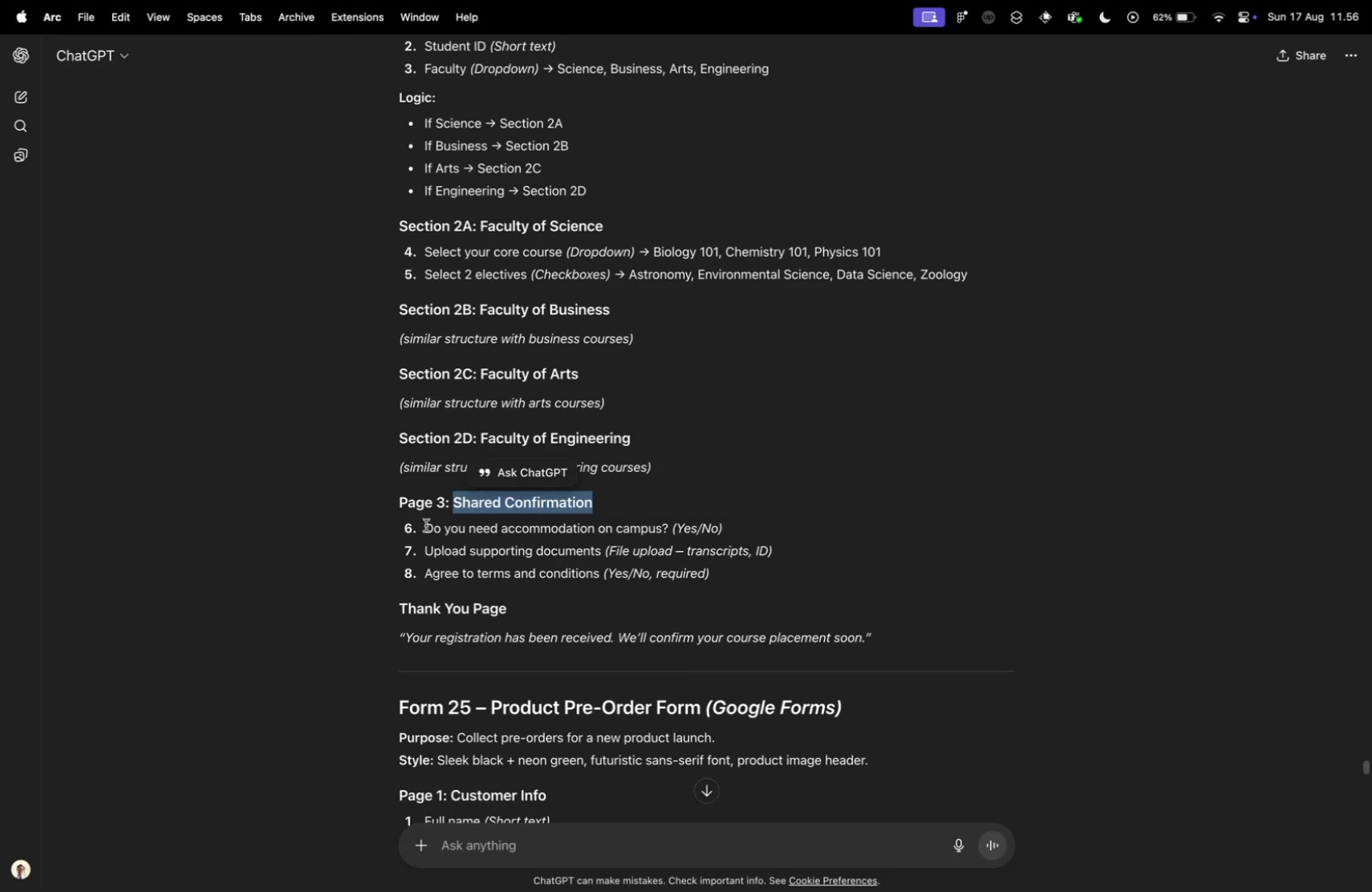 
left_click_drag(start_coordinate=[420, 528], to_coordinate=[668, 525])
 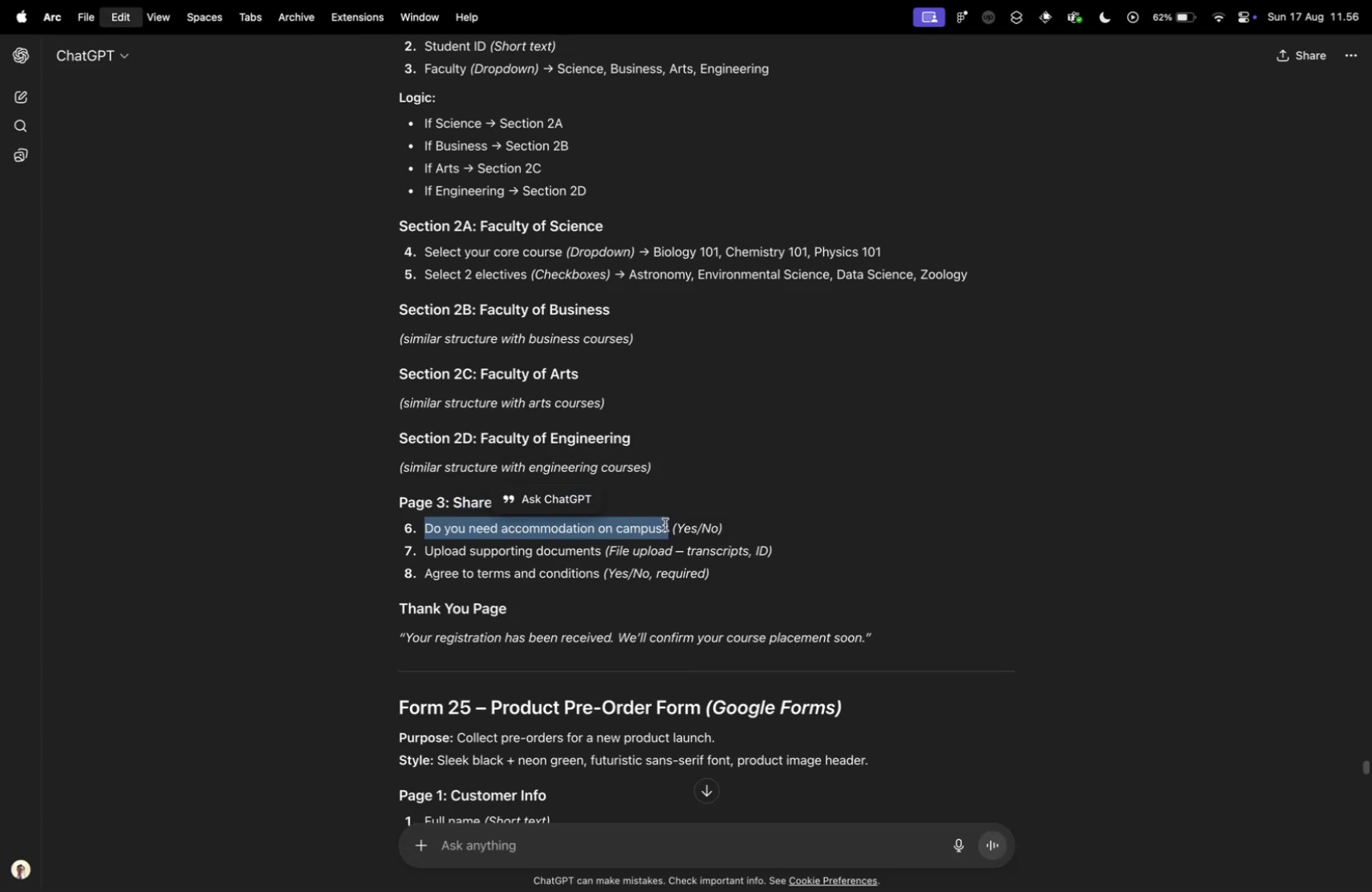 
key(Meta+CommandLeft)
 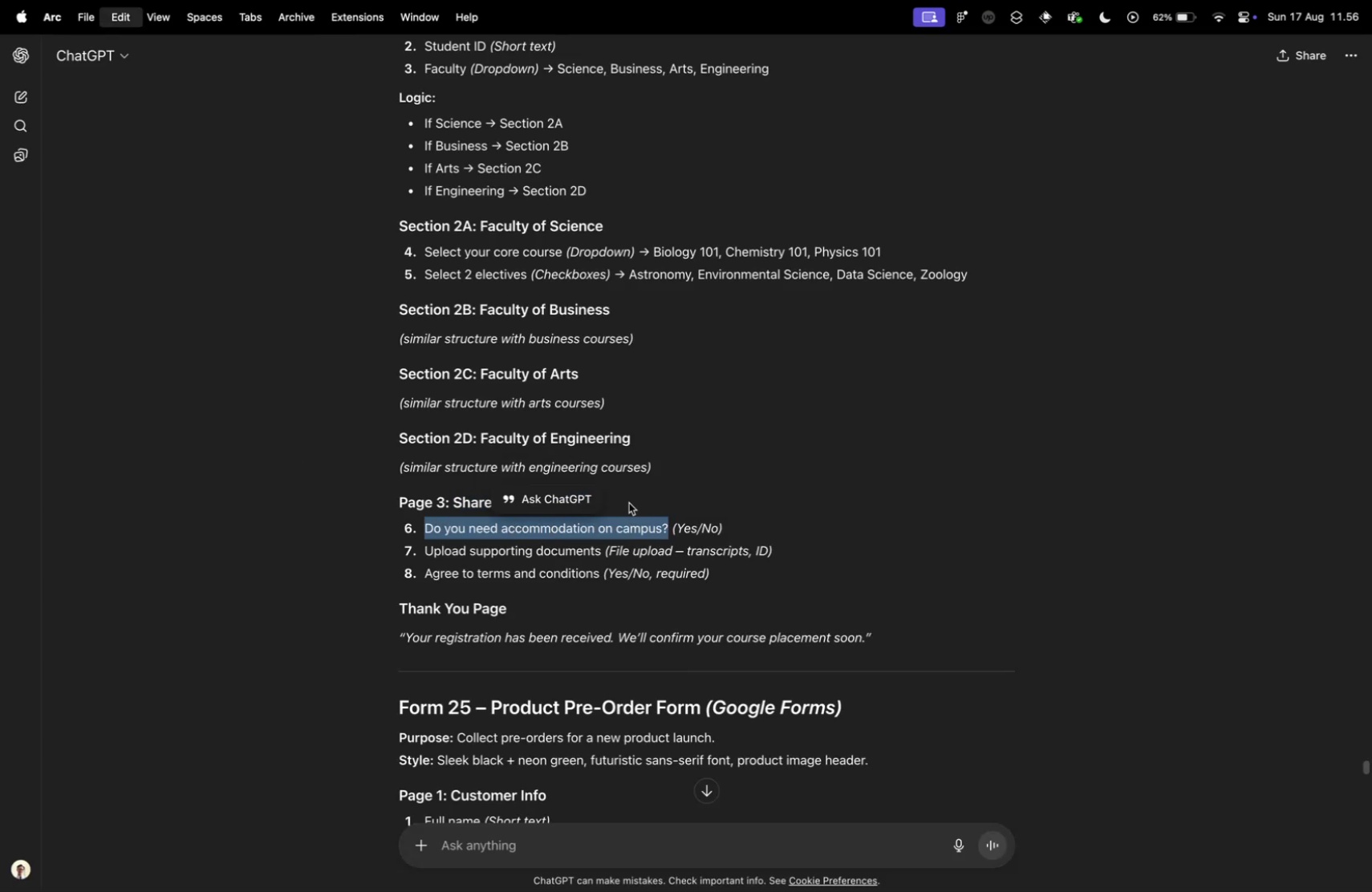 
key(Meta+C)
 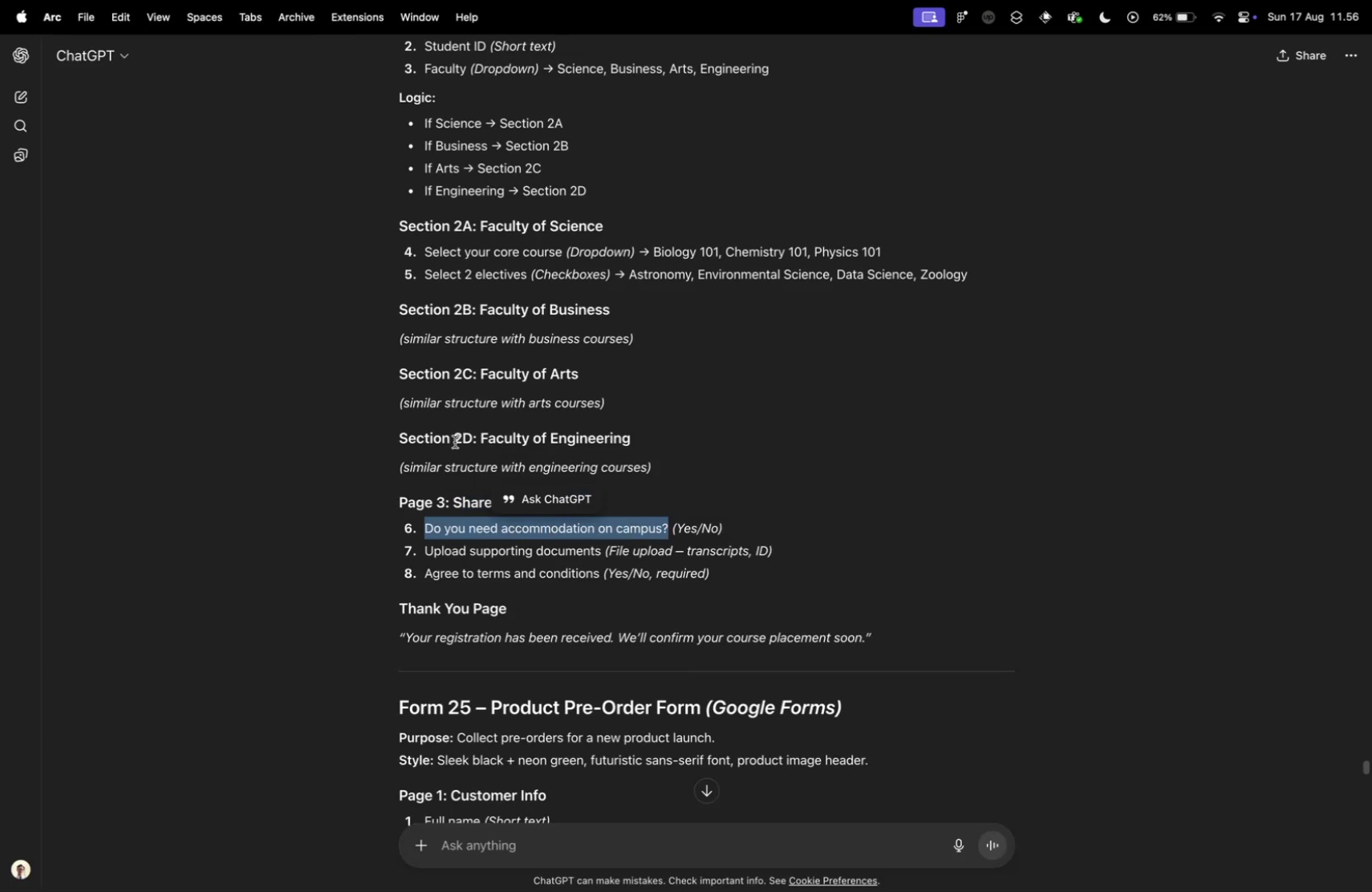 
key(Control+ControlLeft)
 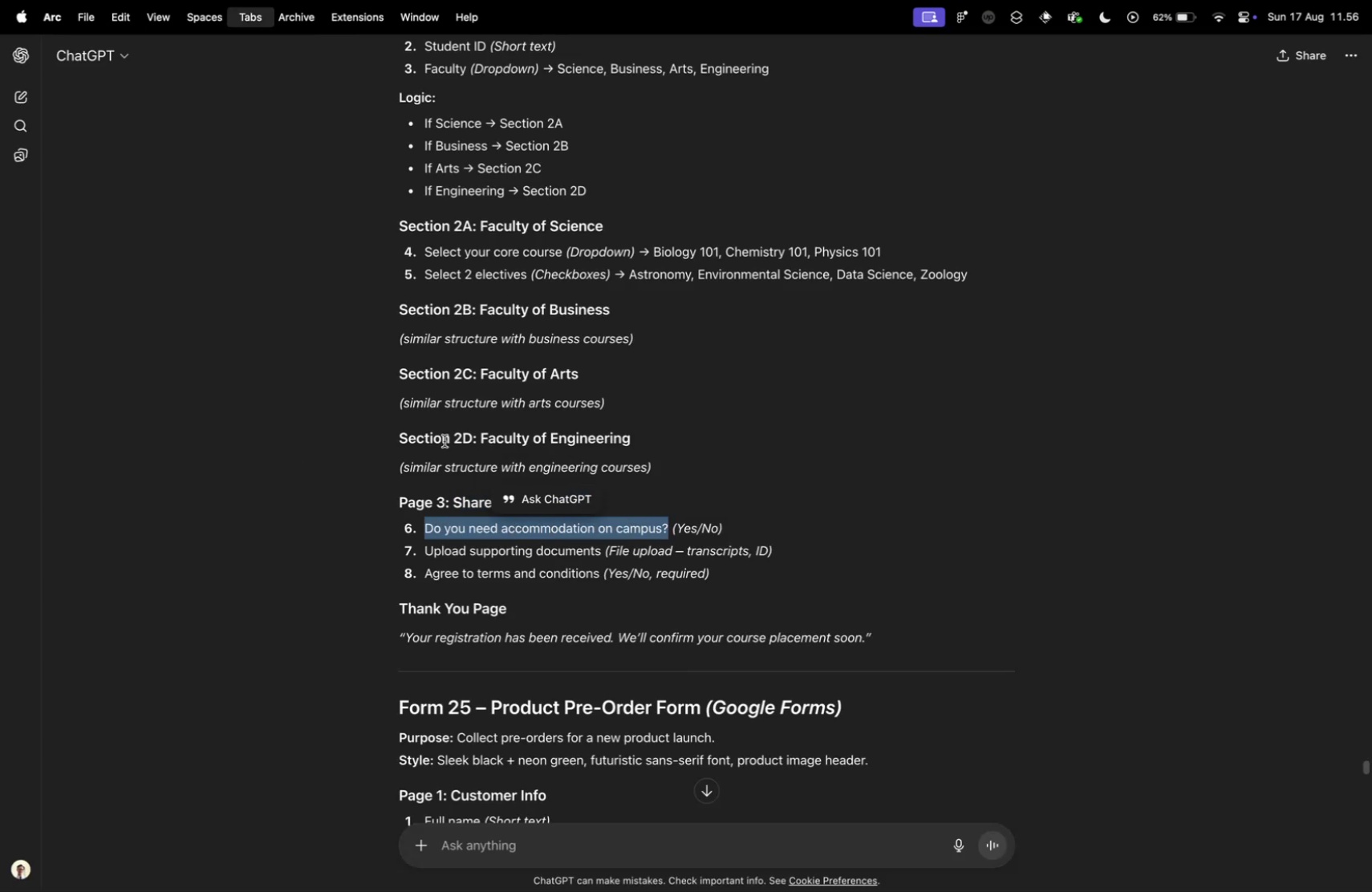 
key(Control+Tab)
 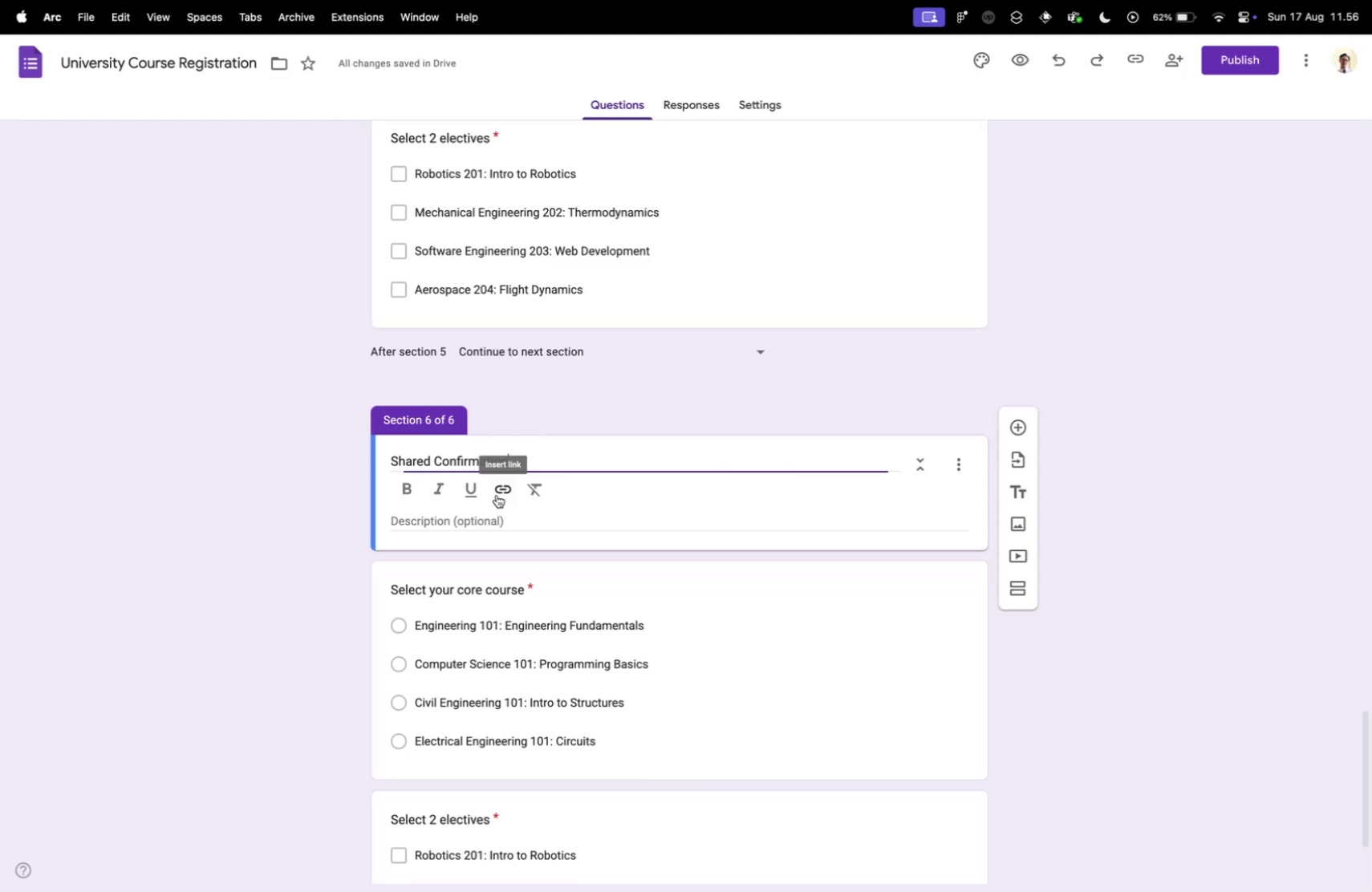 
scroll: coordinate [497, 494], scroll_direction: down, amount: 5.0
 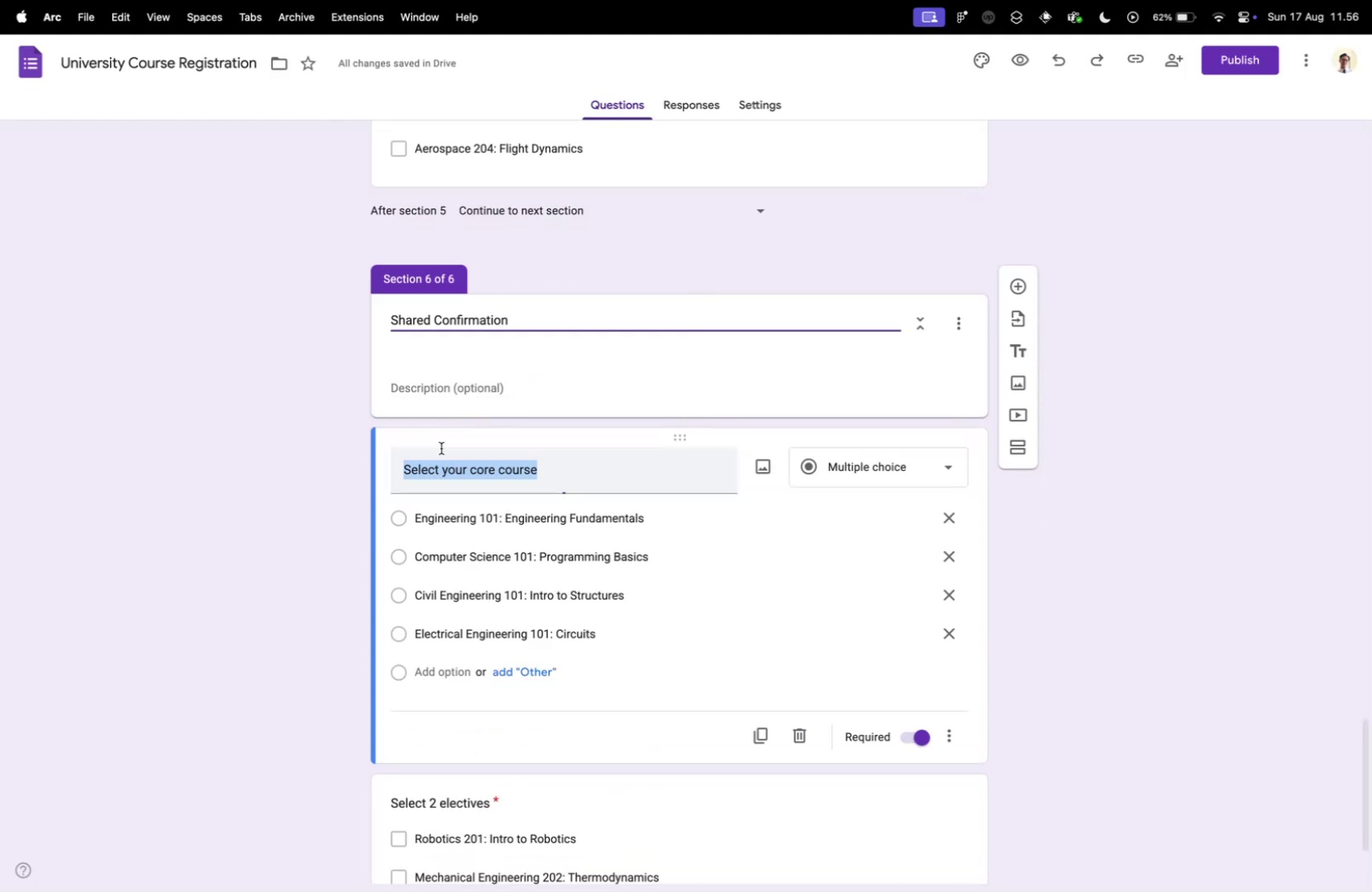 
left_click([441, 448])
 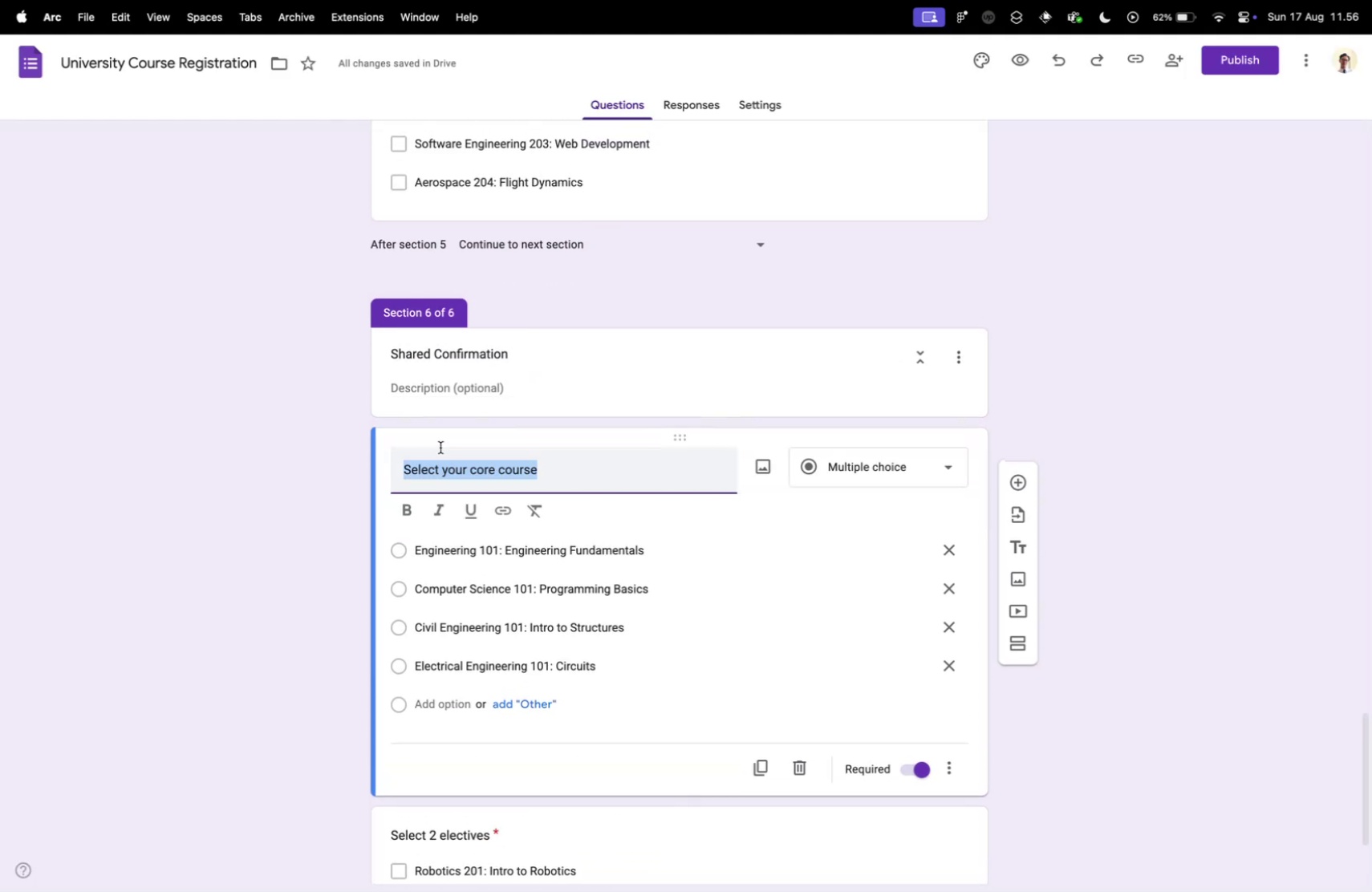 
key(Meta+V)
 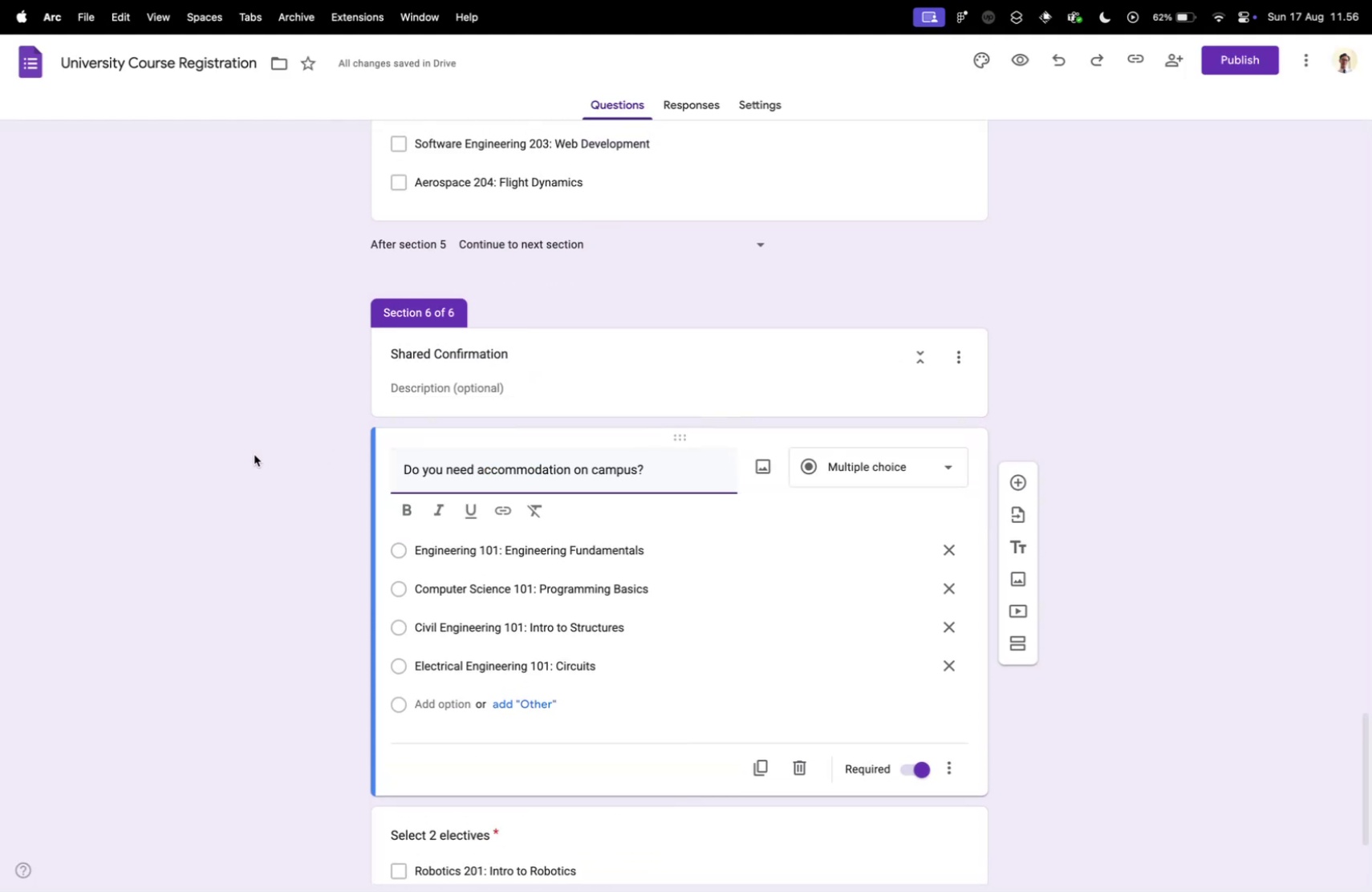 
left_click([254, 454])
 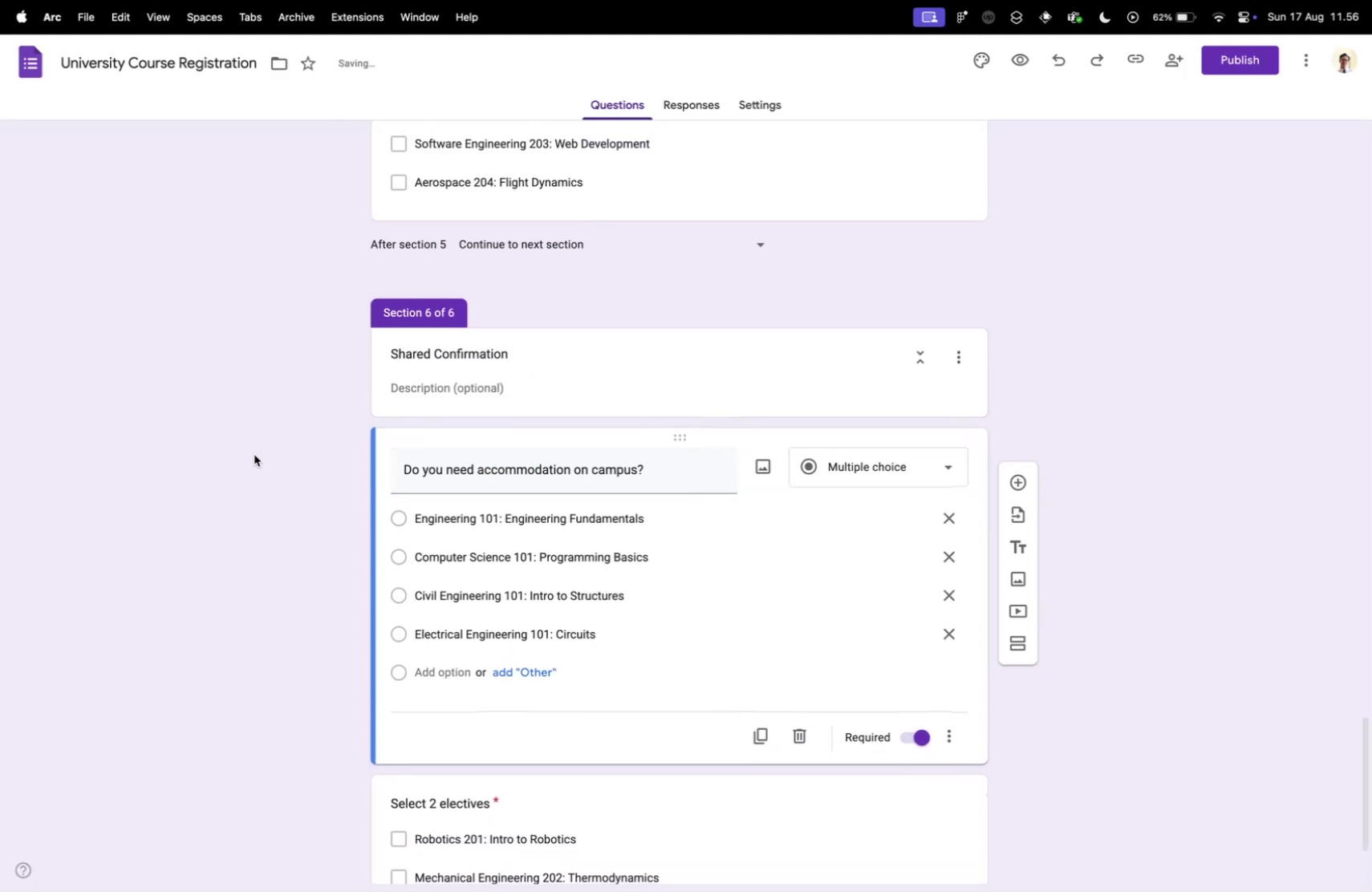 
key(Control+ControlLeft)
 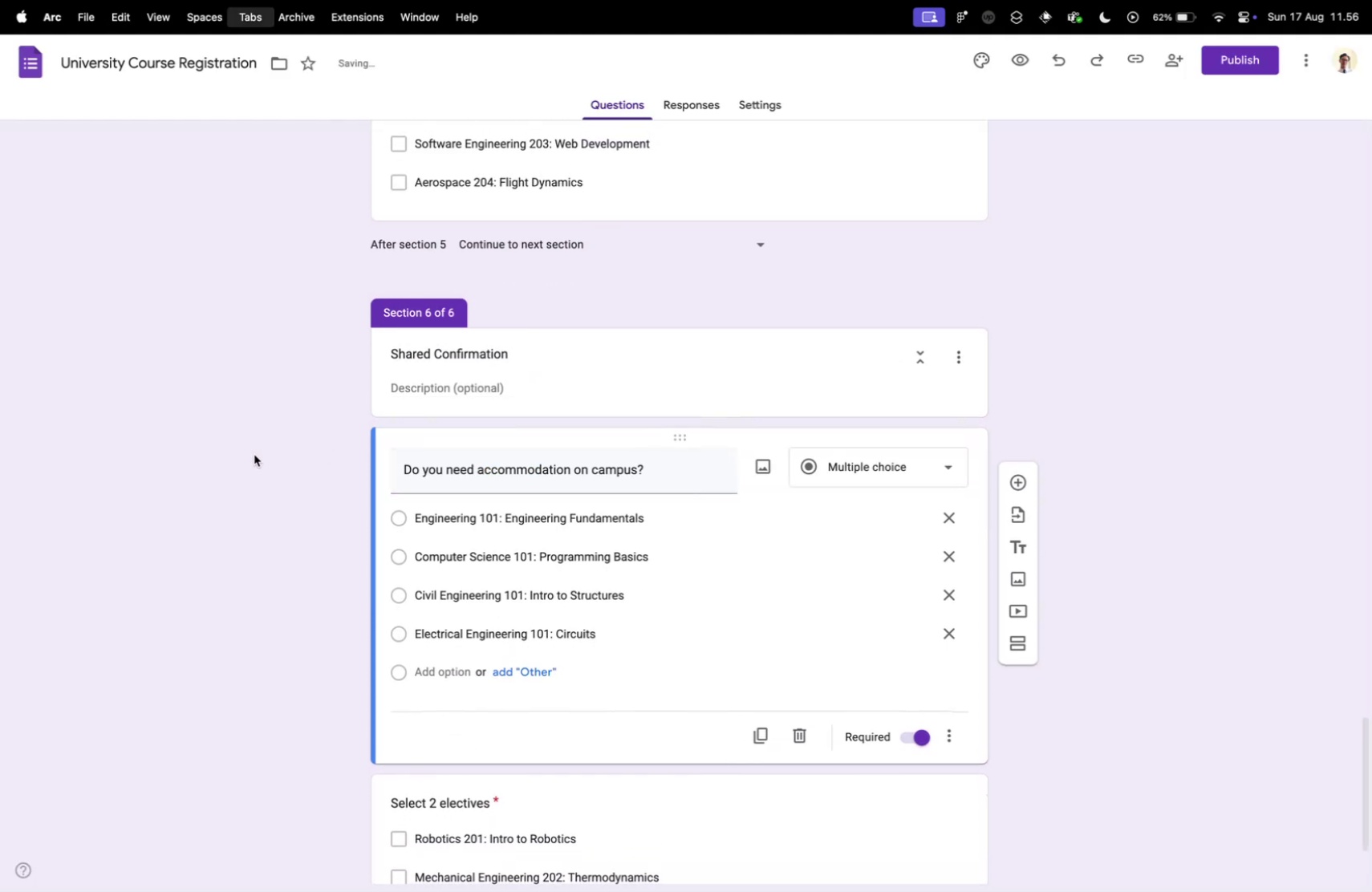 
key(Control+Tab)
 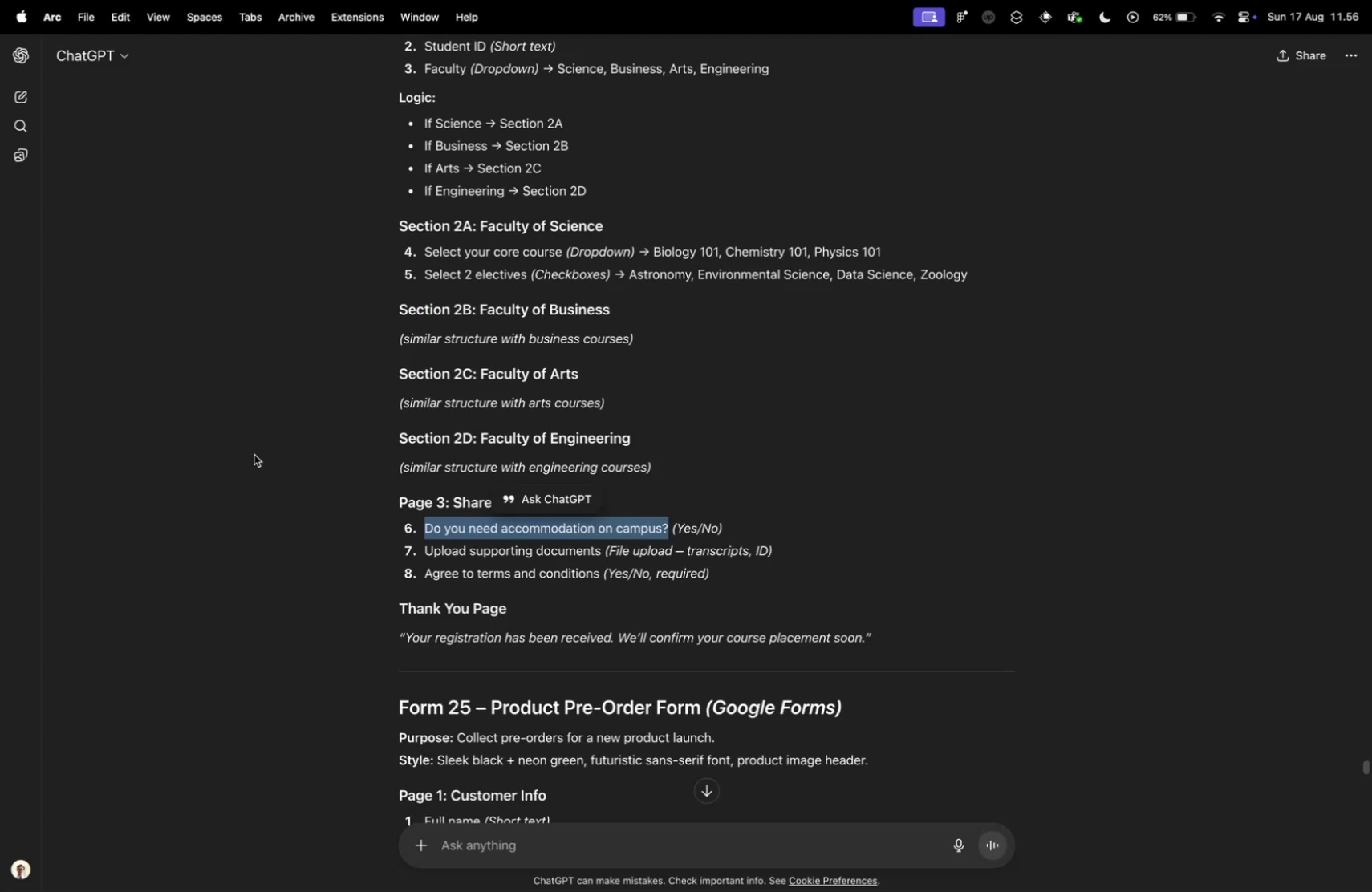 
key(Control+ControlLeft)
 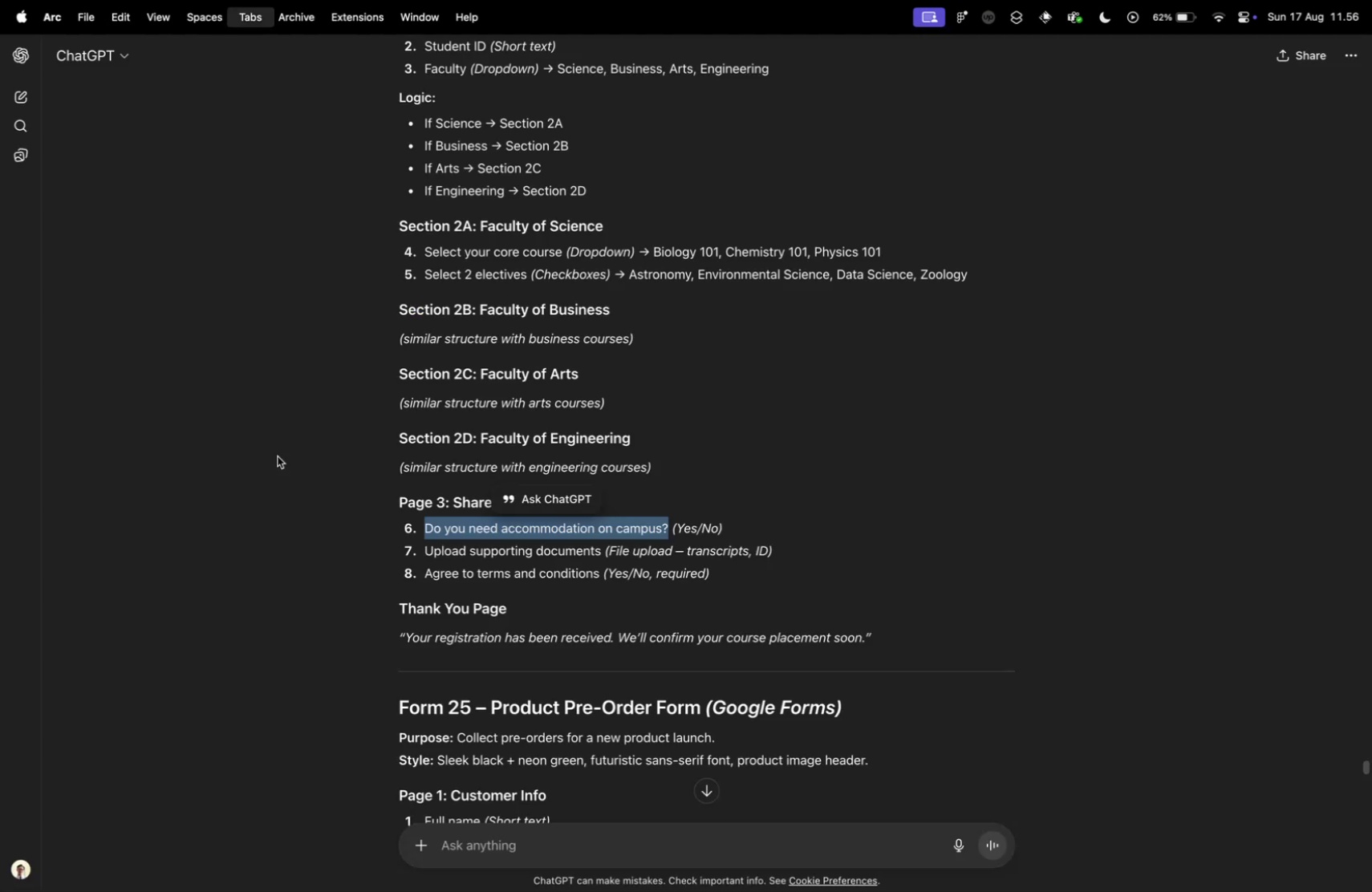 
key(Control+Tab)
 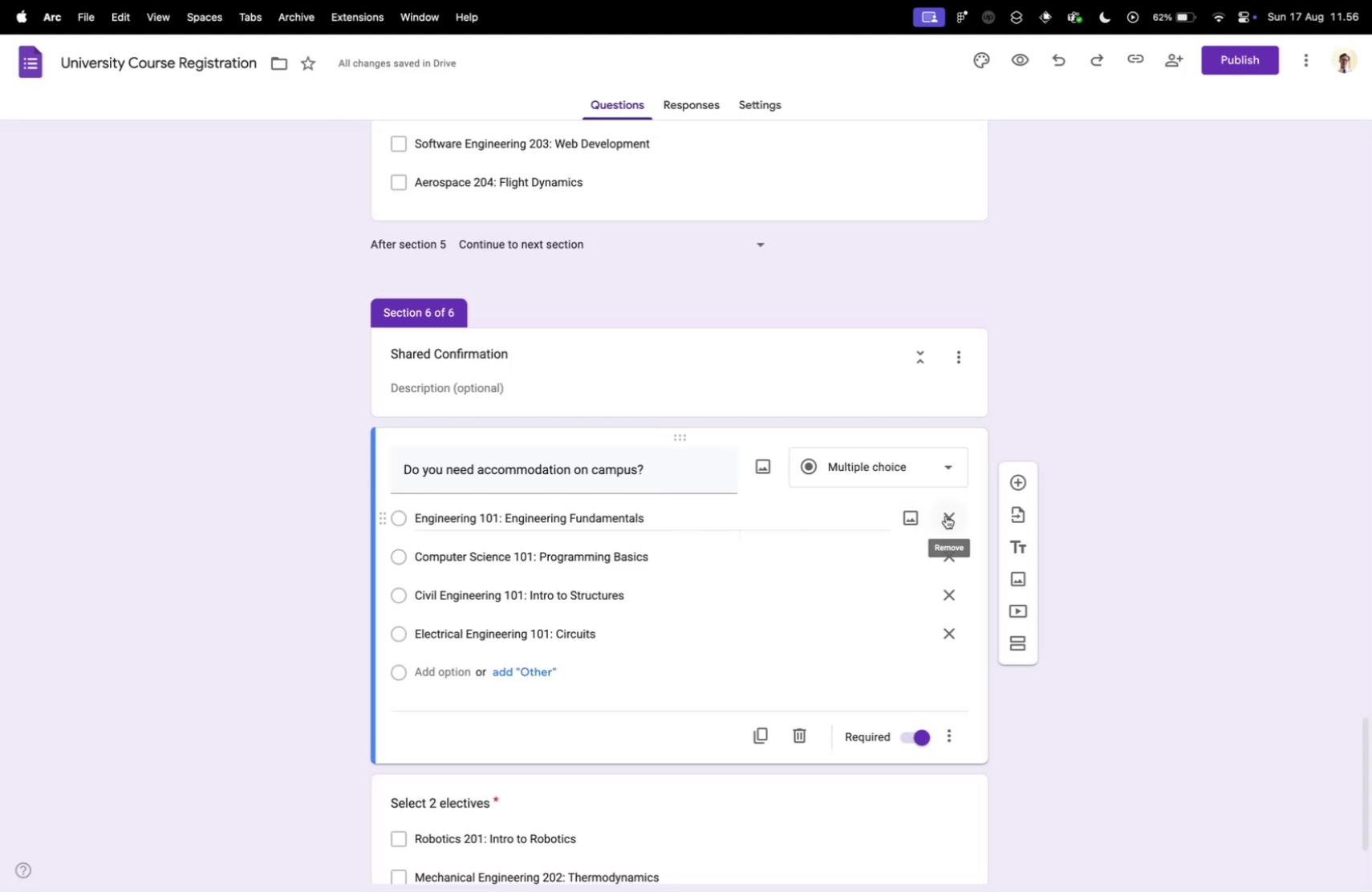 
double_click([946, 515])
 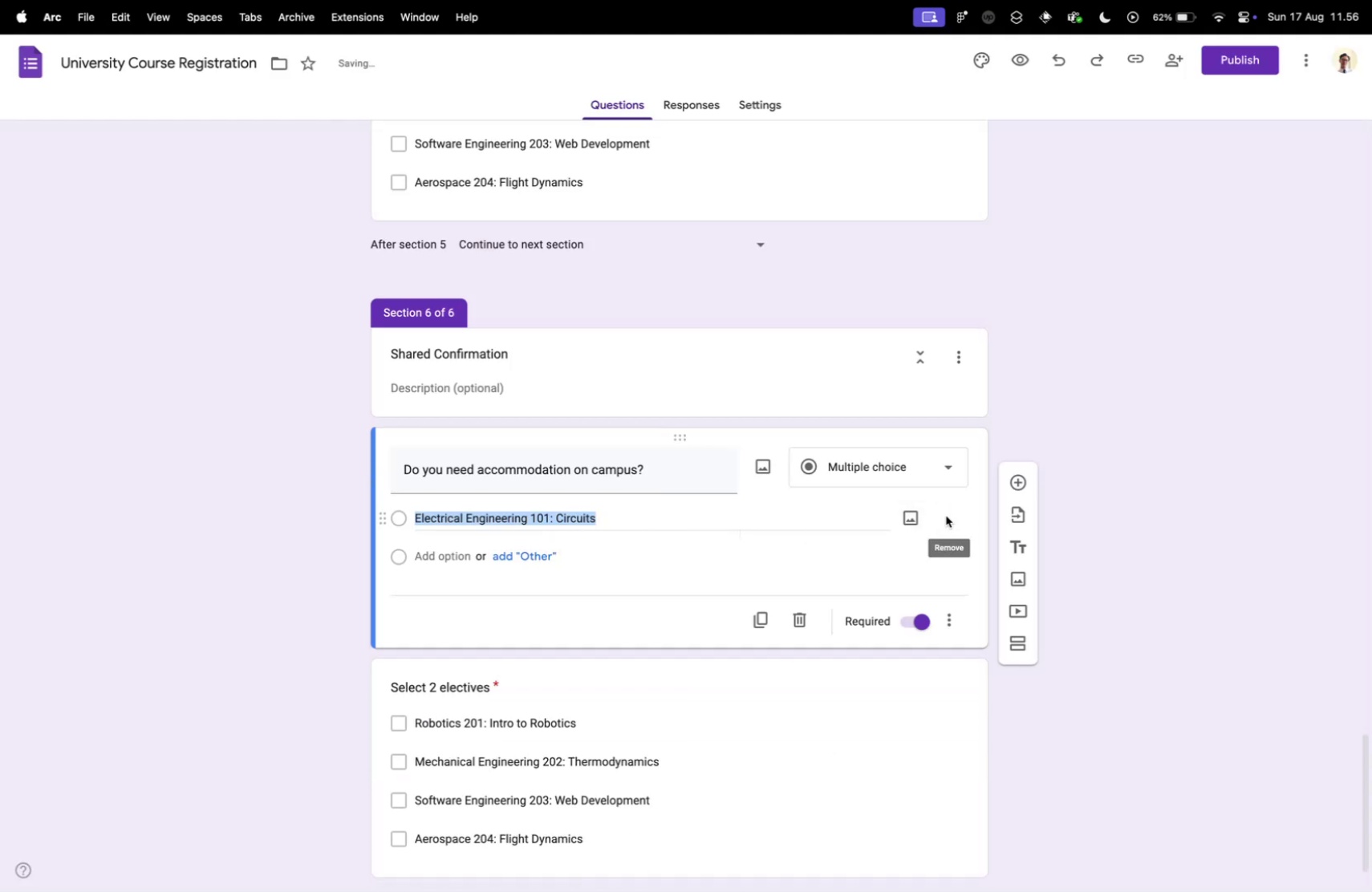 
triple_click([946, 515])
 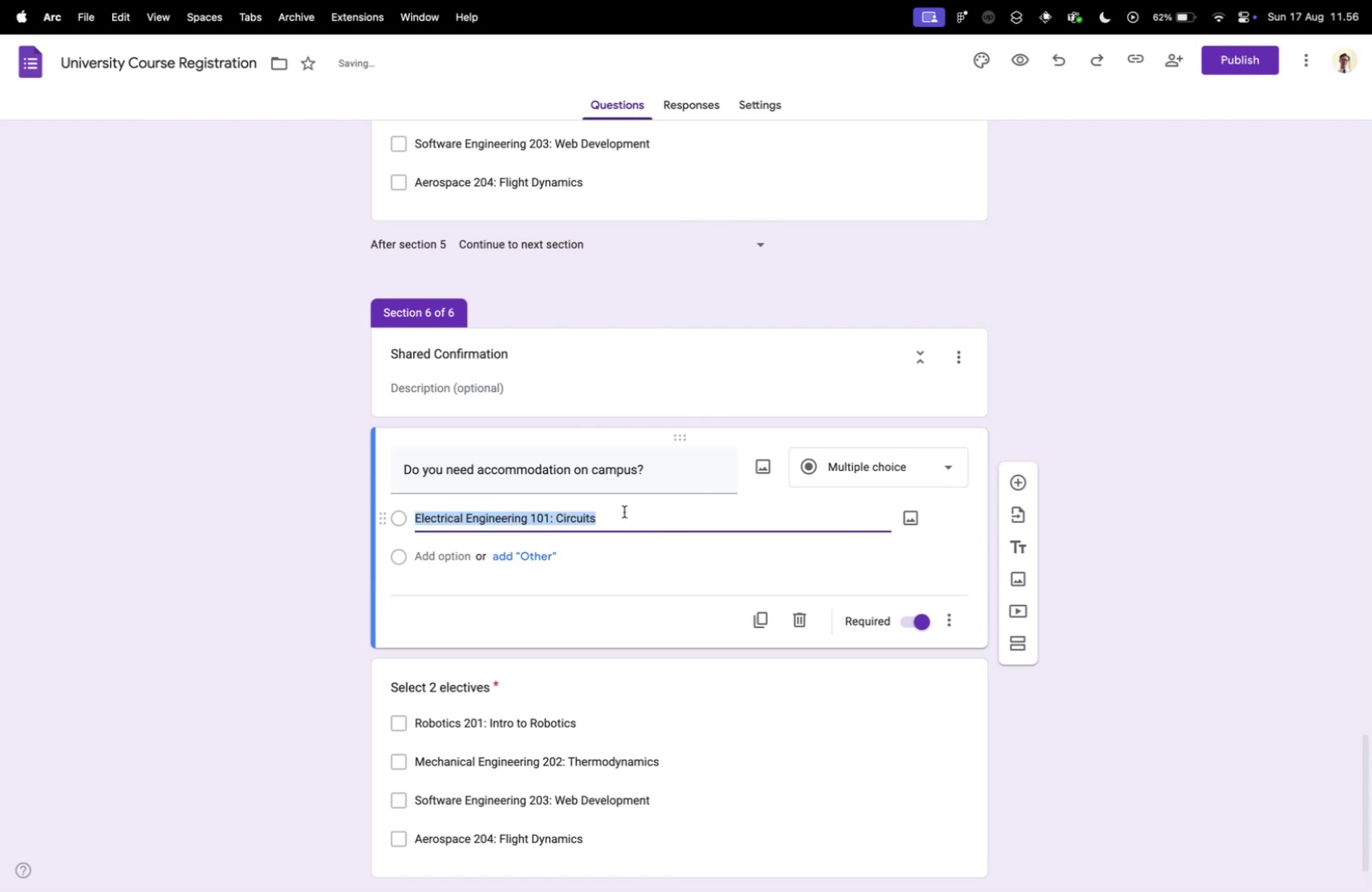 
type(Yes)
 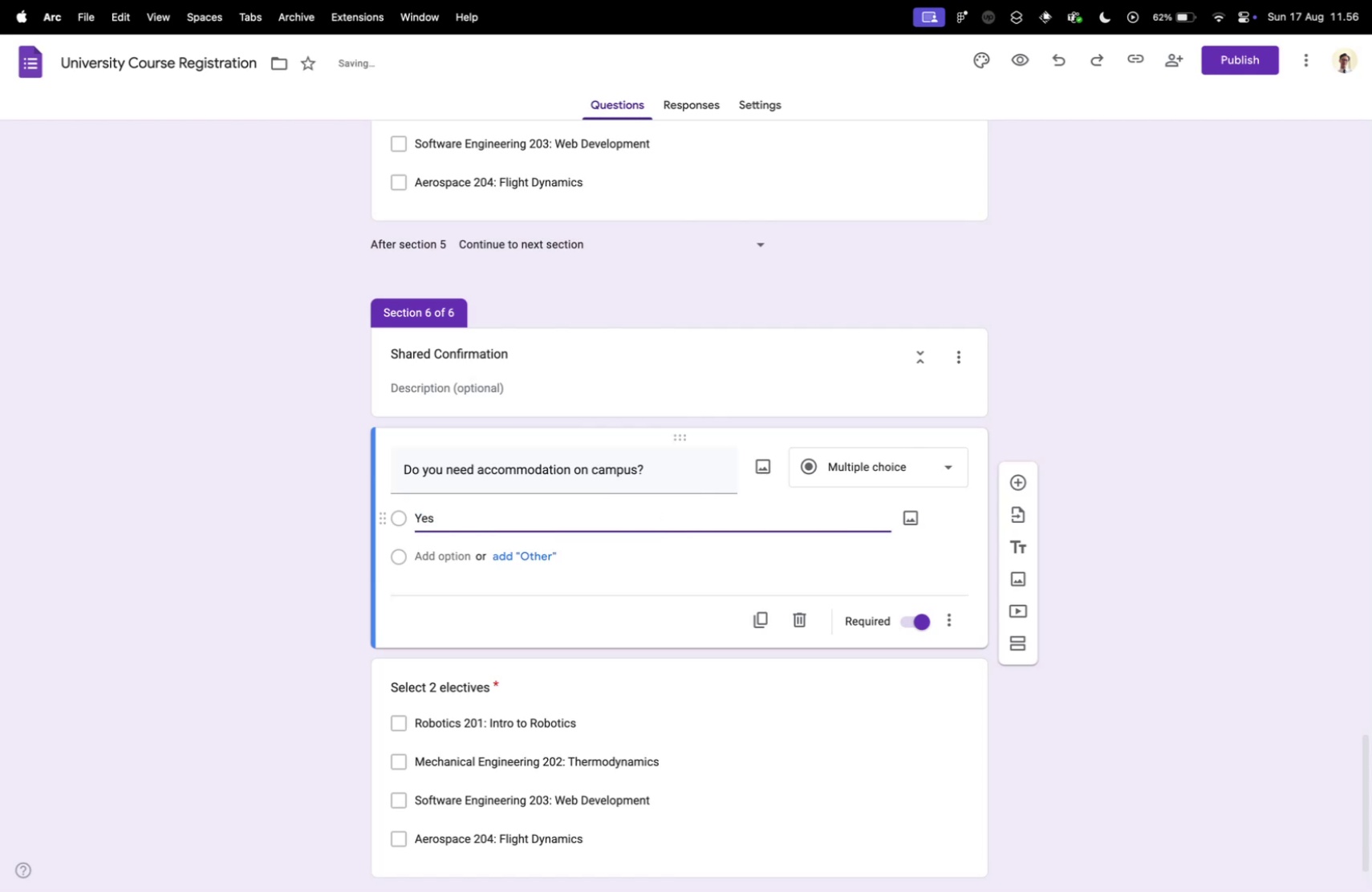 
key(Enter)
 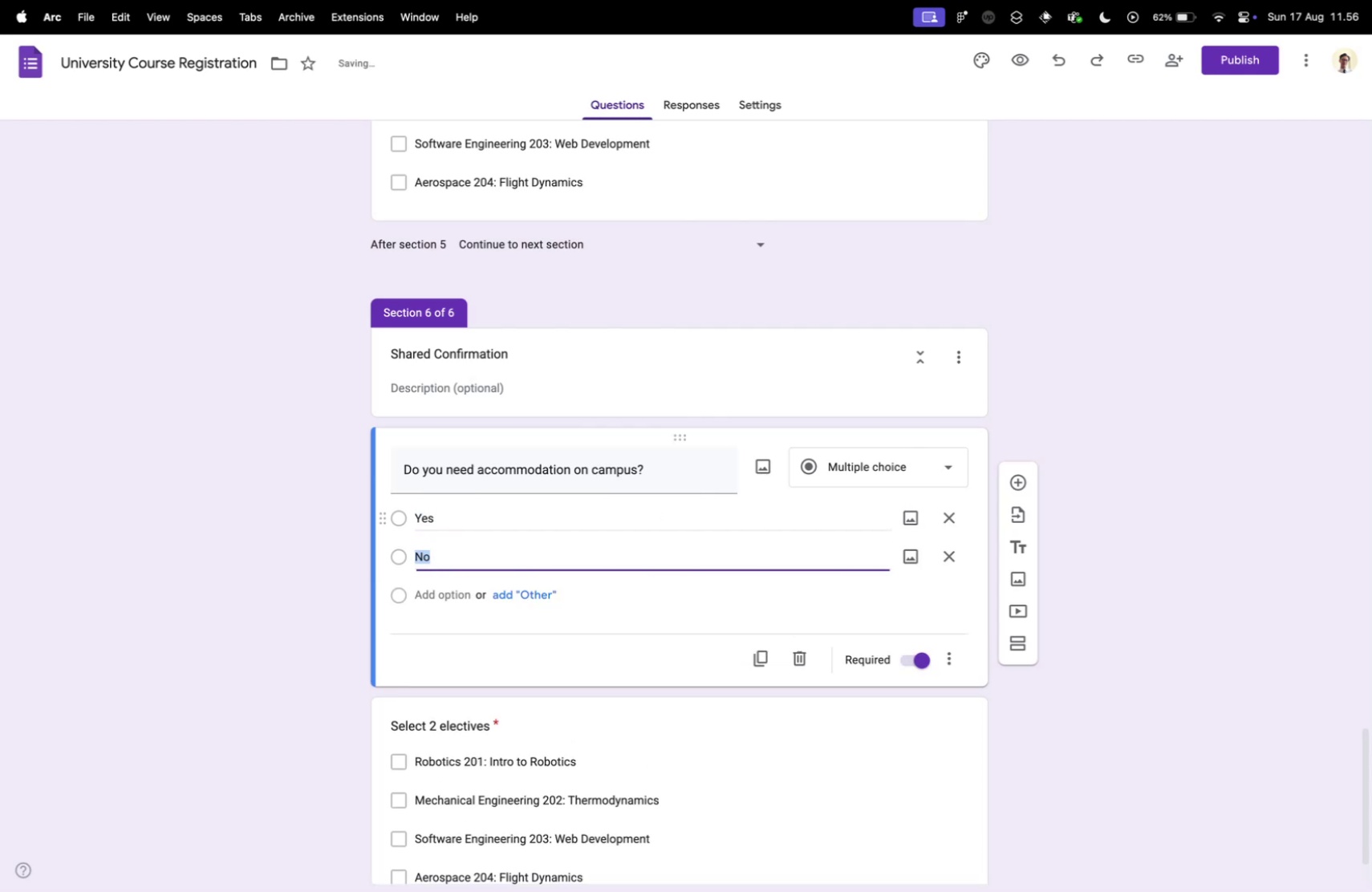 
hold_key(key=ShiftLeft, duration=0.74)
 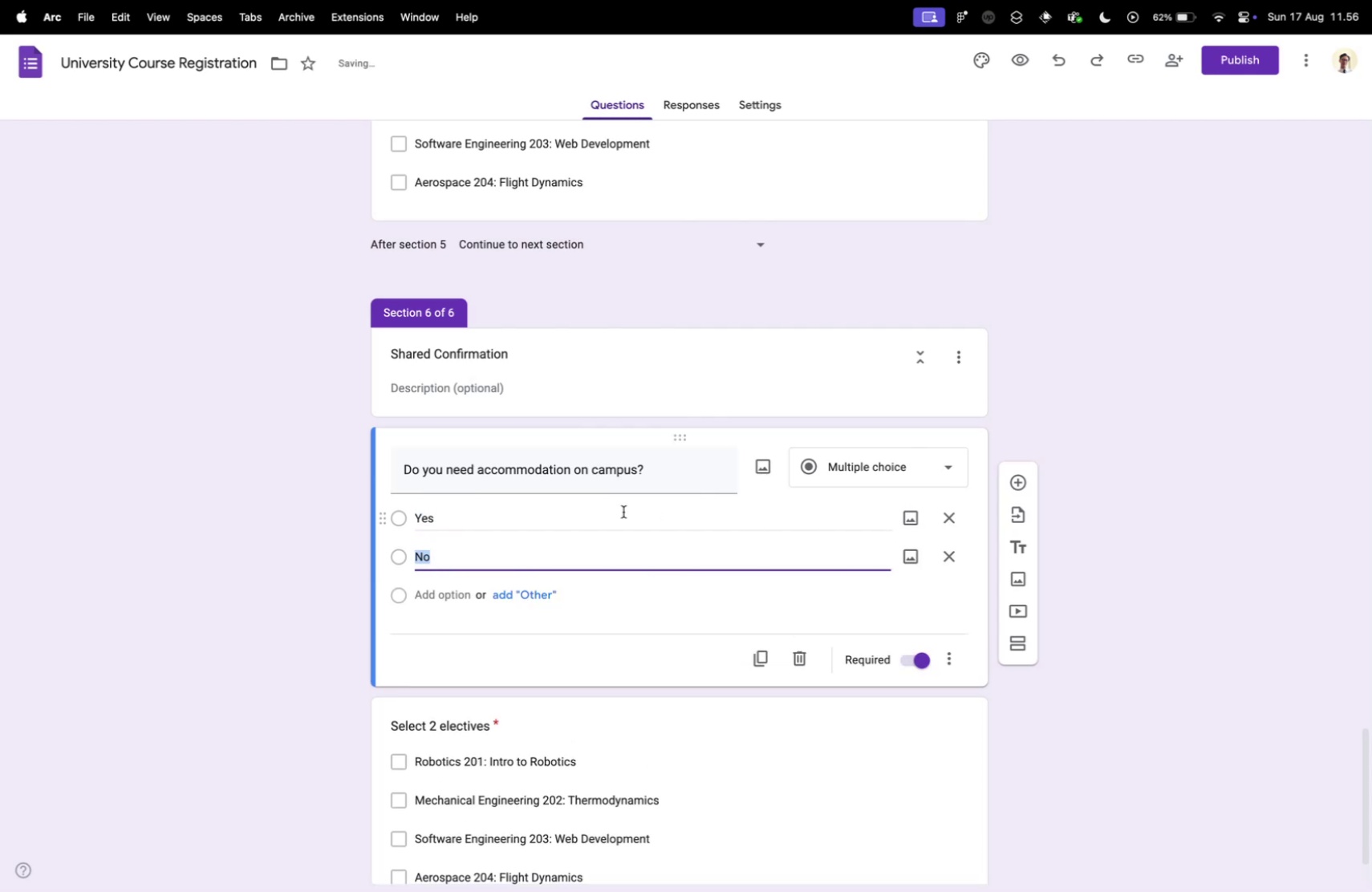 
key(Escape)
 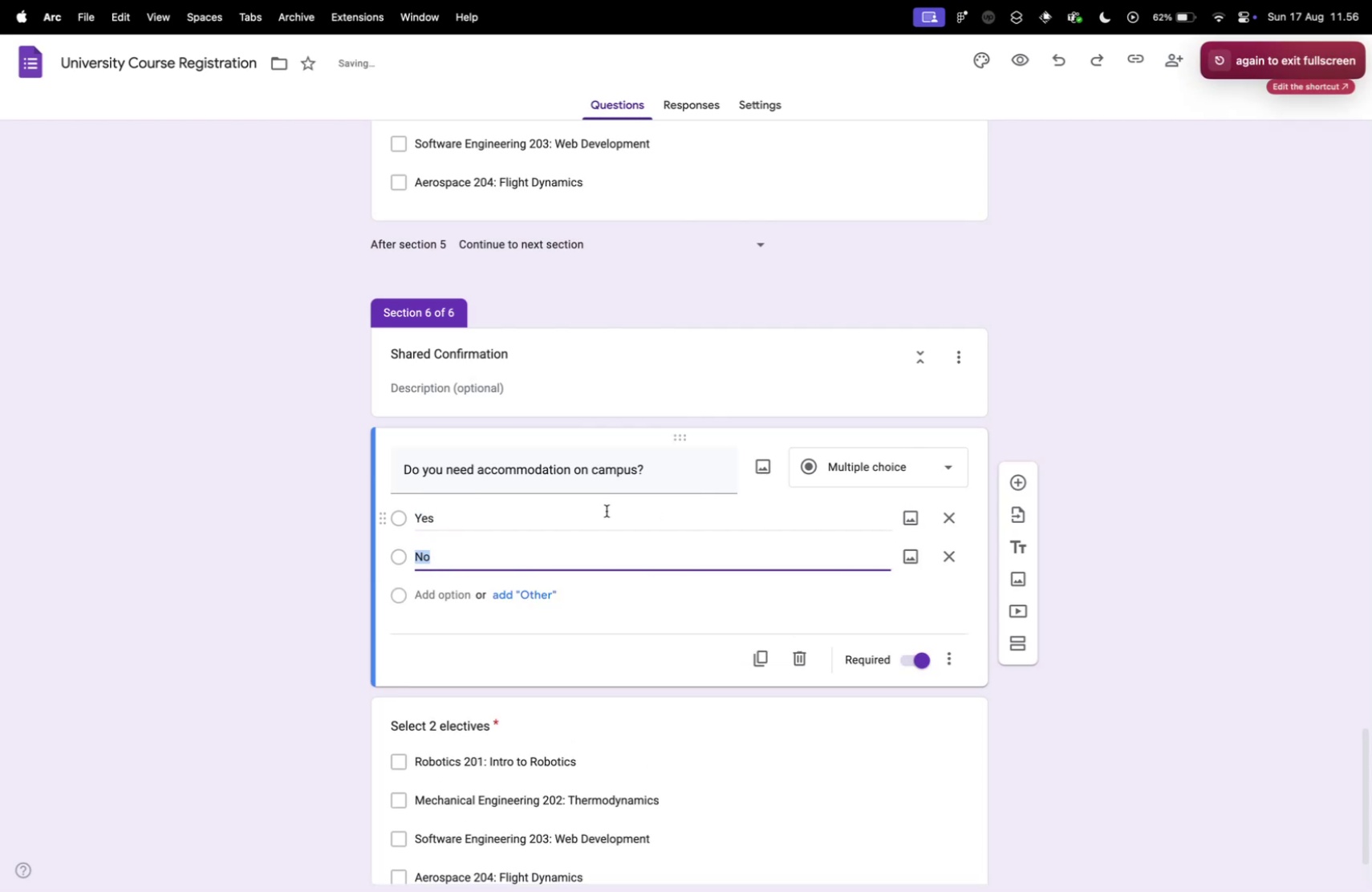 
key(Meta+CommandLeft)
 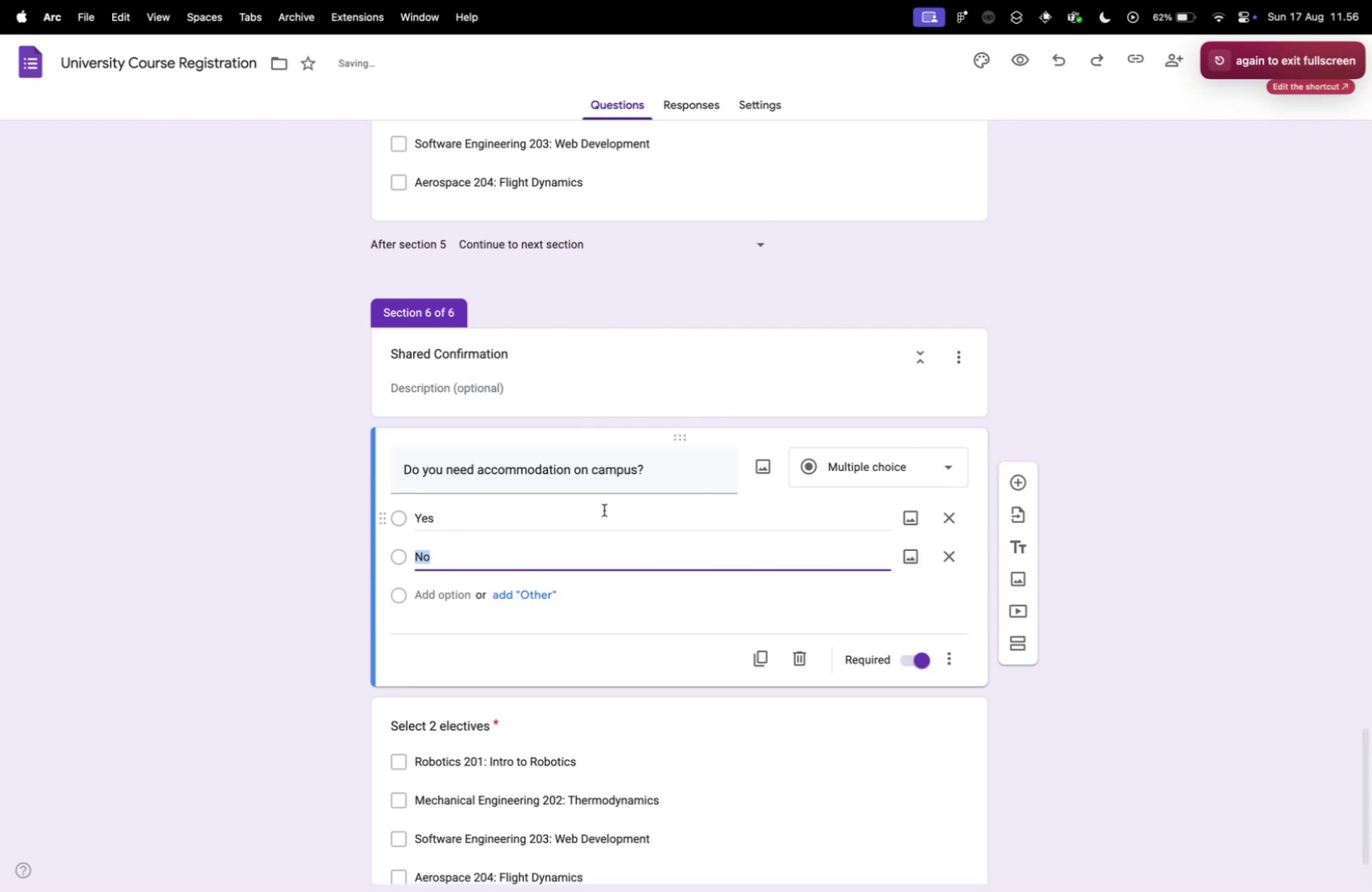 
key(Meta+Tab)
 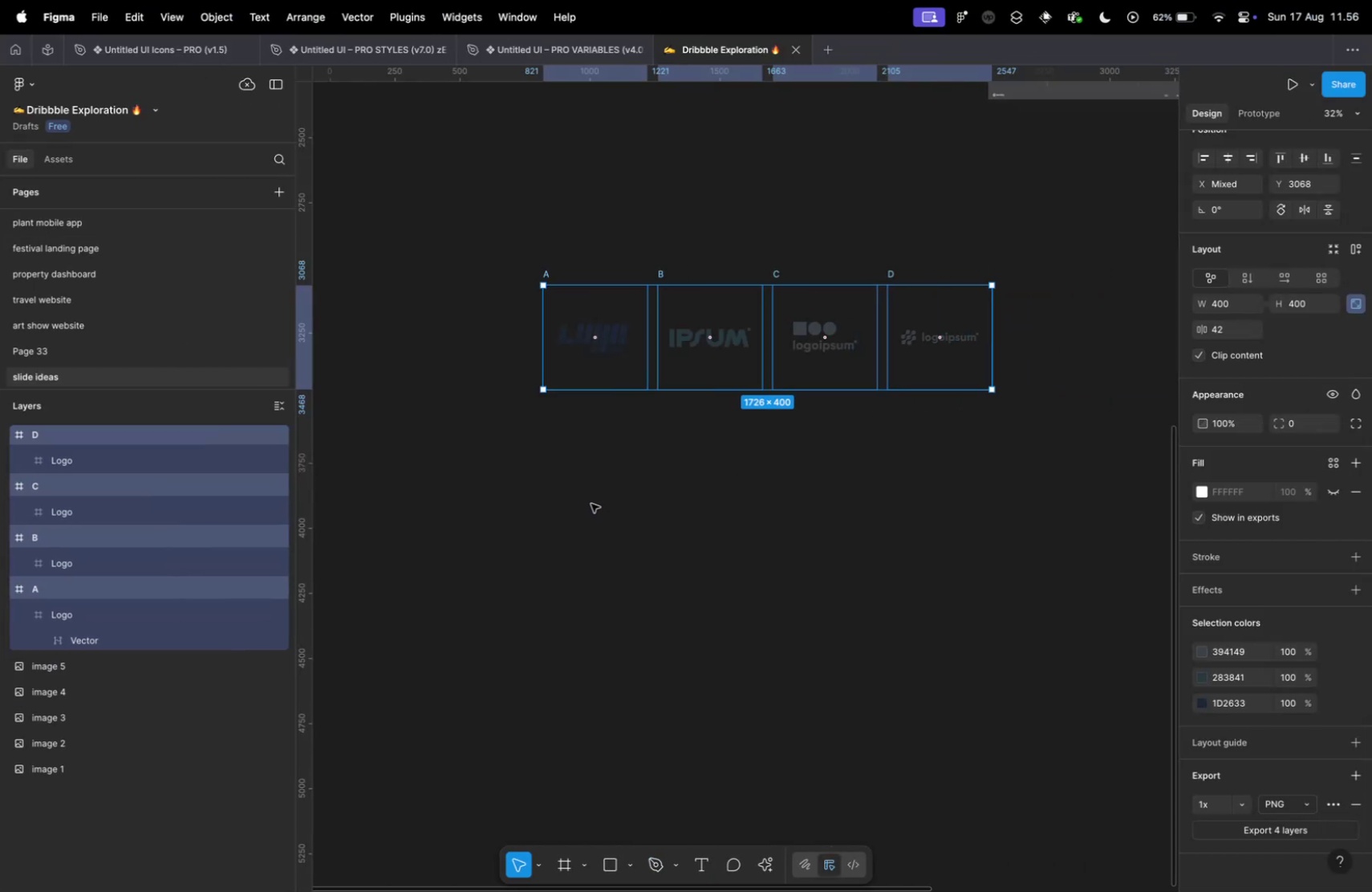 
key(Meta+CommandLeft)
 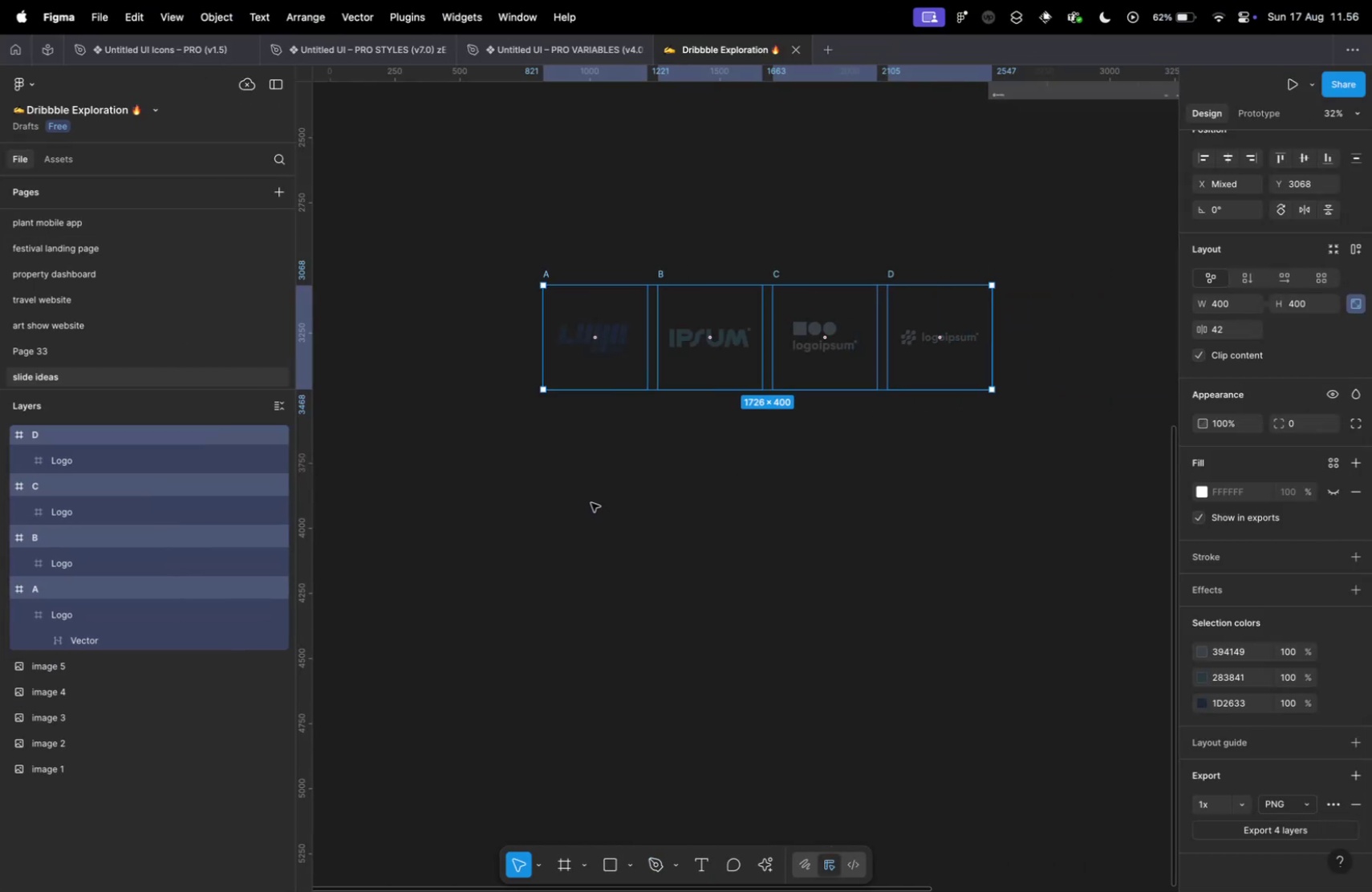 
key(Meta+Tab)
 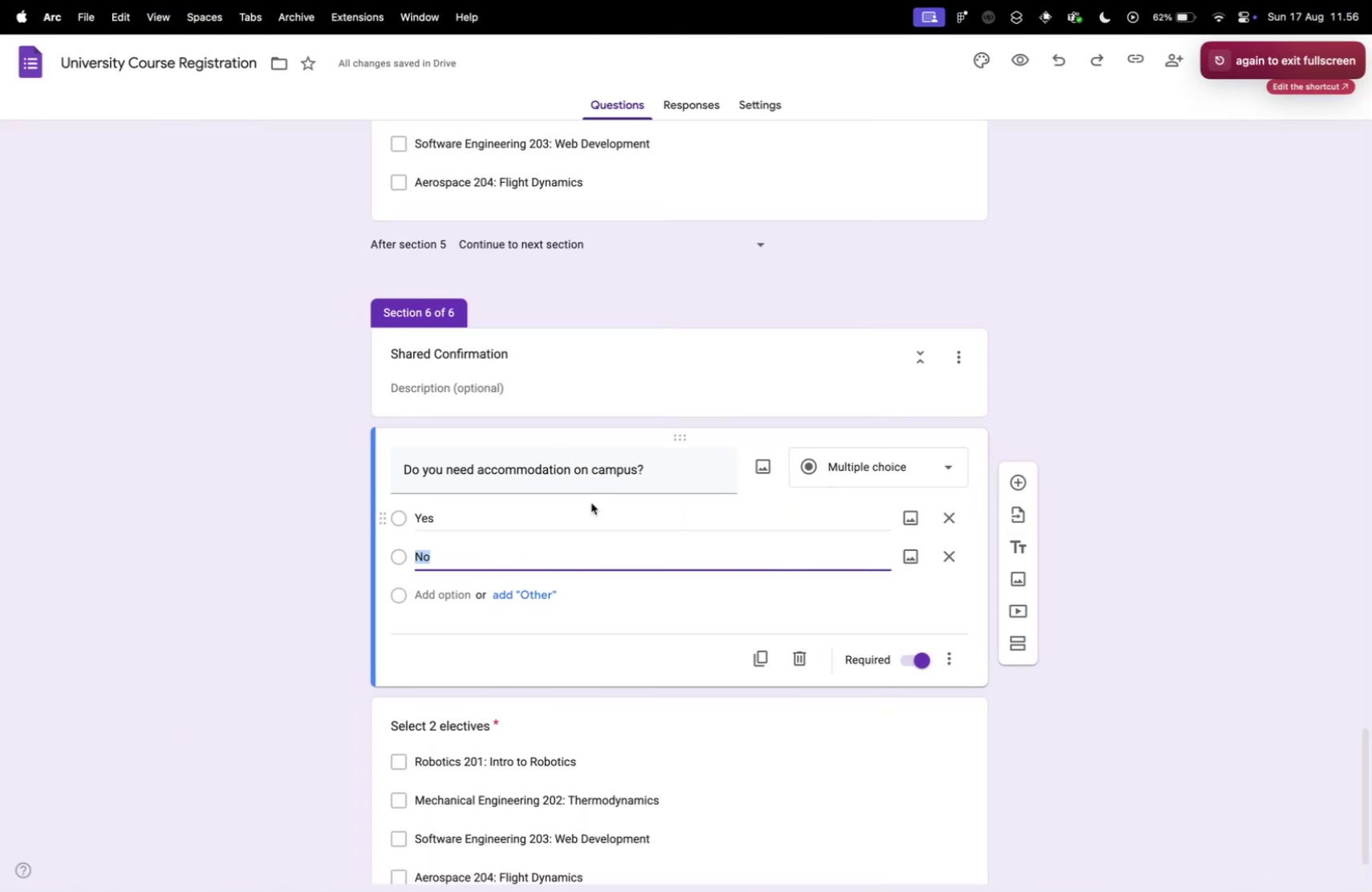 
key(Control+ControlLeft)
 